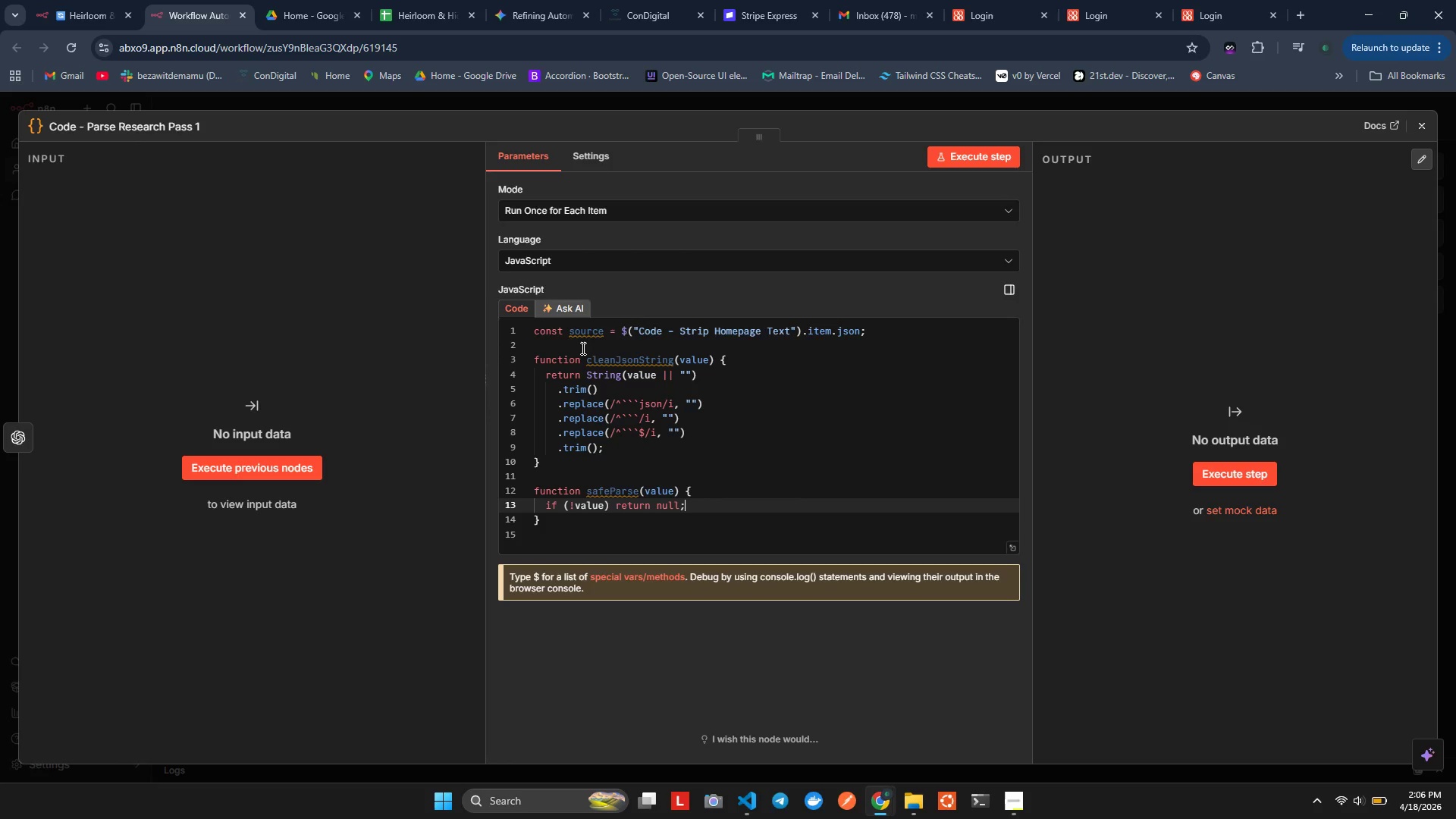 
key(ArrowRight)
 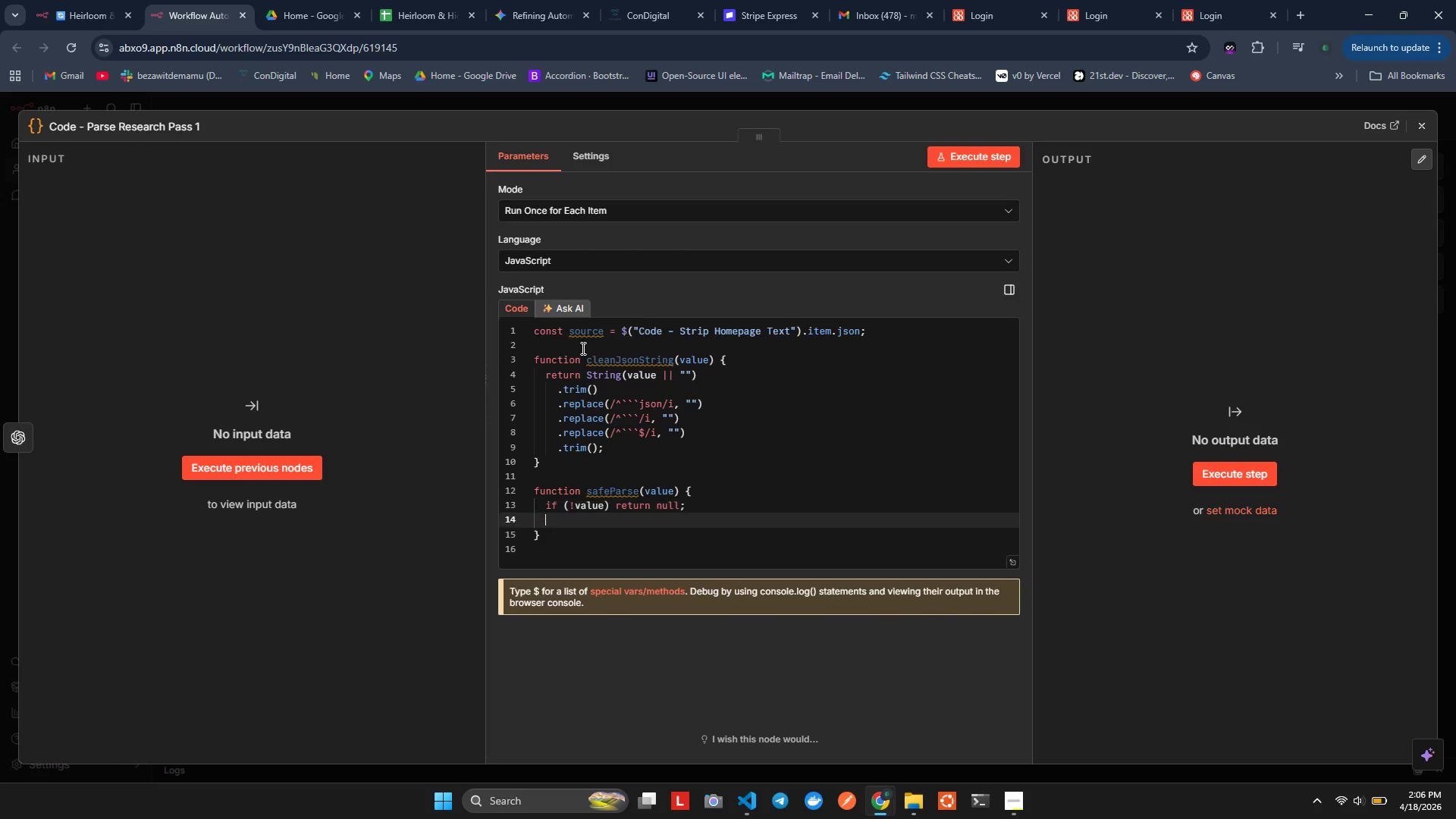 
key(Enter)
 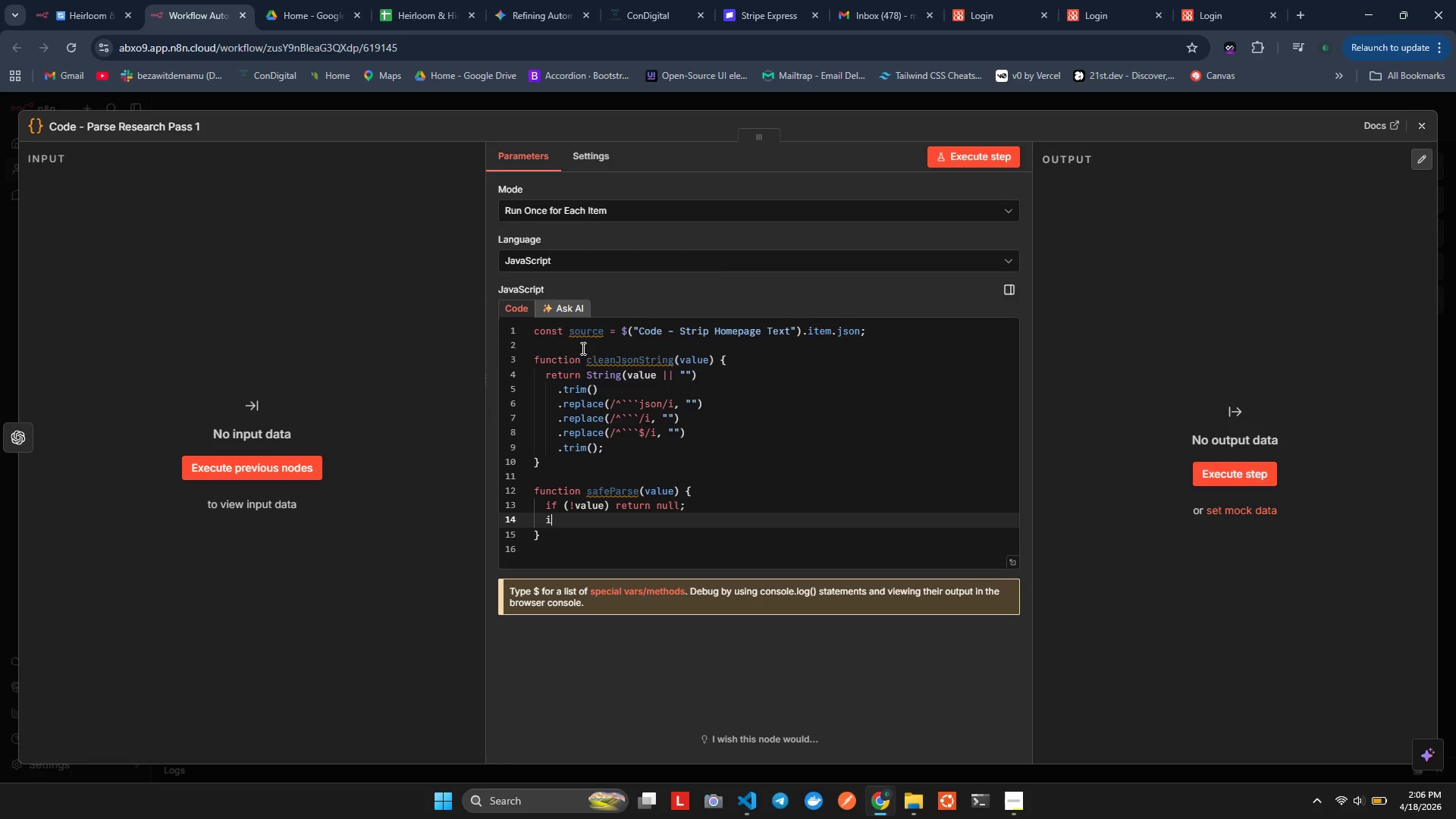 
type(if(ty)
 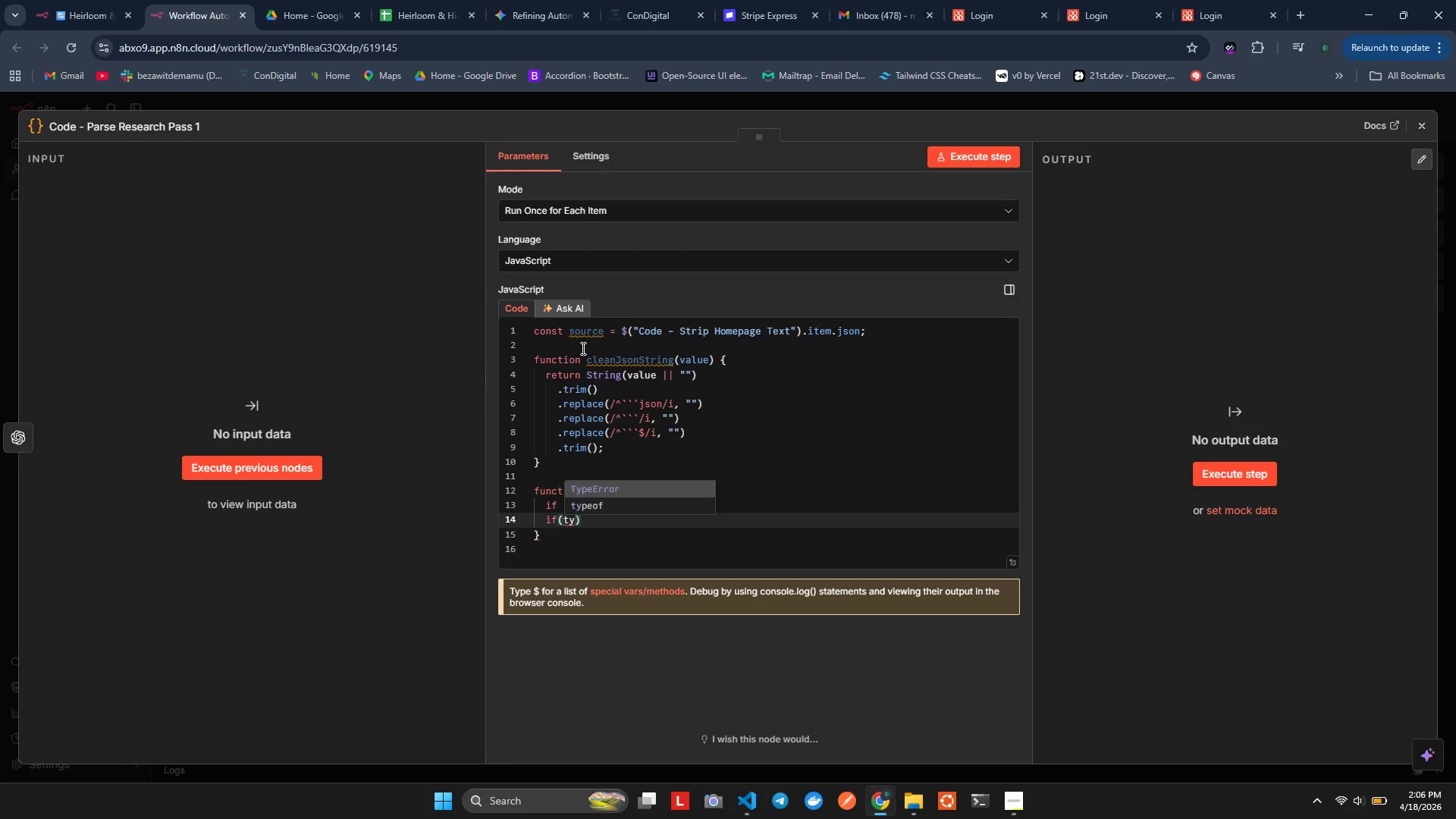 
key(ArrowUp)
 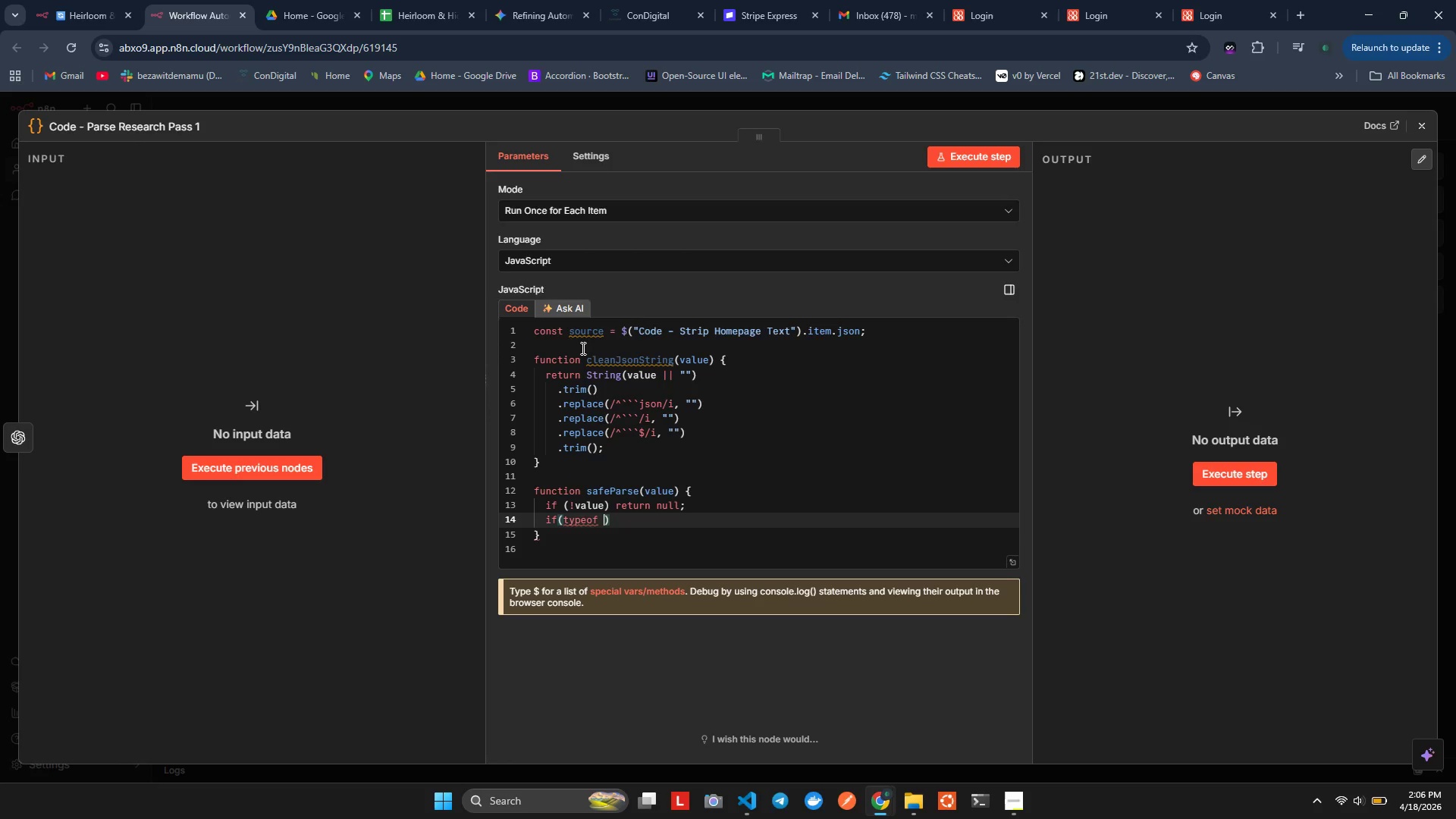 
key(Enter)
 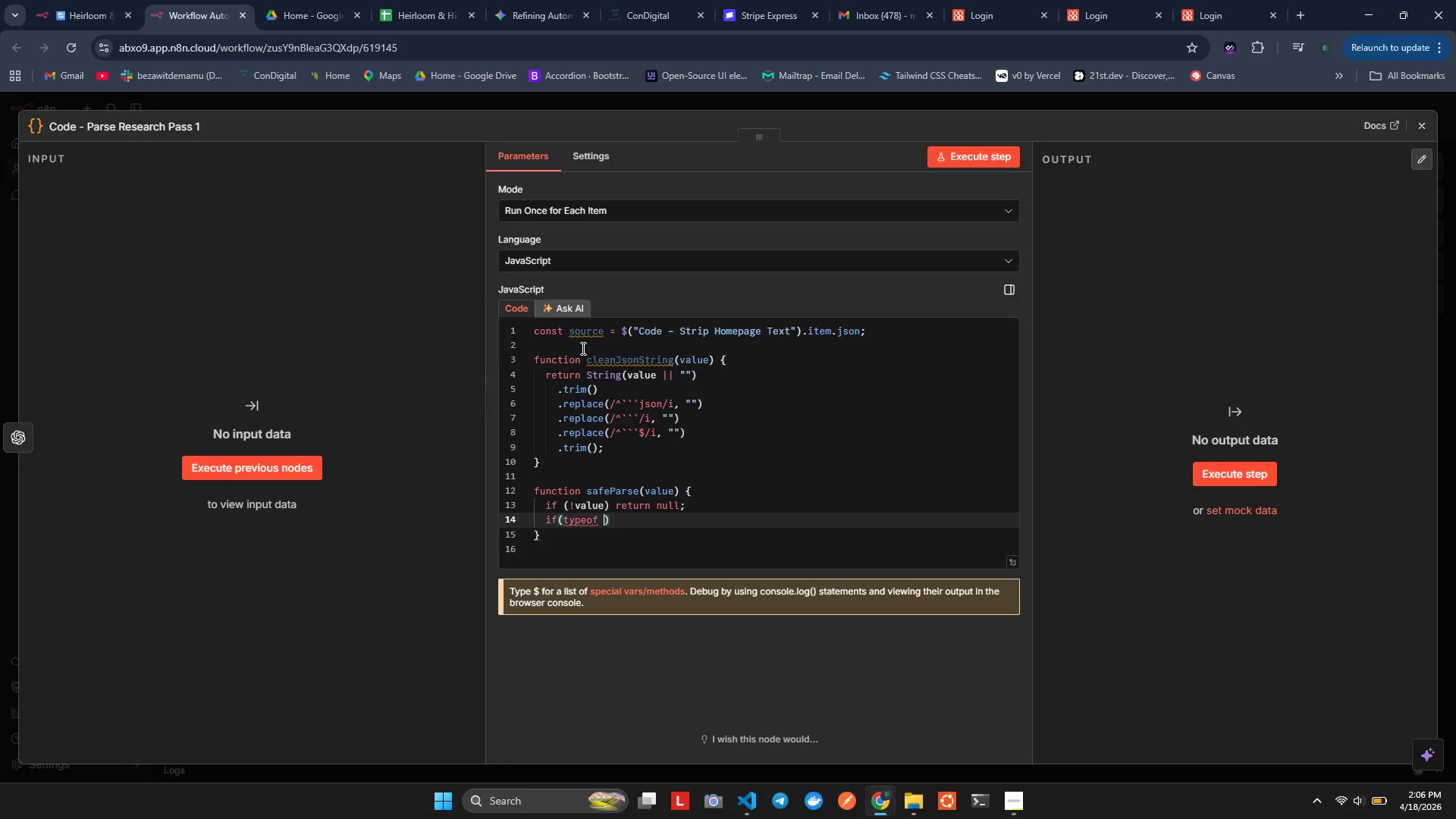 
type( vaue)
 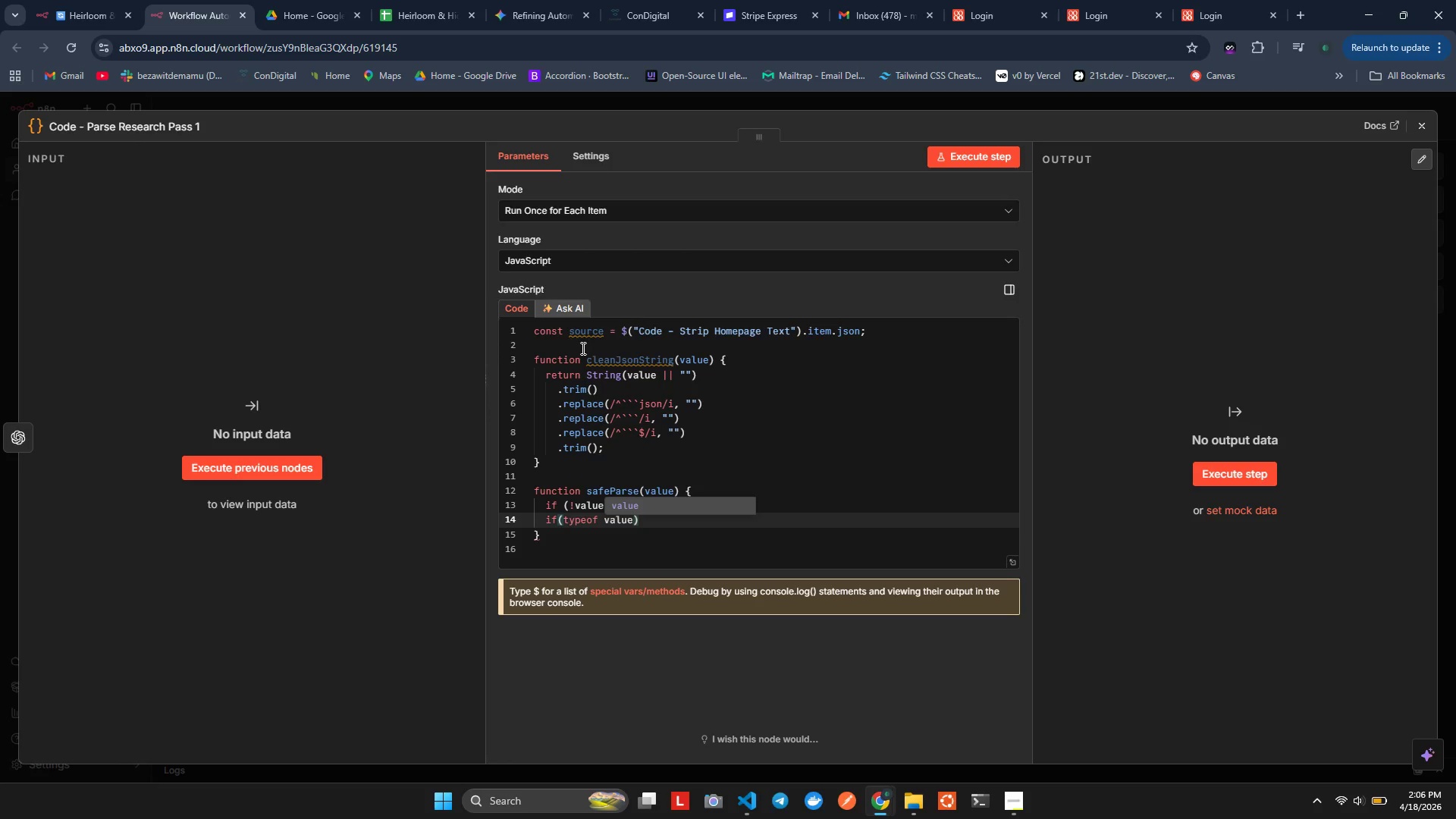 
hold_key(key=L, duration=0.45)
 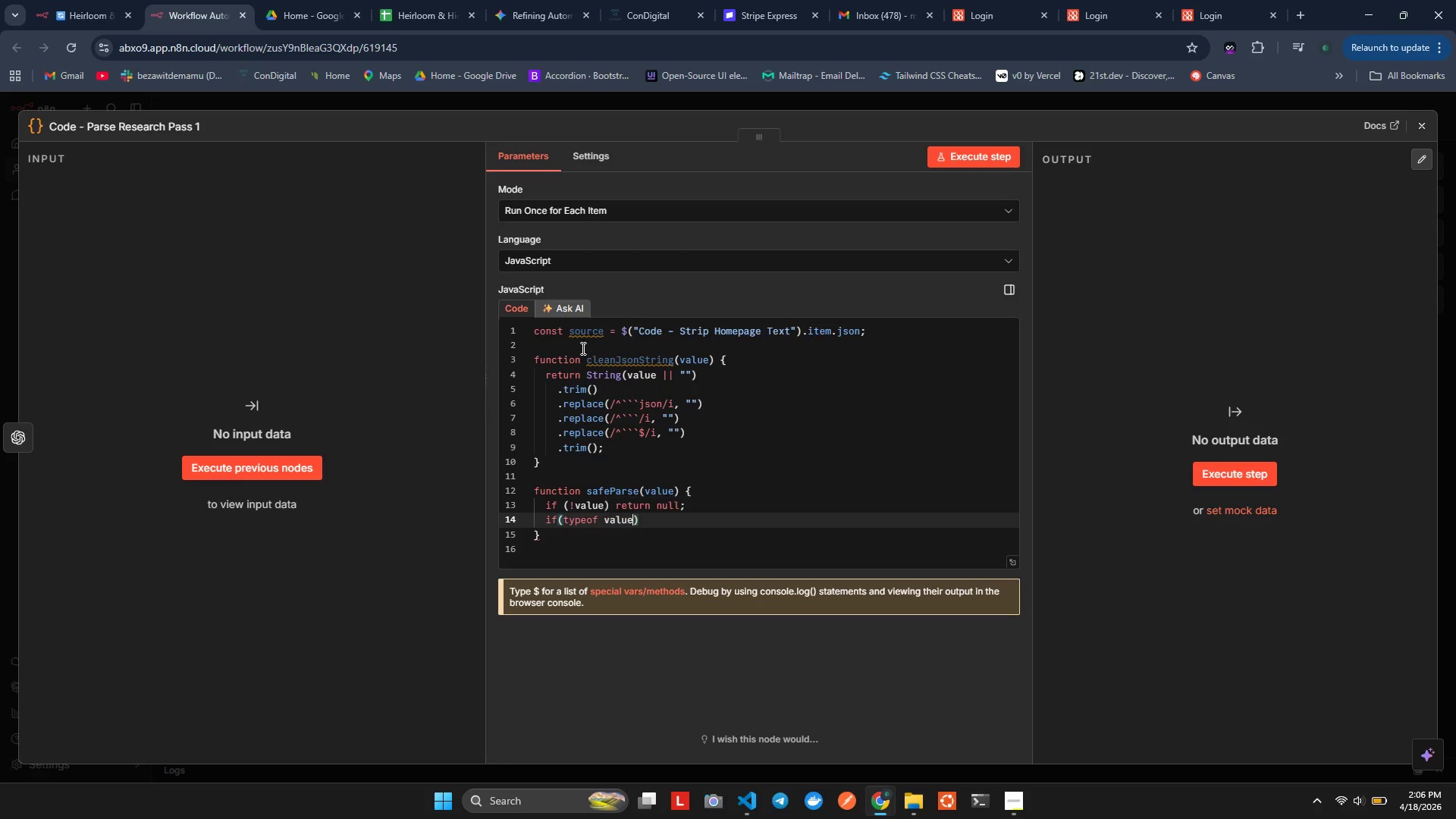 
key(Enter)
 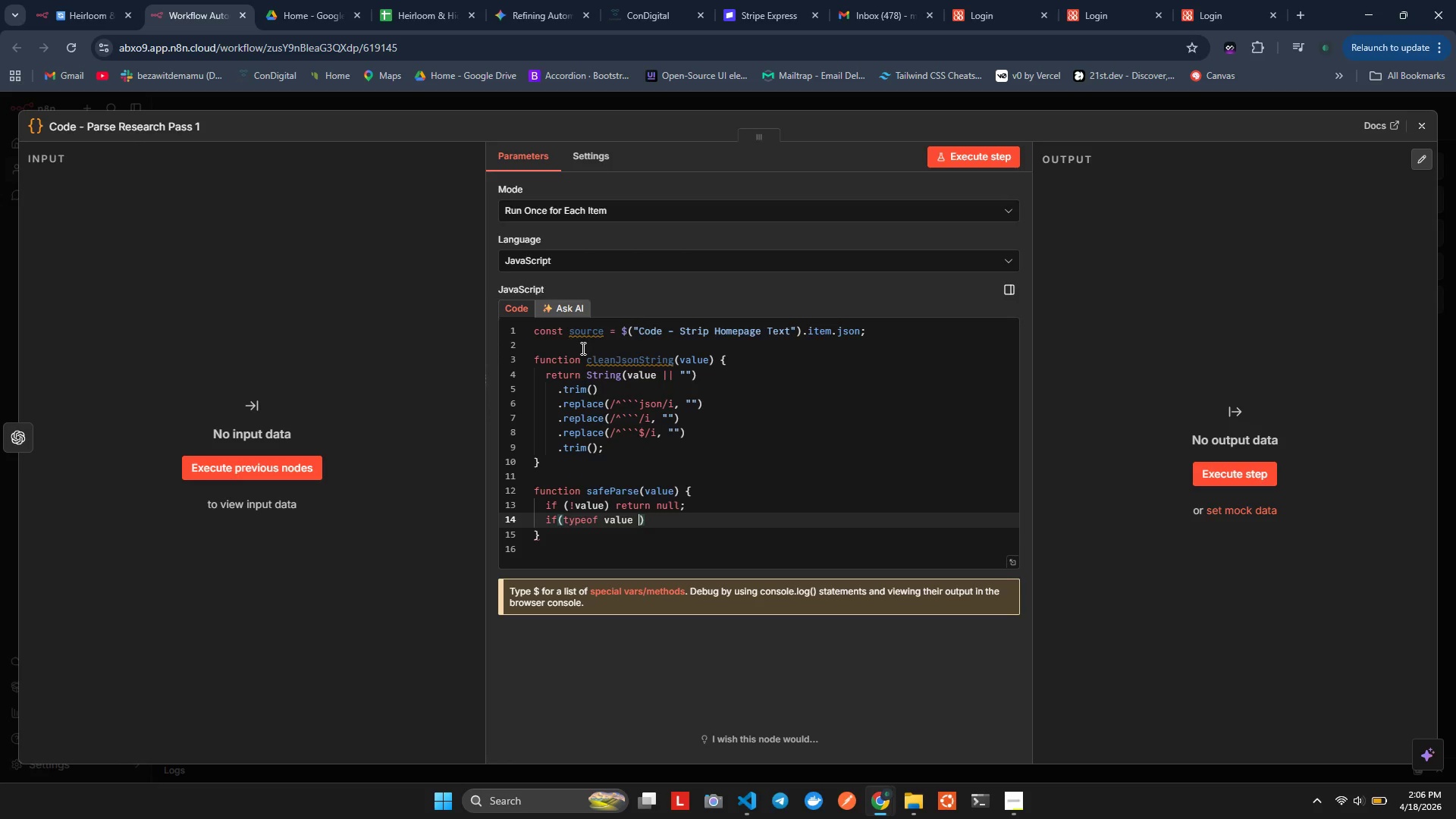 
key(Space)
 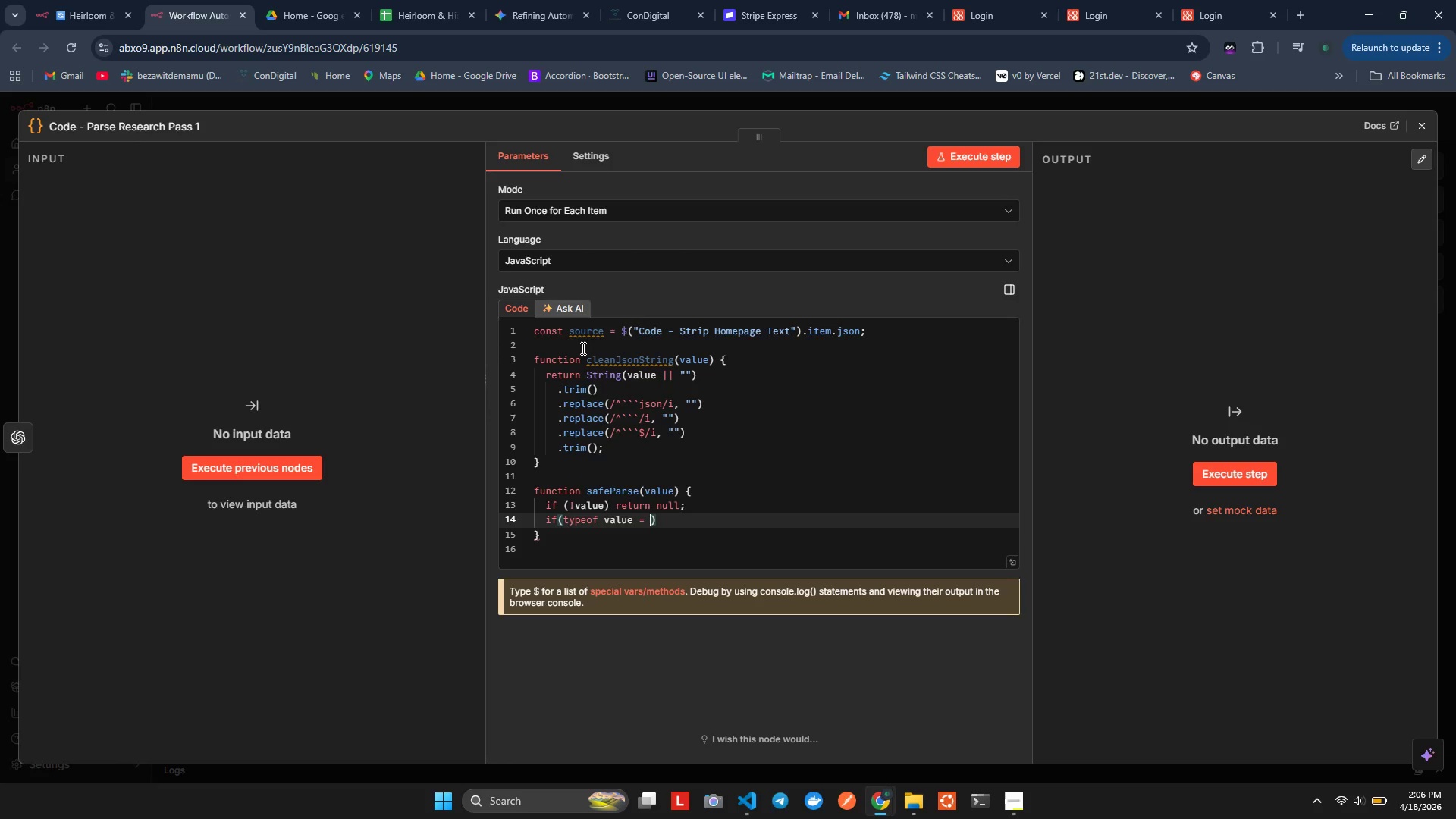 
key(Equal)
 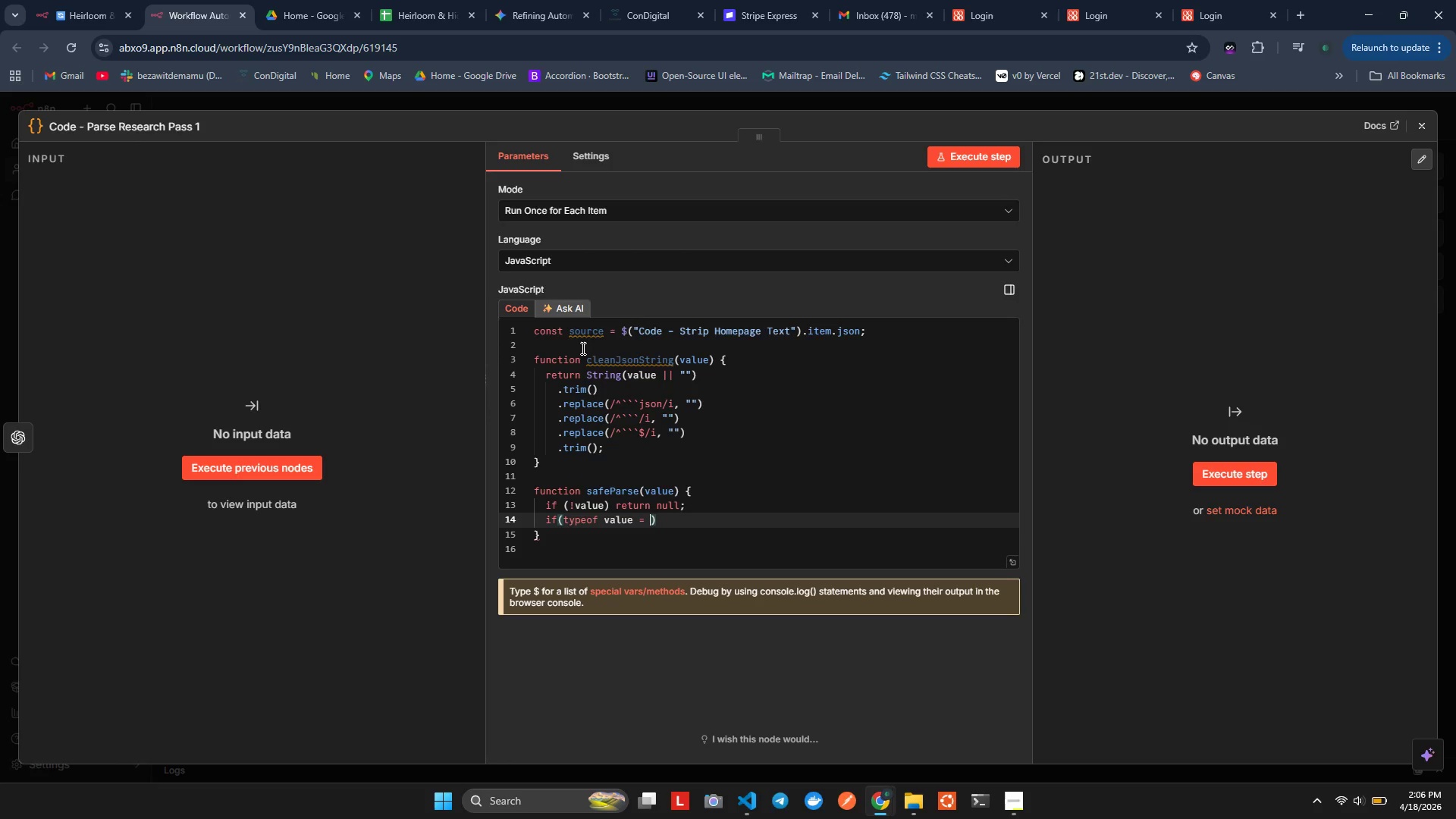 
key(Space)
 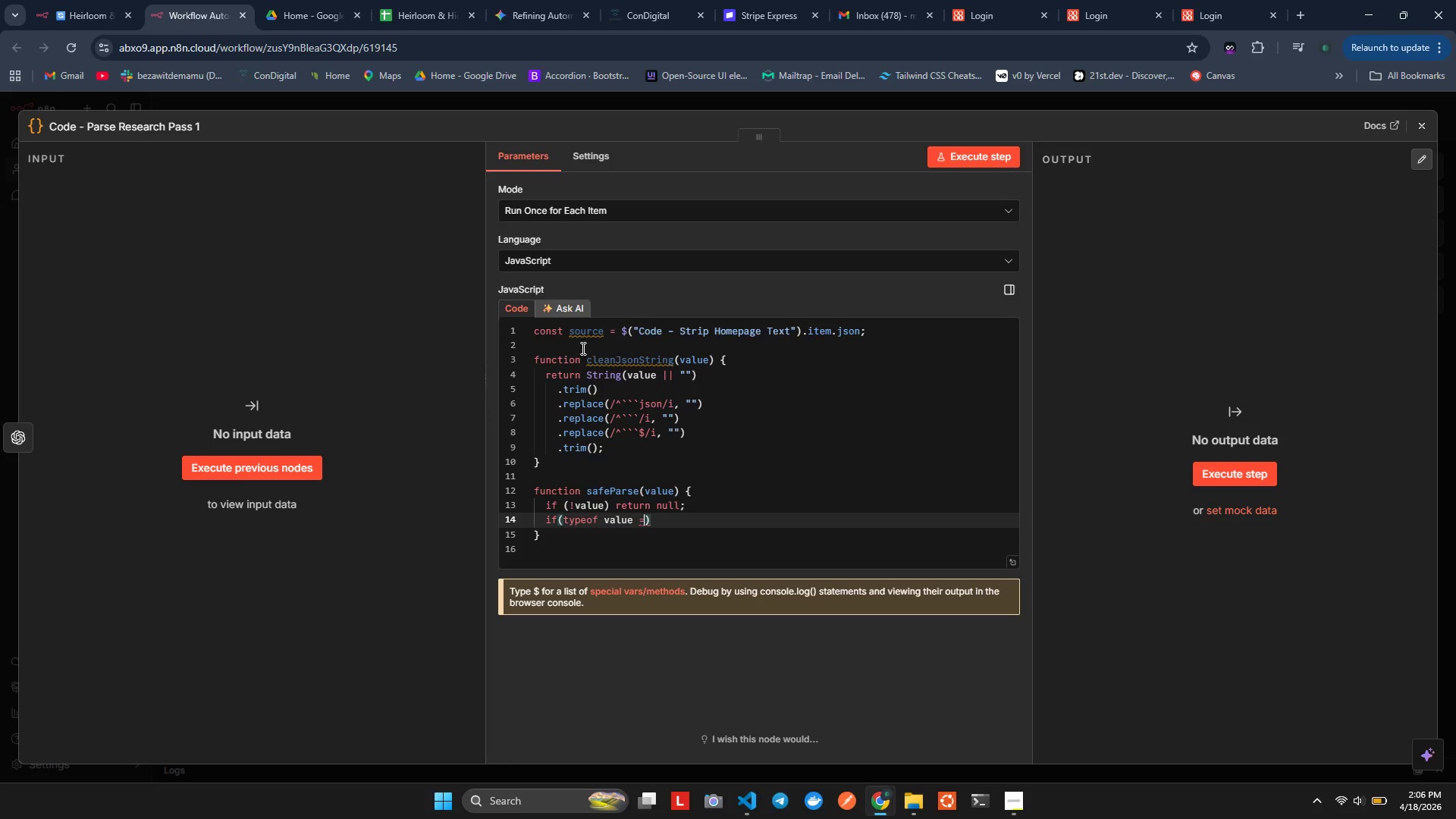 
key(Backspace)
 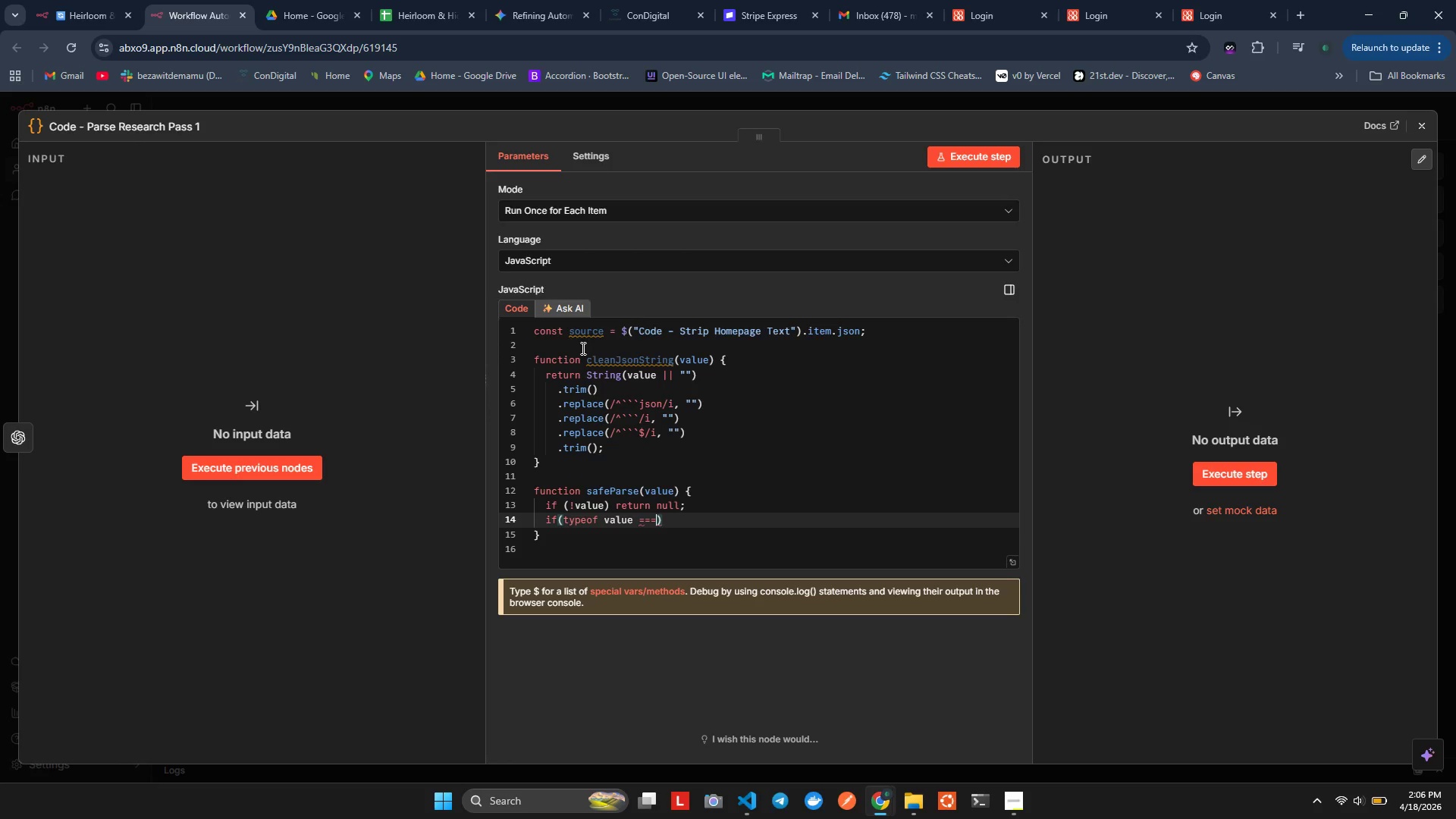 
key(Equal)
 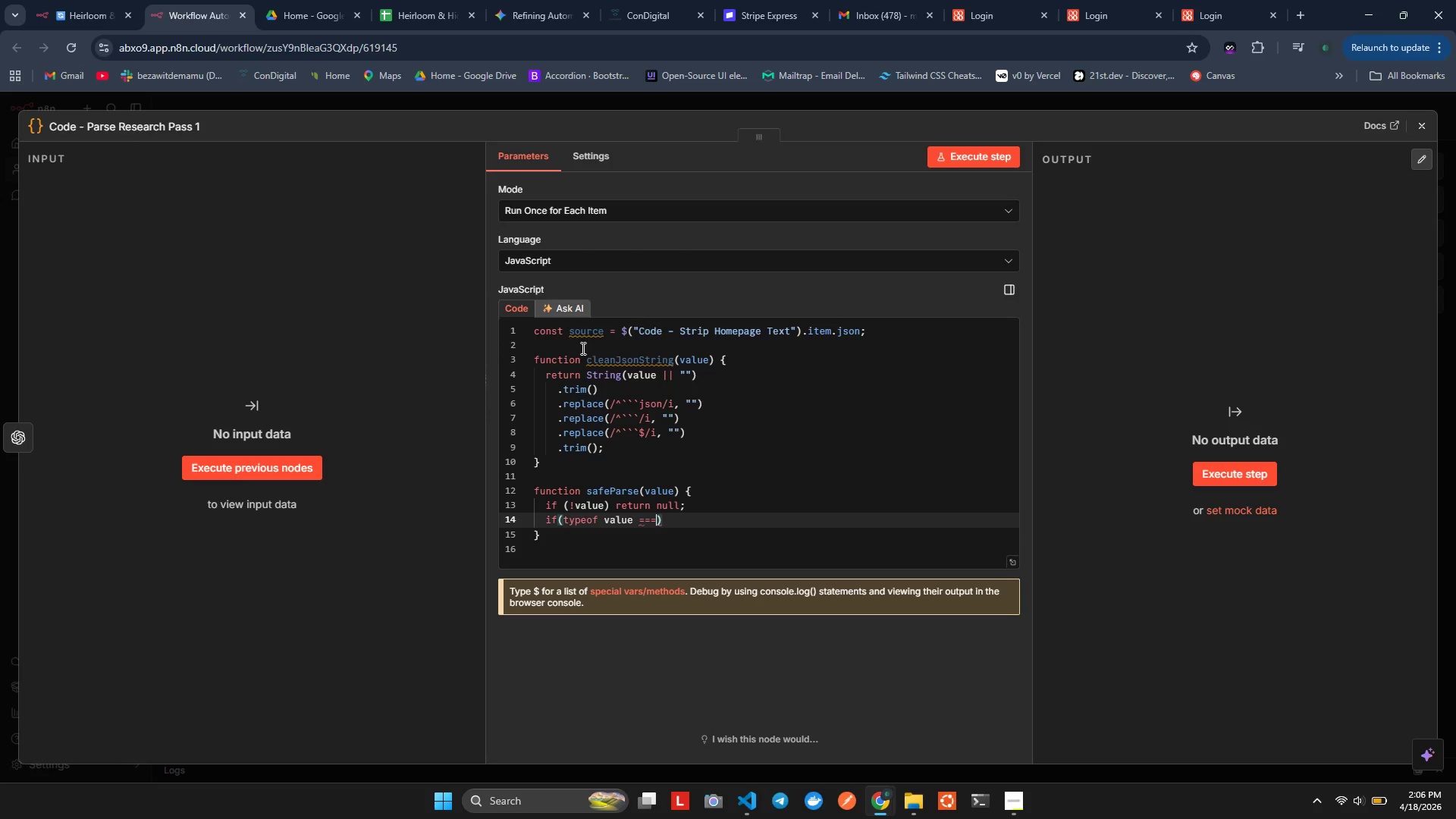 
key(Equal)
 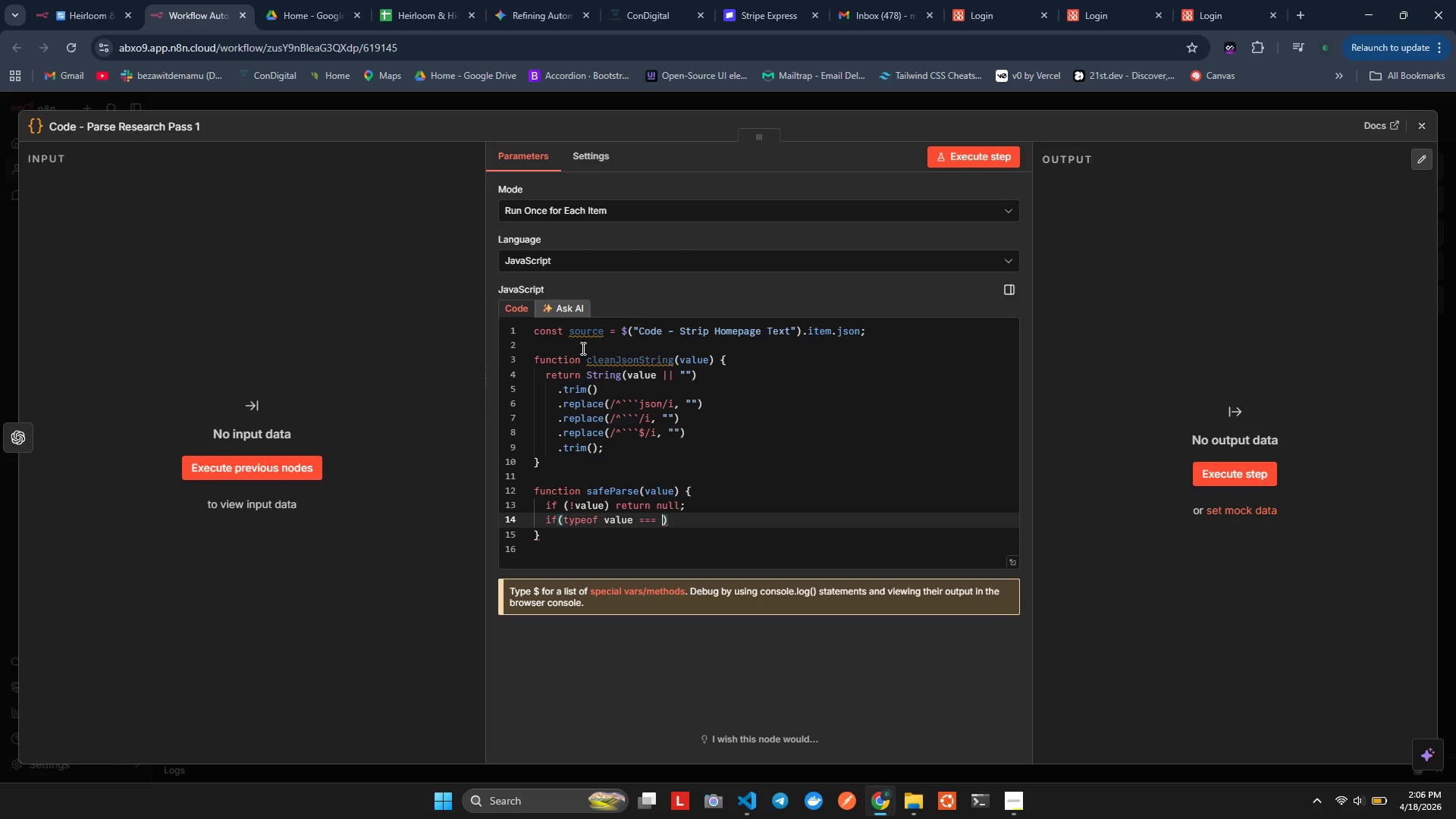 
key(Space)
 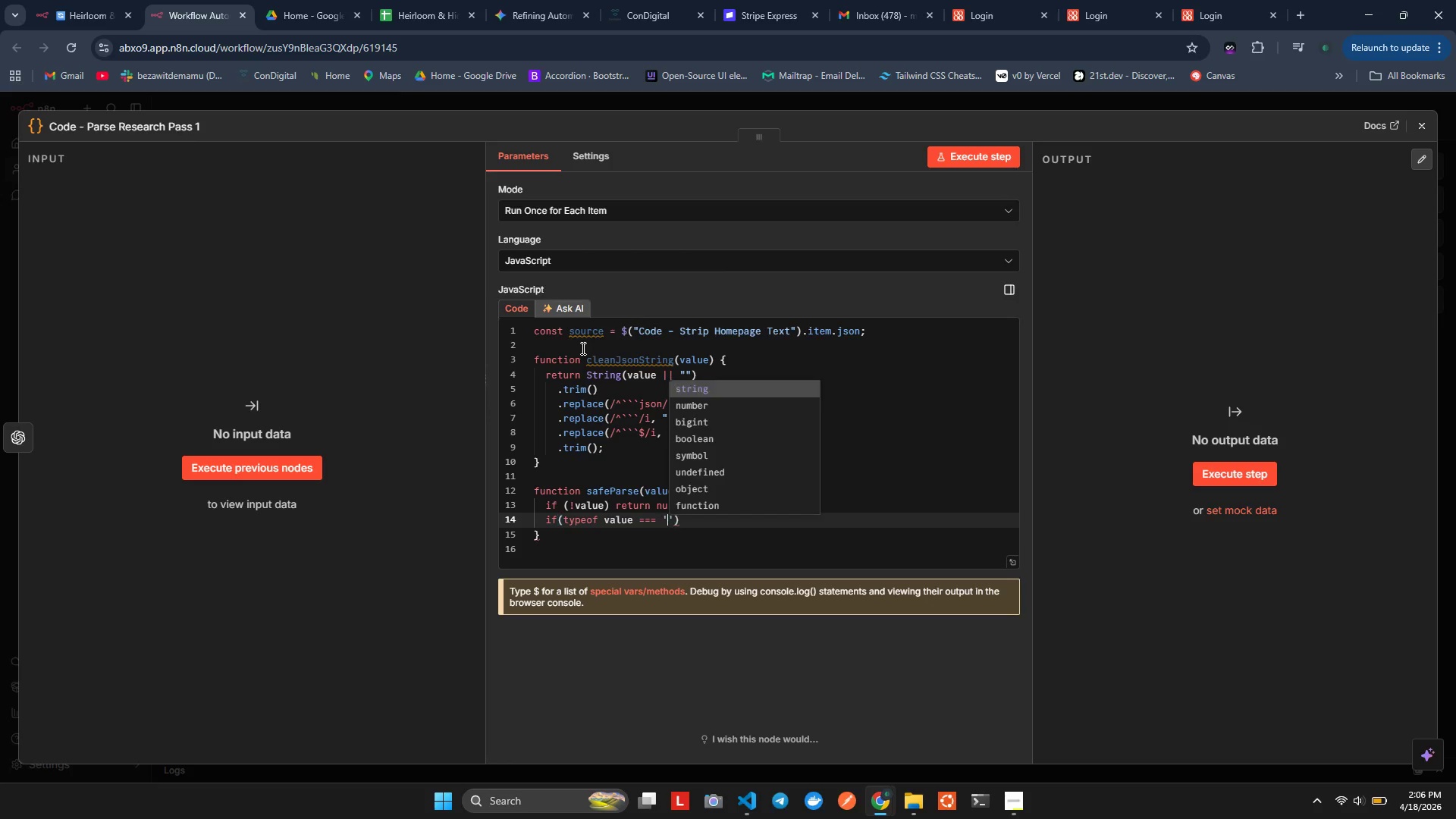 
key(Quote)
 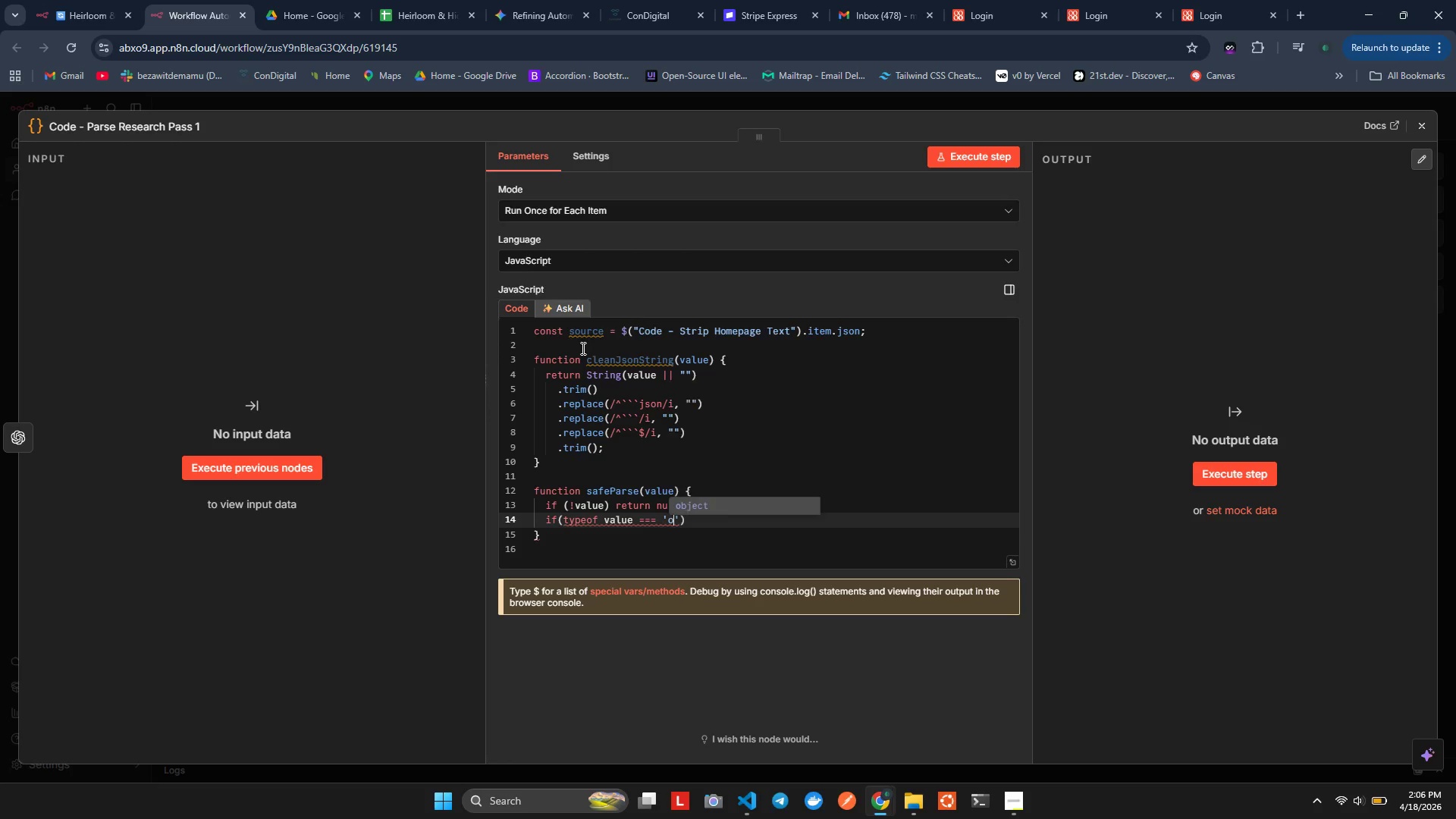 
key(O)
 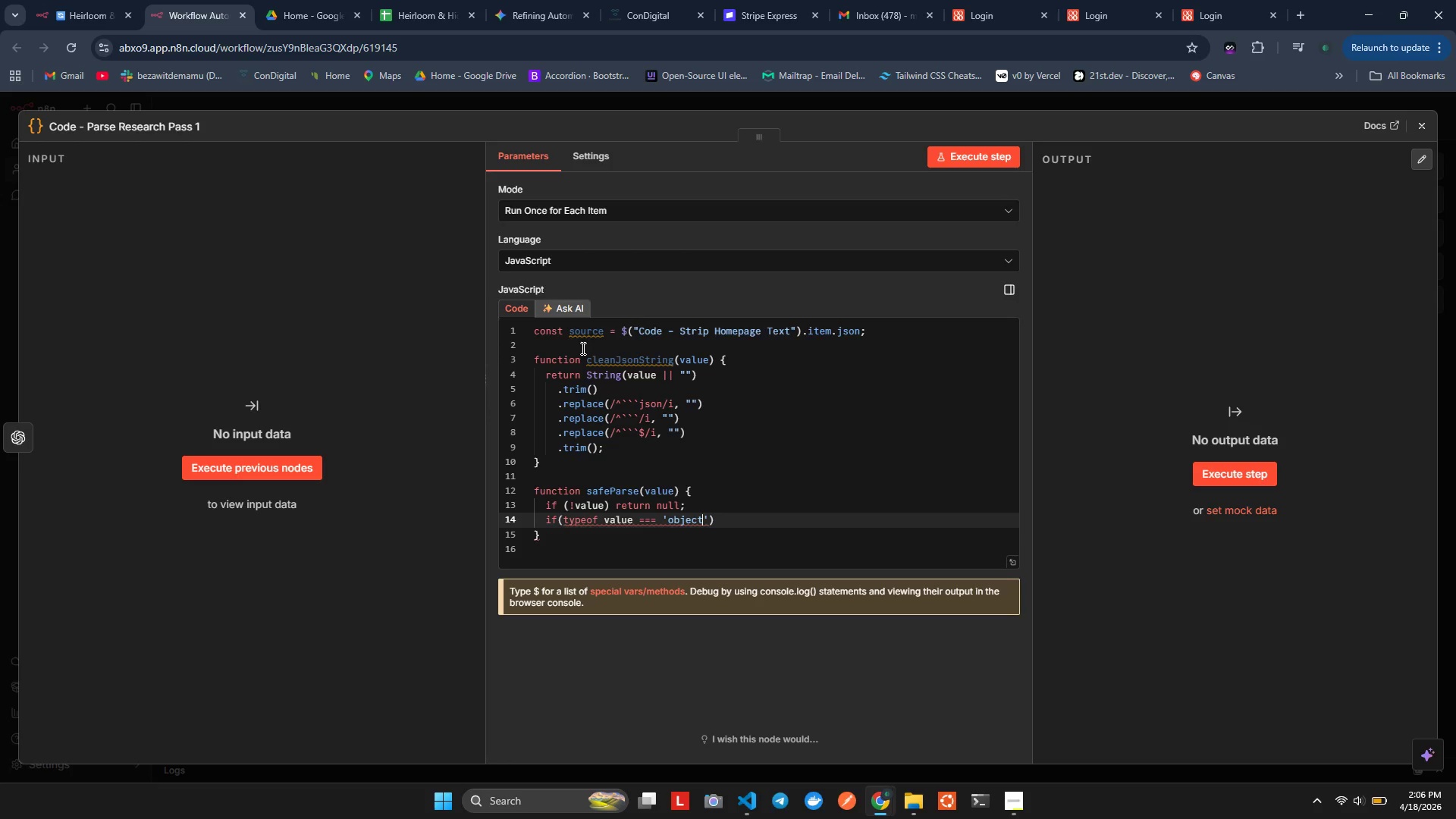 
key(Enter)
 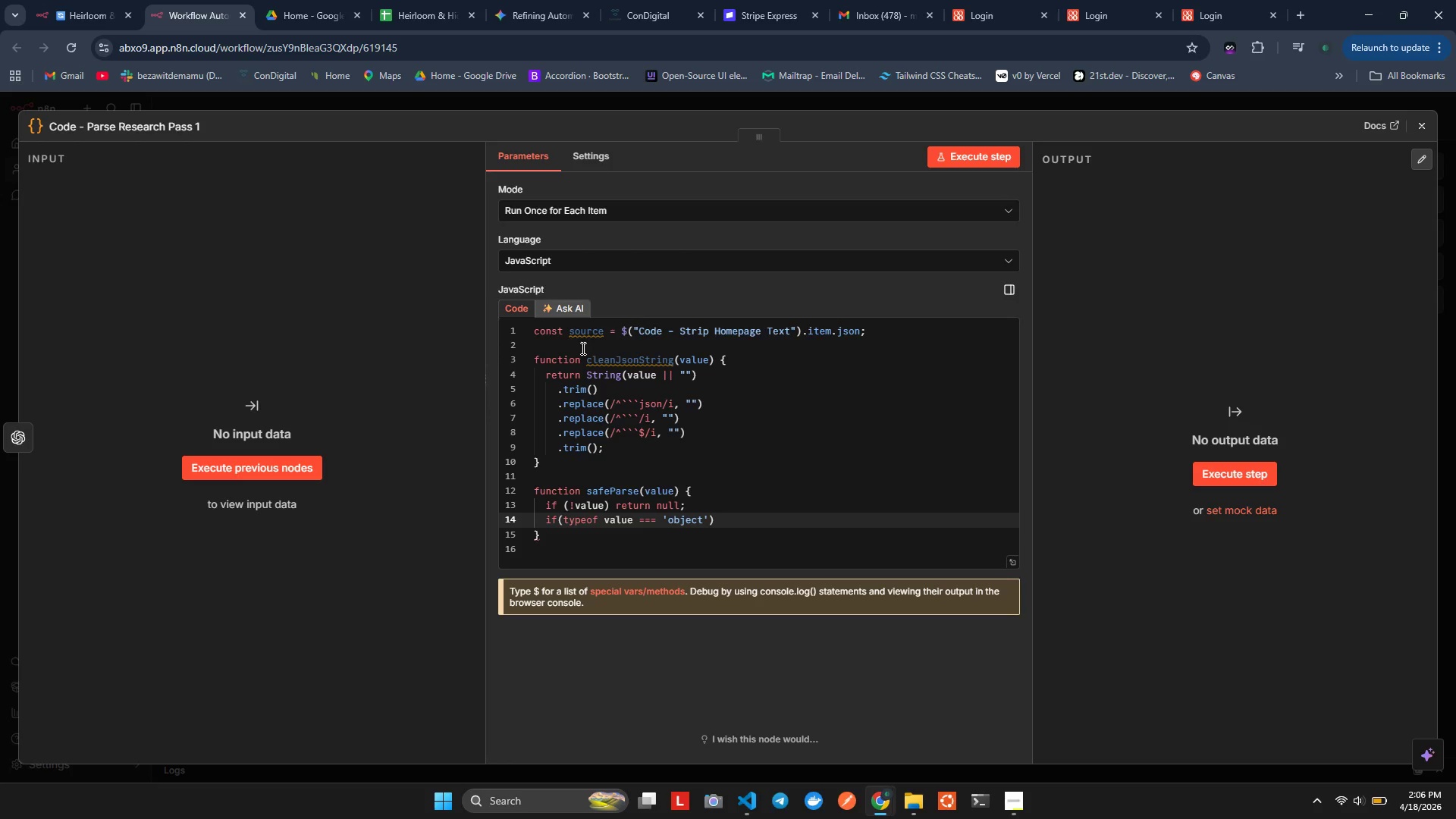 
key(Alt+Shift+ShiftLeft)
 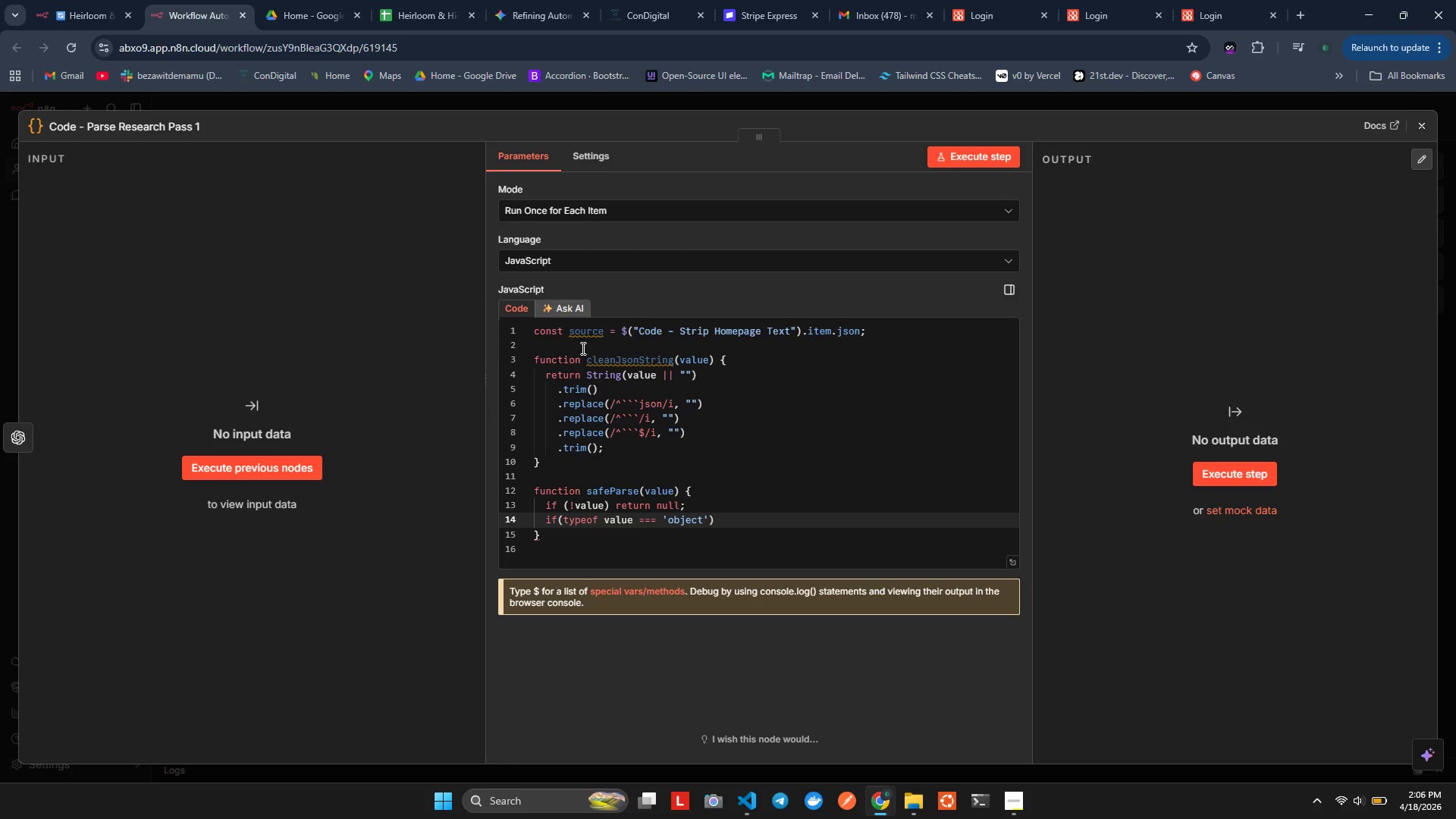 
key(Alt+Shift+F)
 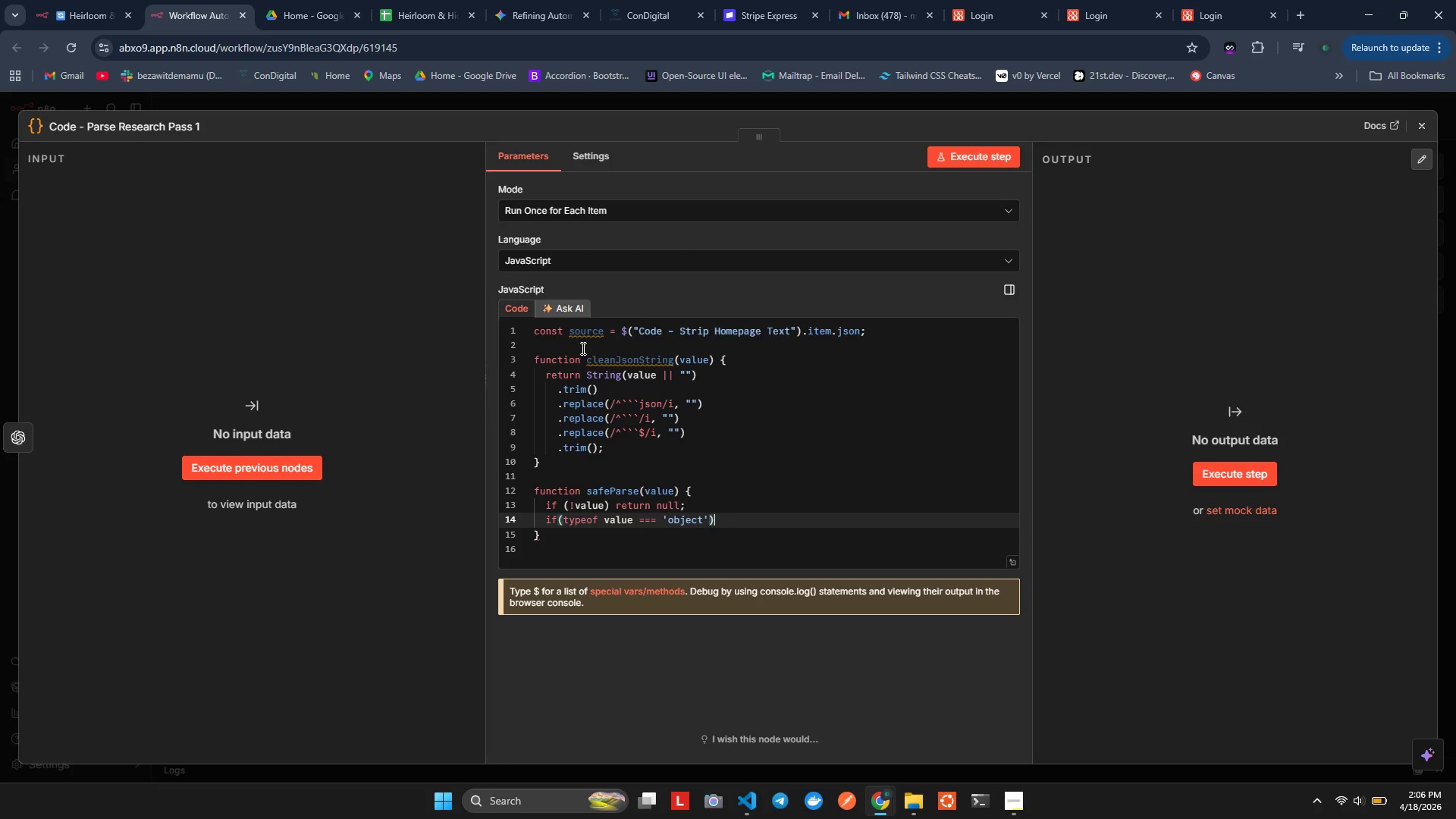 
key(ArrowRight)
 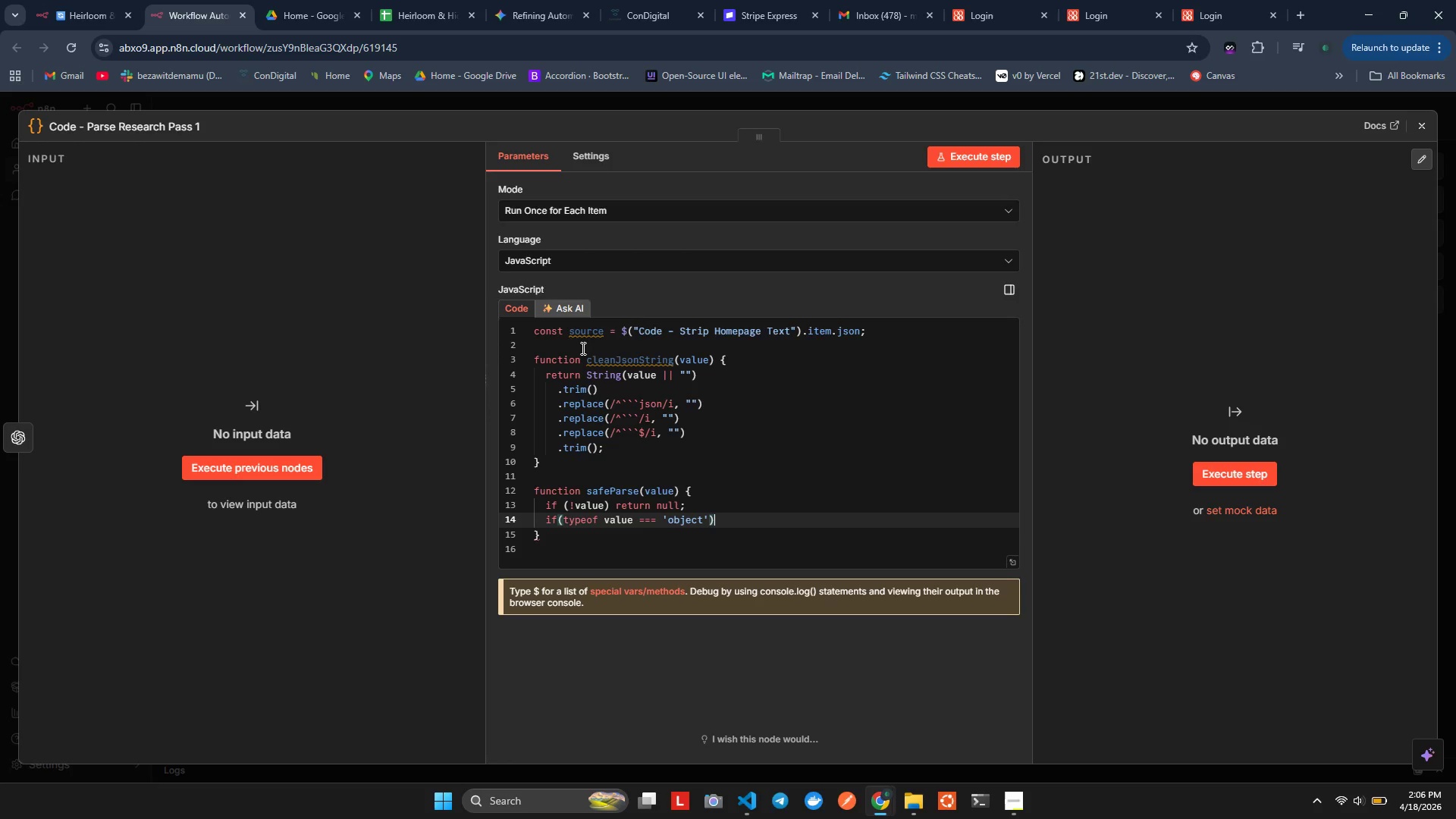 
key(ArrowRight)
 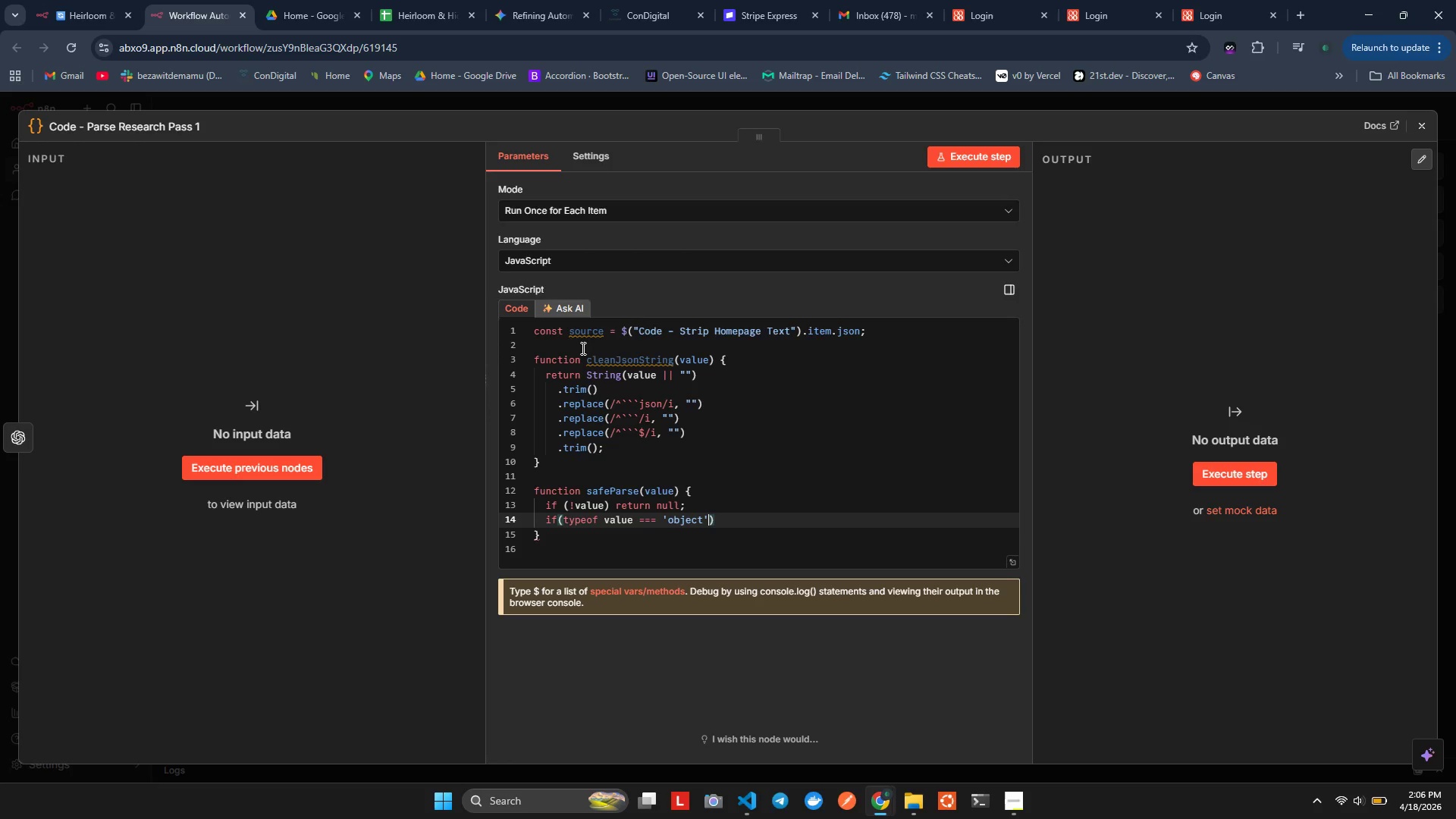 
key(ArrowLeft)
 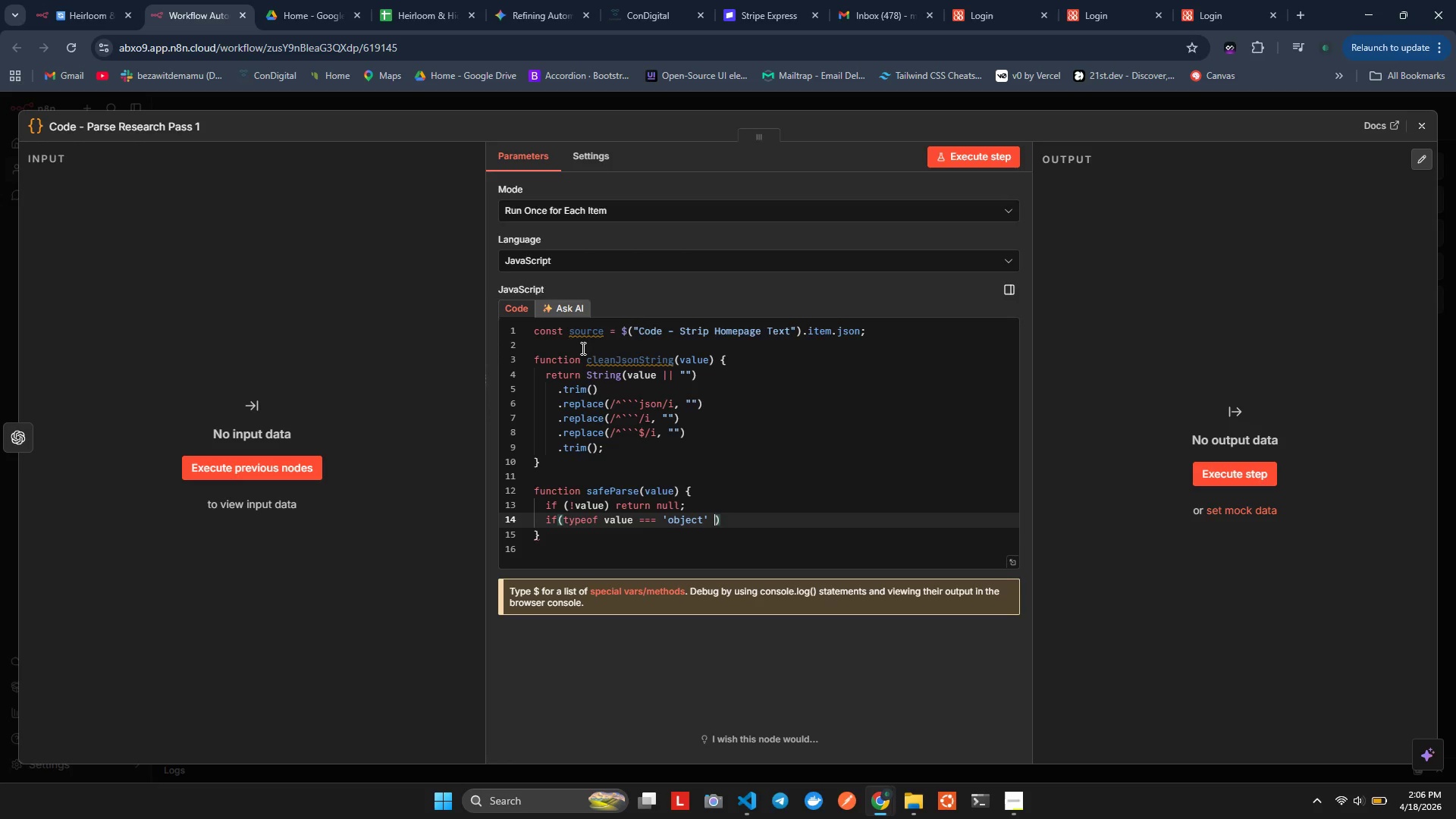 
type( && !Arra)
 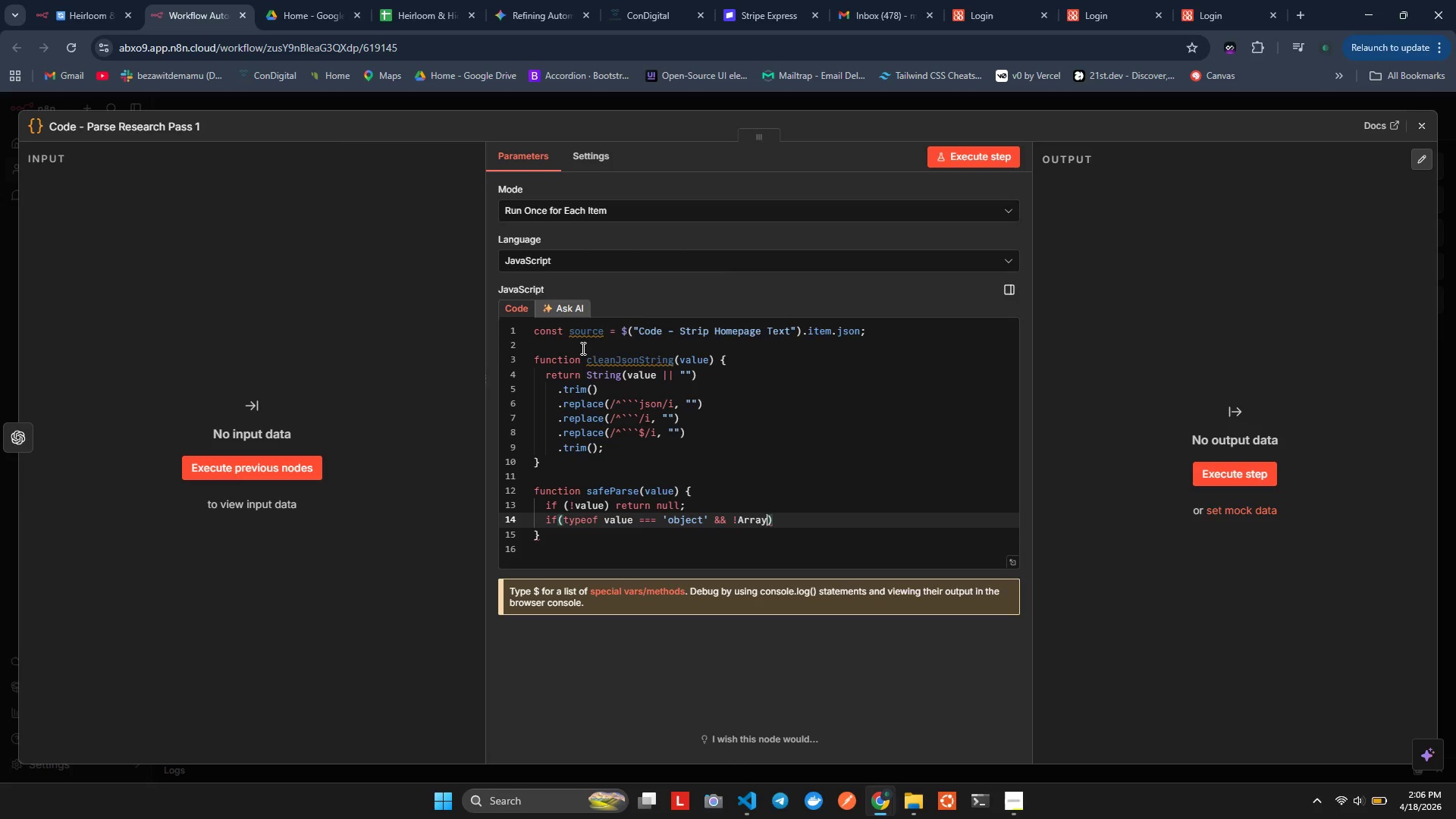 
 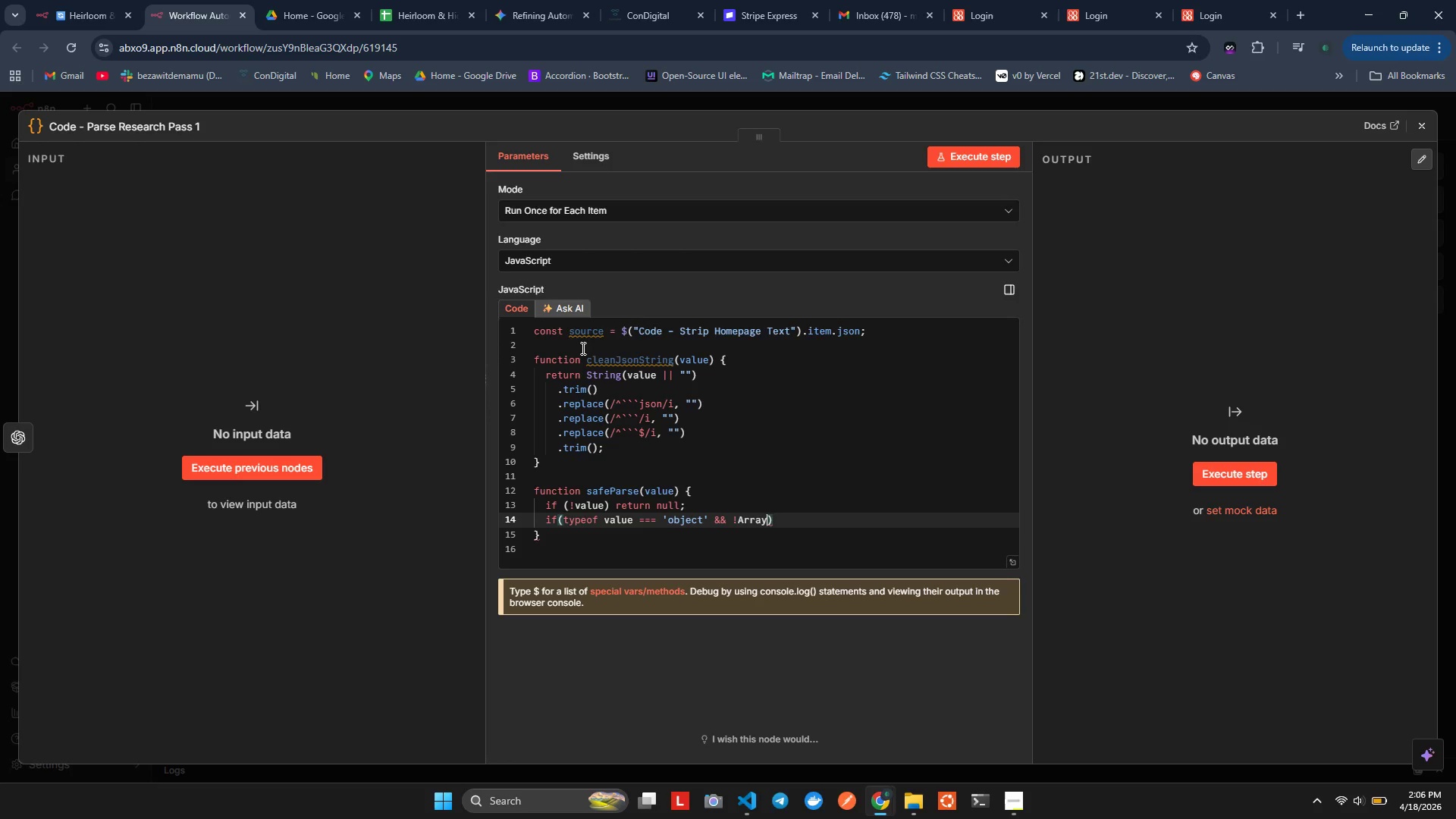 
key(Enter)
 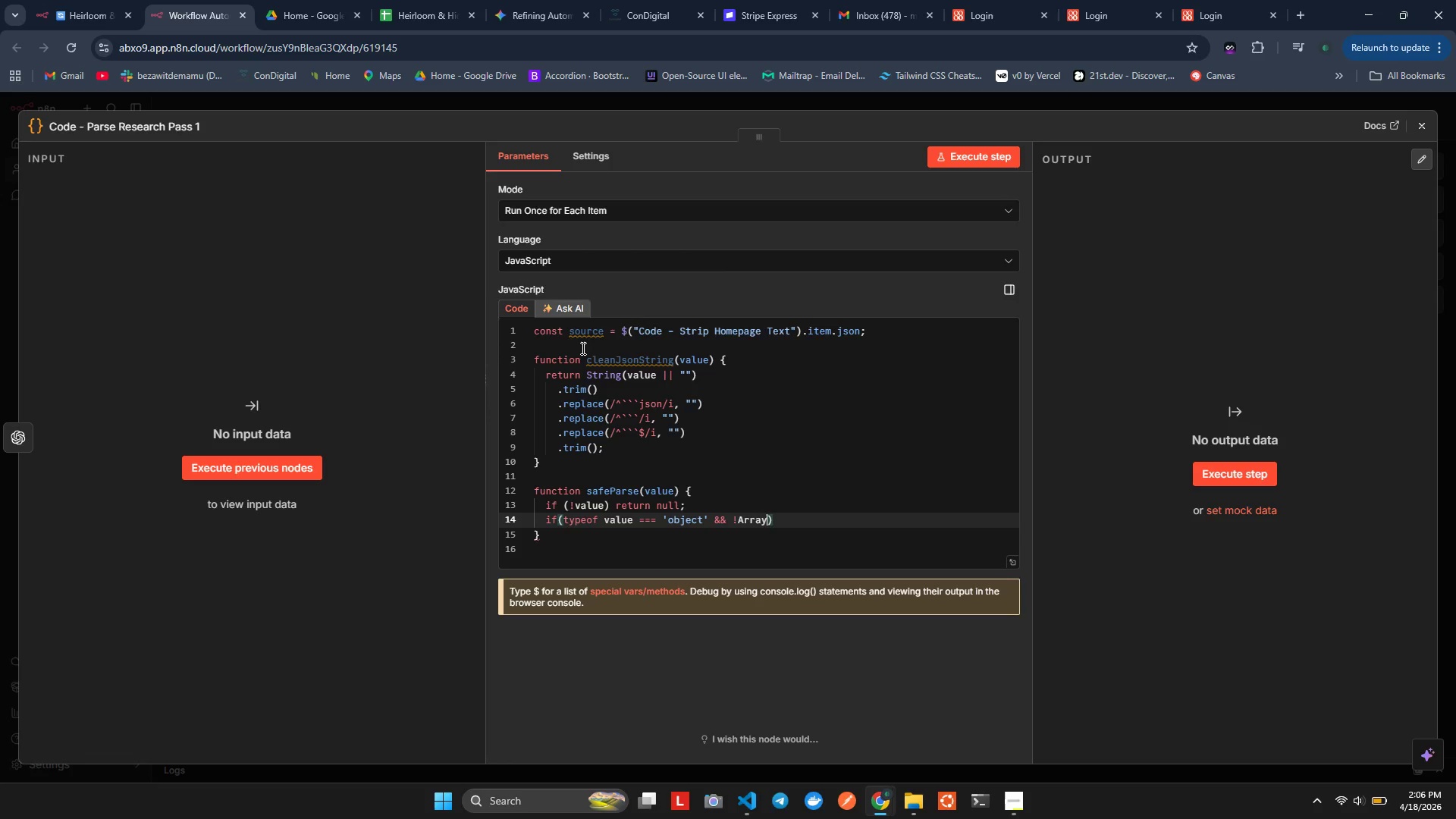 
type(.isA)
 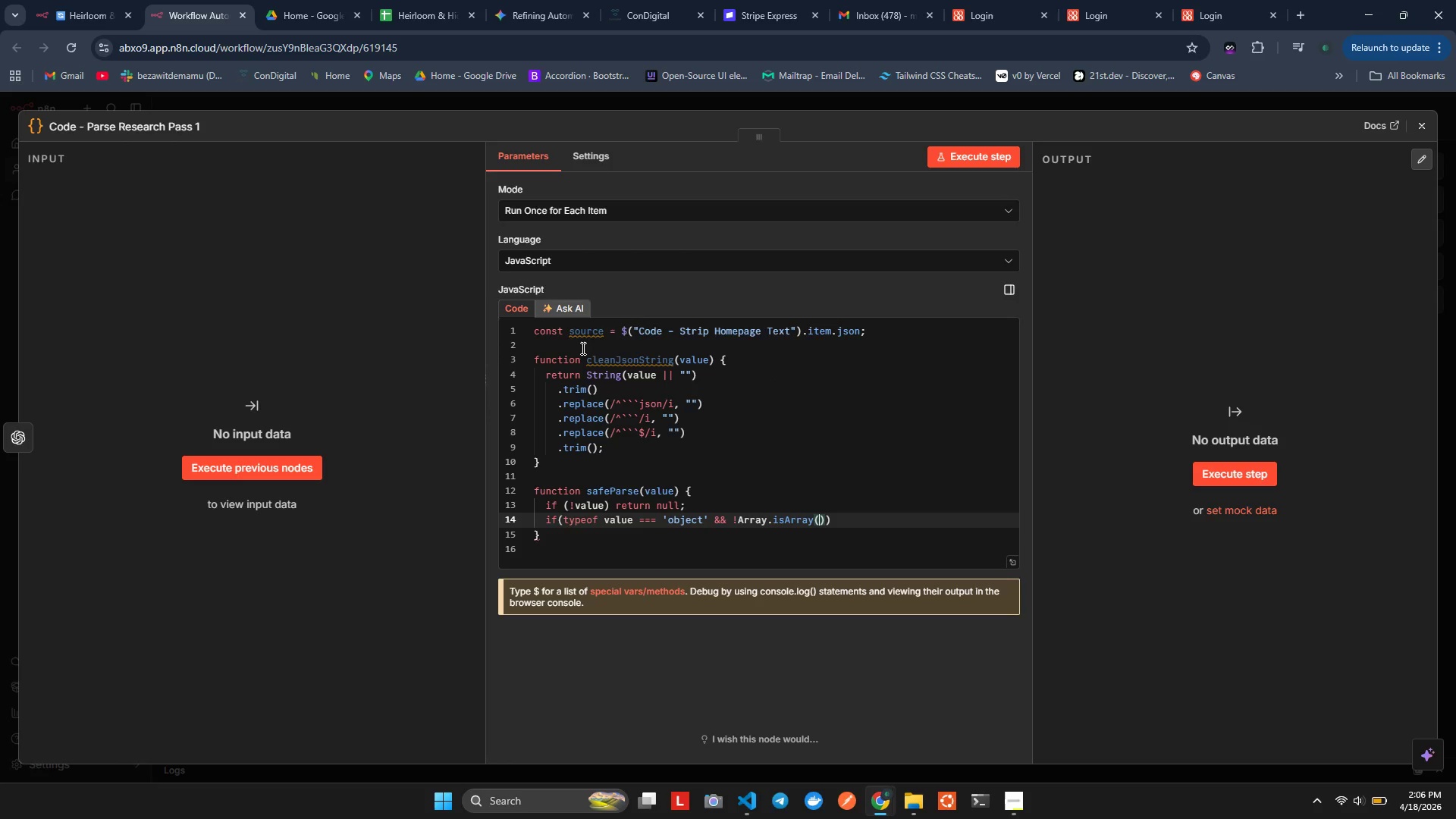 
key(Enter)
 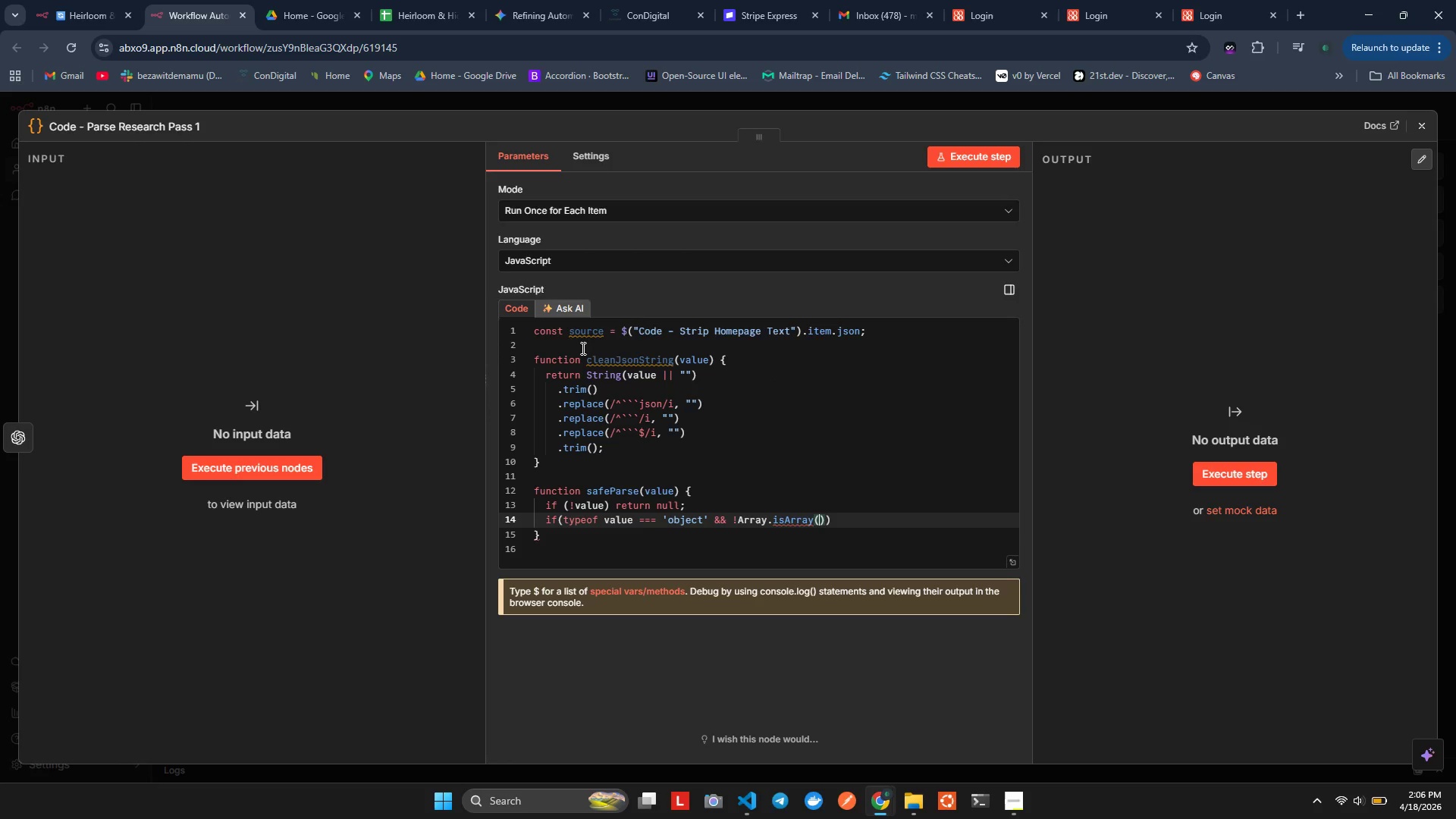 
type(va)
key(Backspace)
type(le)
key(Backspace)
 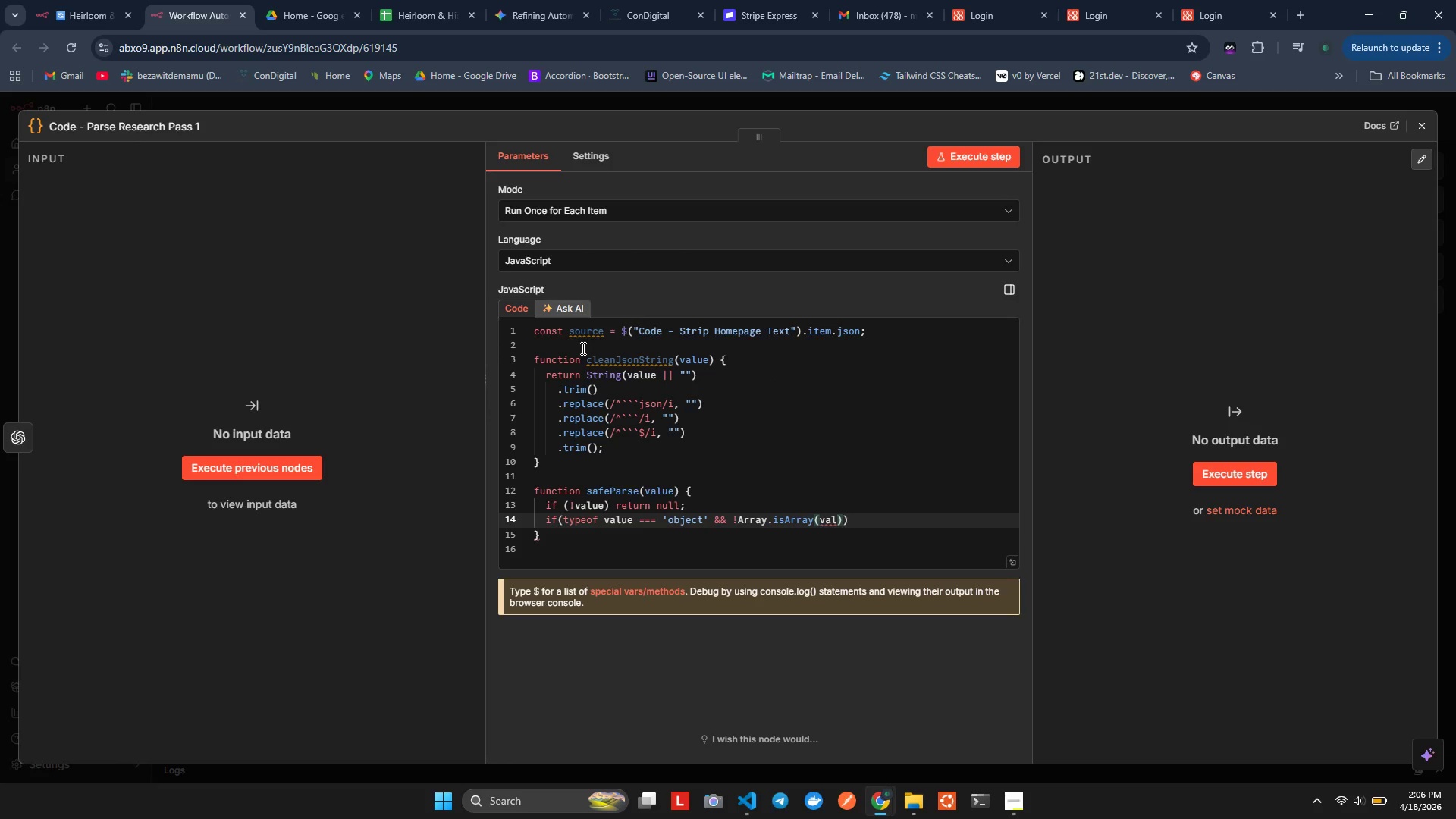 
hold_key(key=K, duration=0.33)
 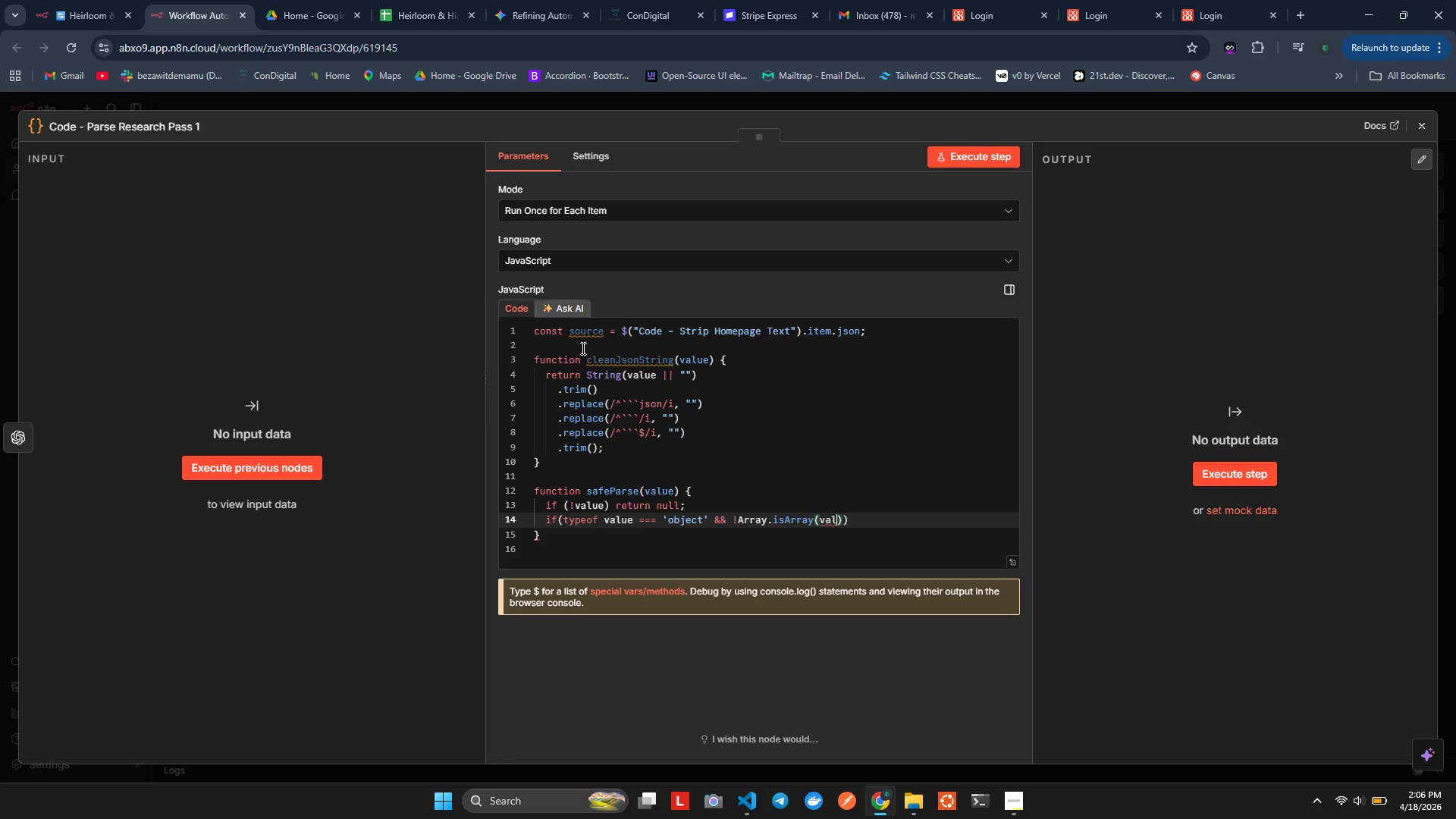 
key(Control+Space)
 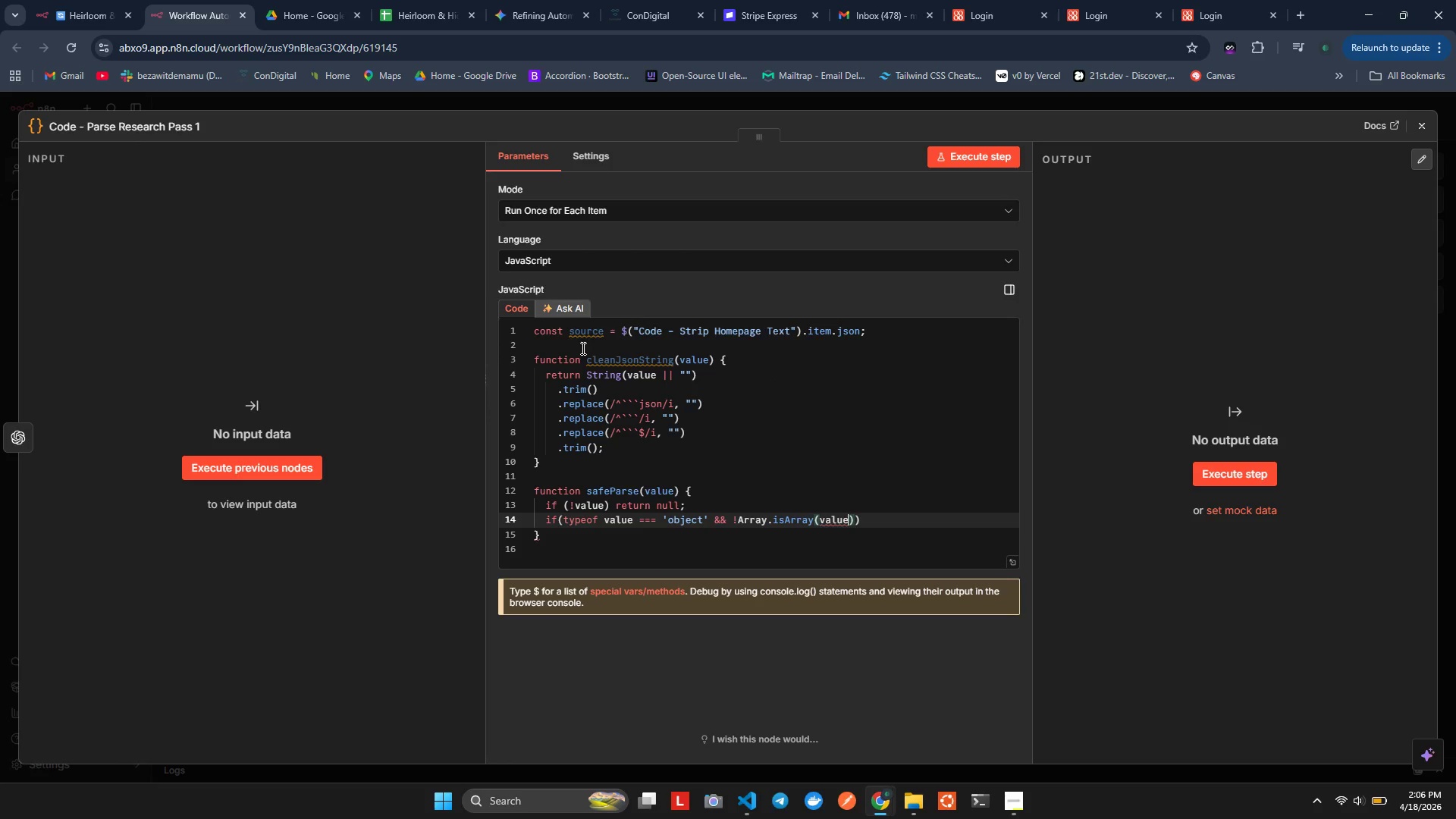 
key(Enter)
 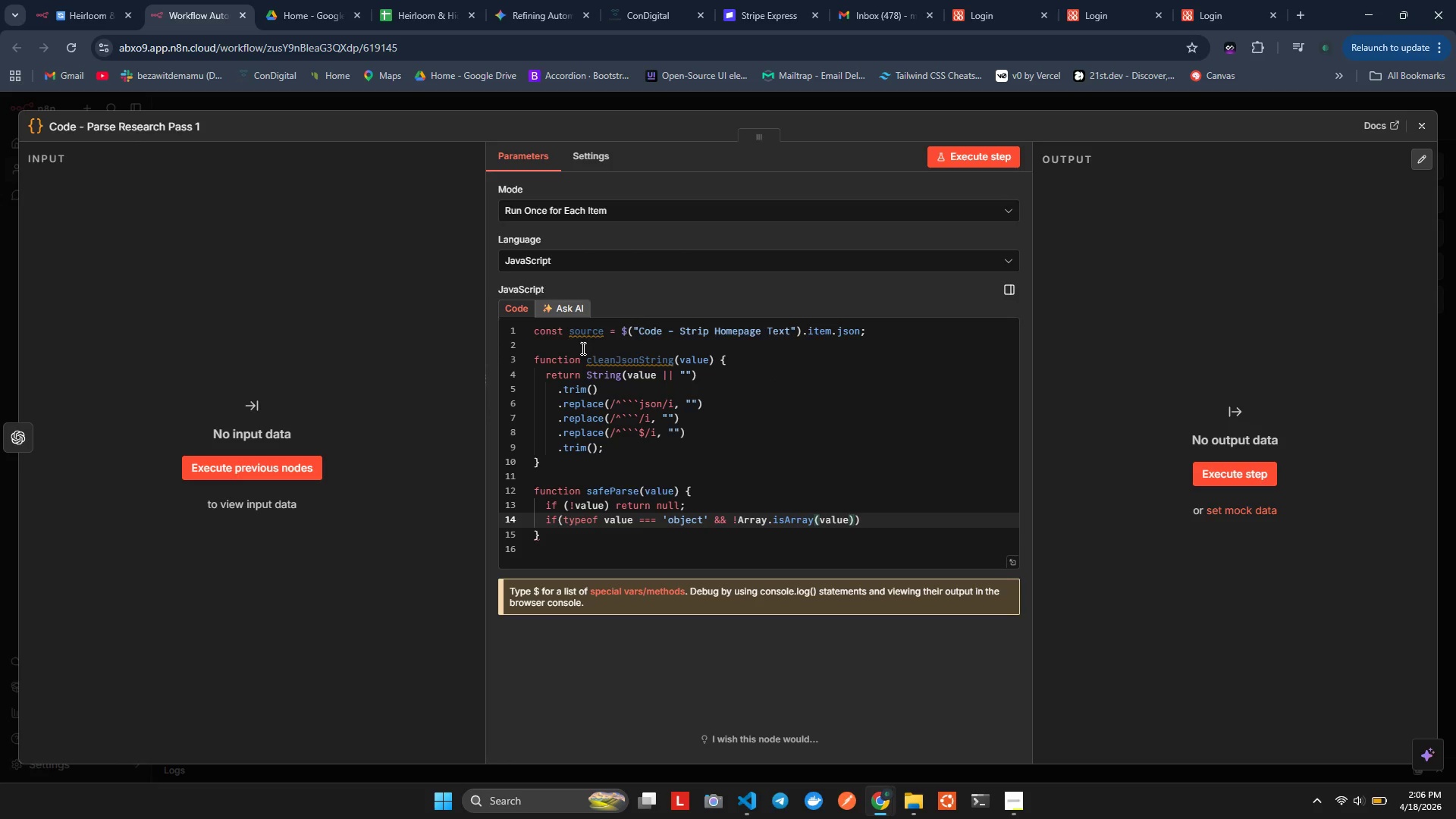 
key(ArrowRight)
 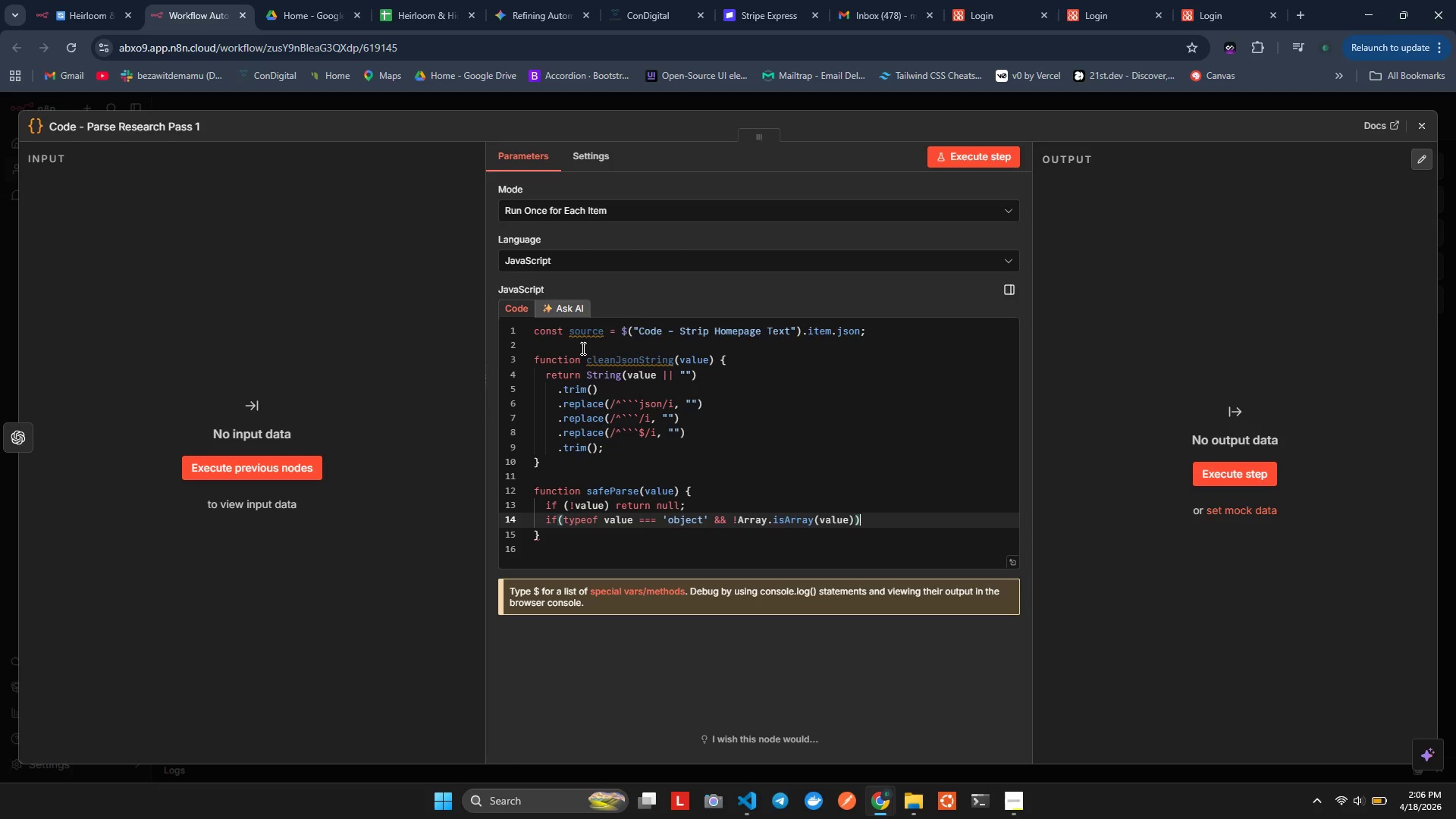 
key(ArrowRight)
 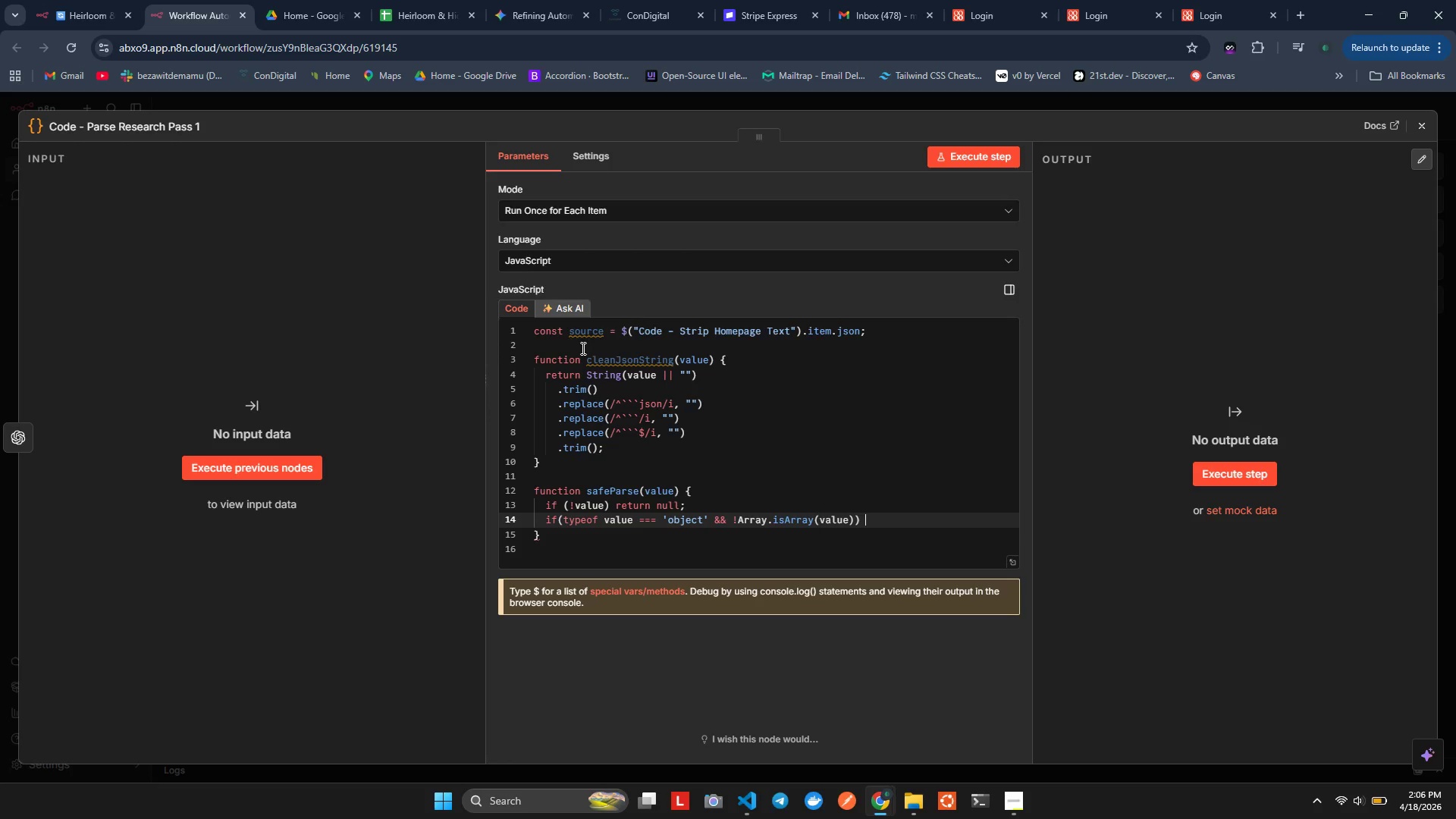 
type( retrn)
 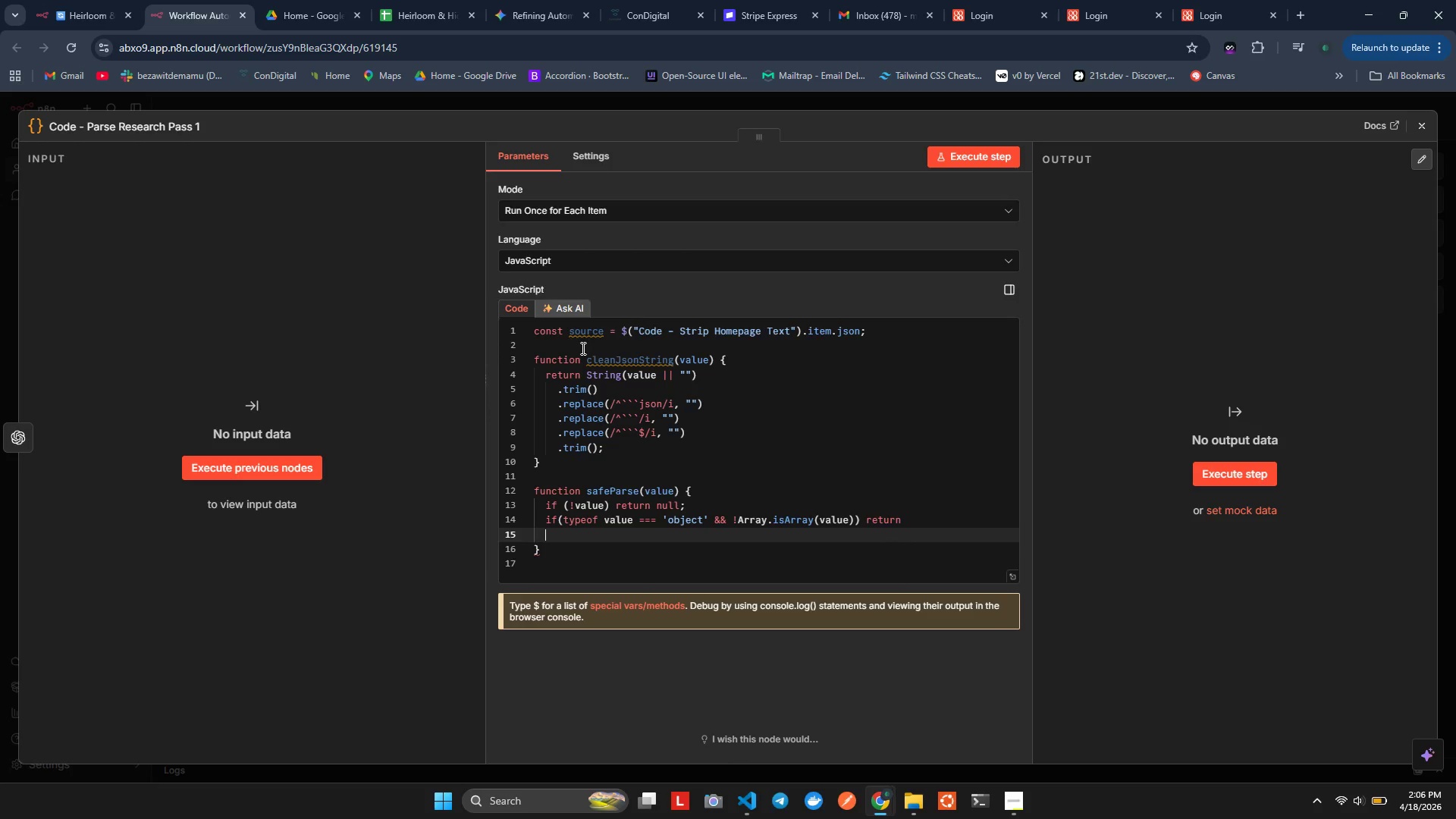 
hold_key(key=U, duration=0.33)
 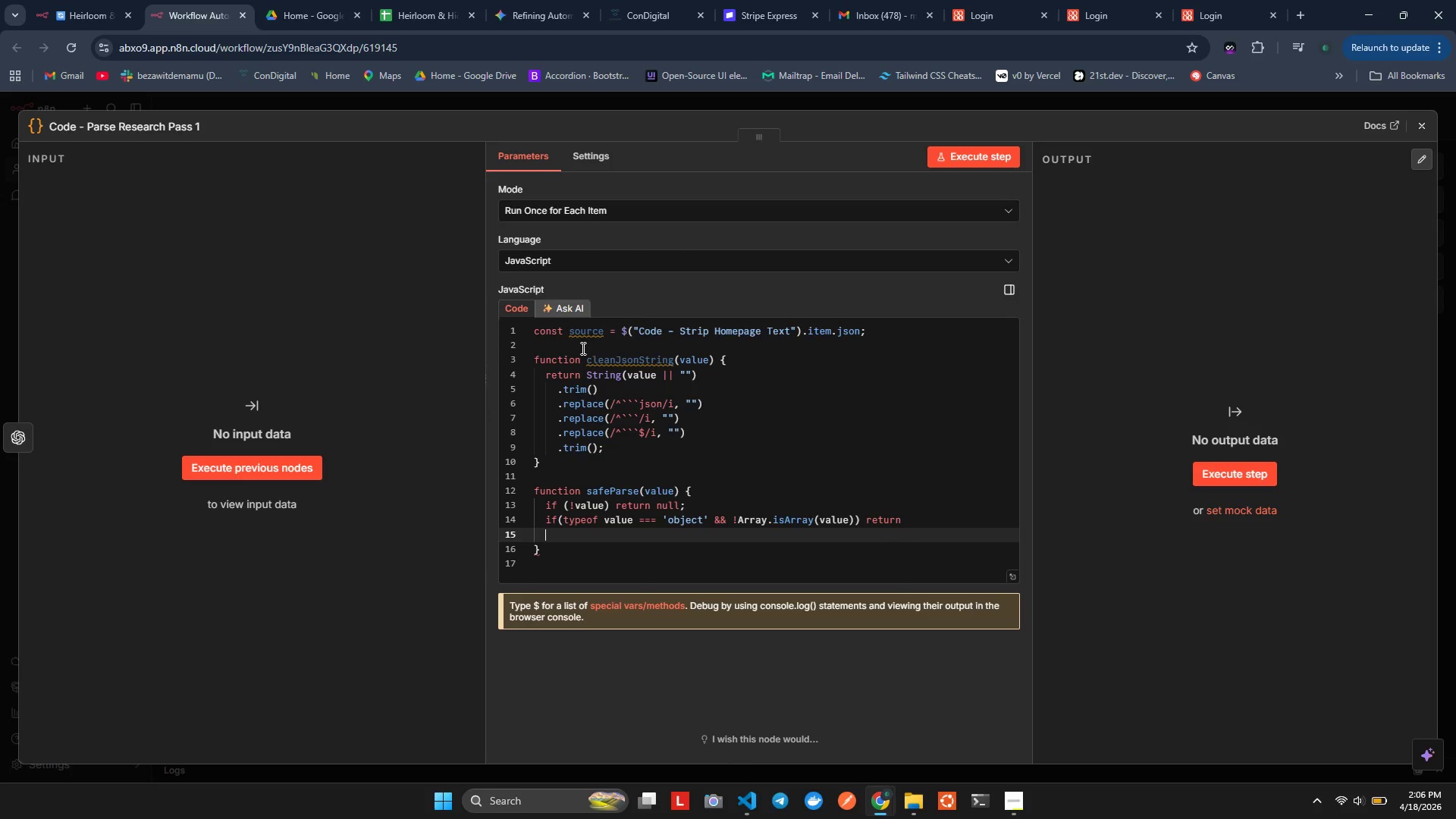 
key(Enter)
 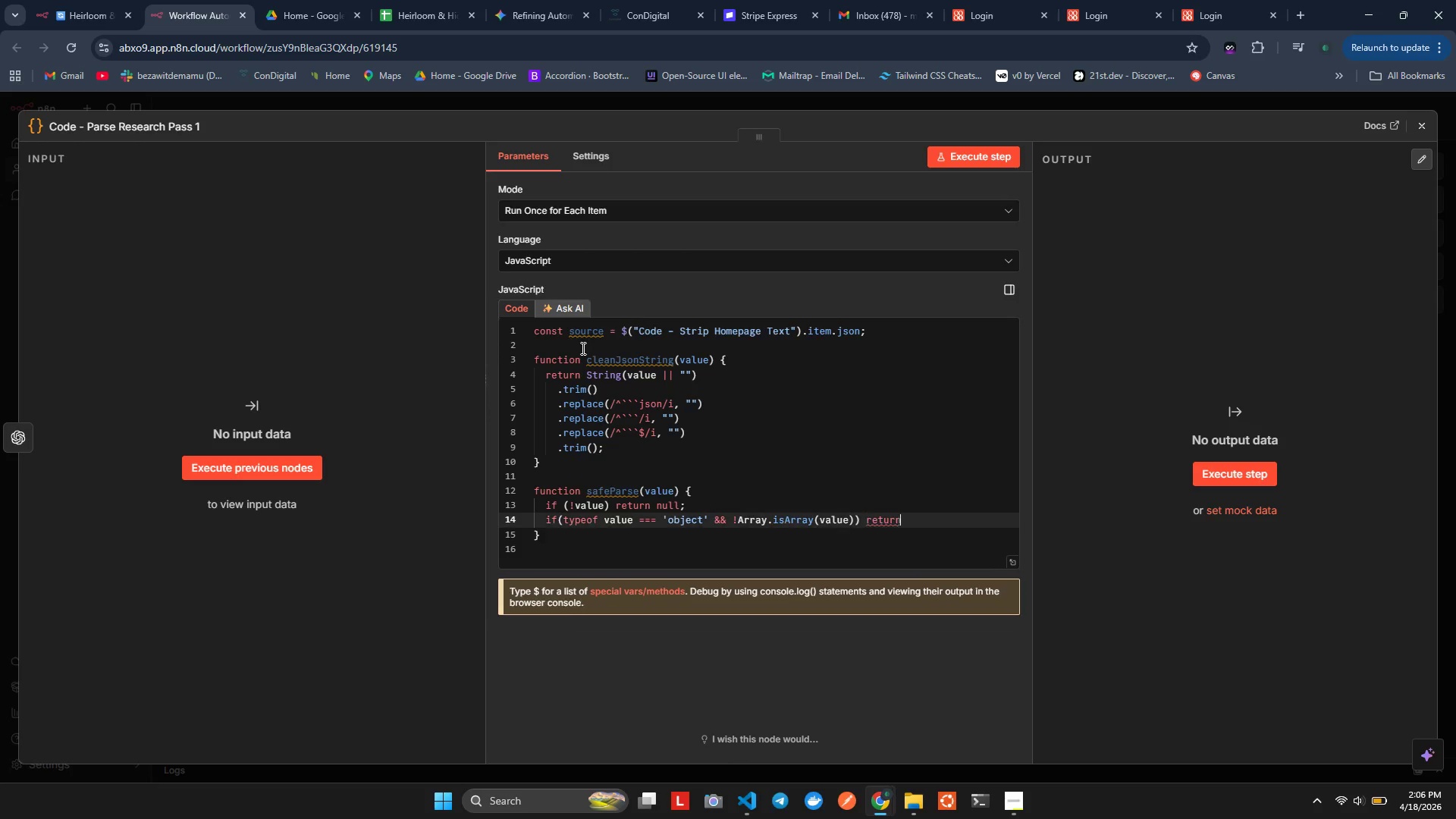 
key(Control+ControlLeft)
 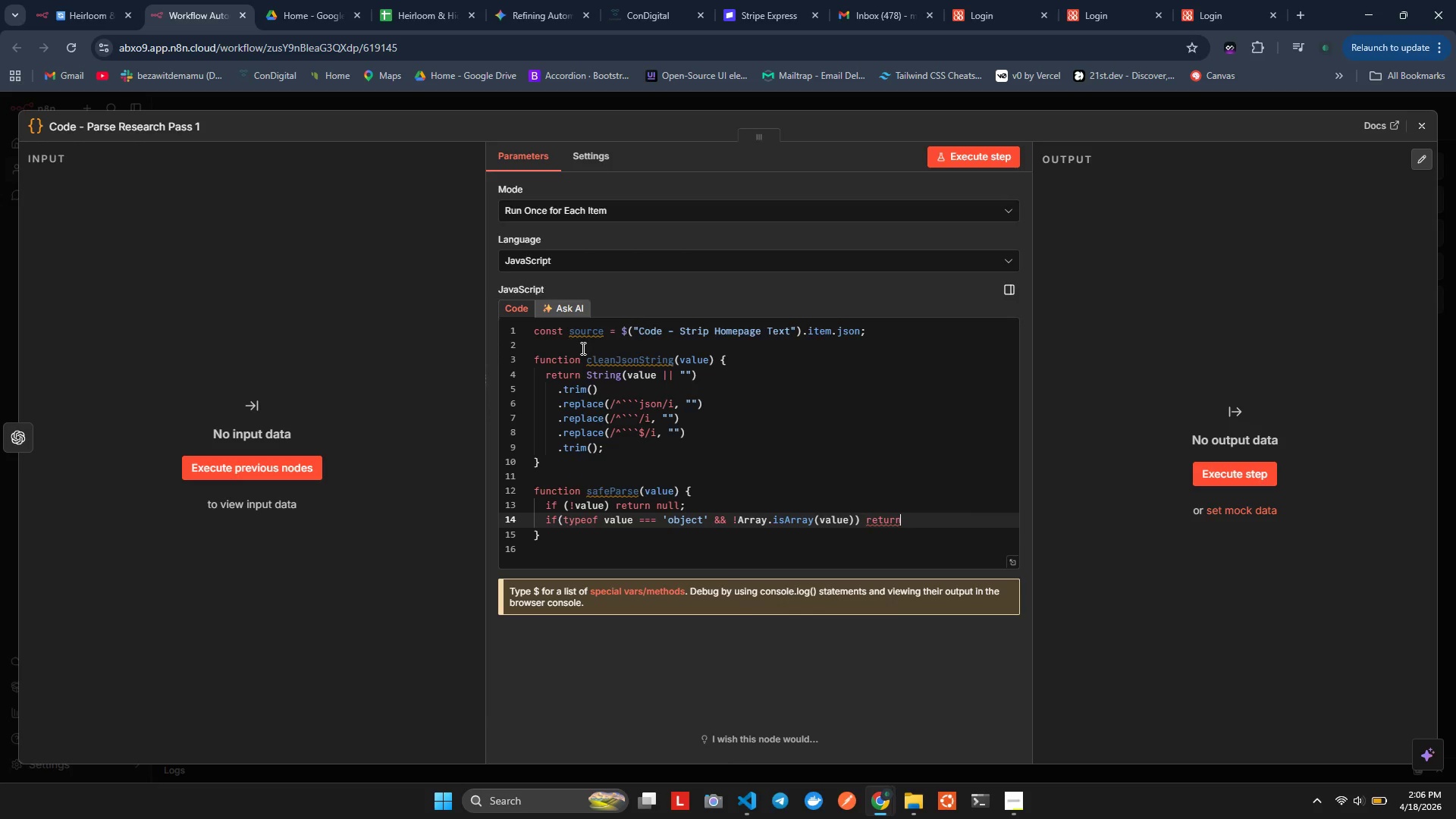 
key(Control+Z)
 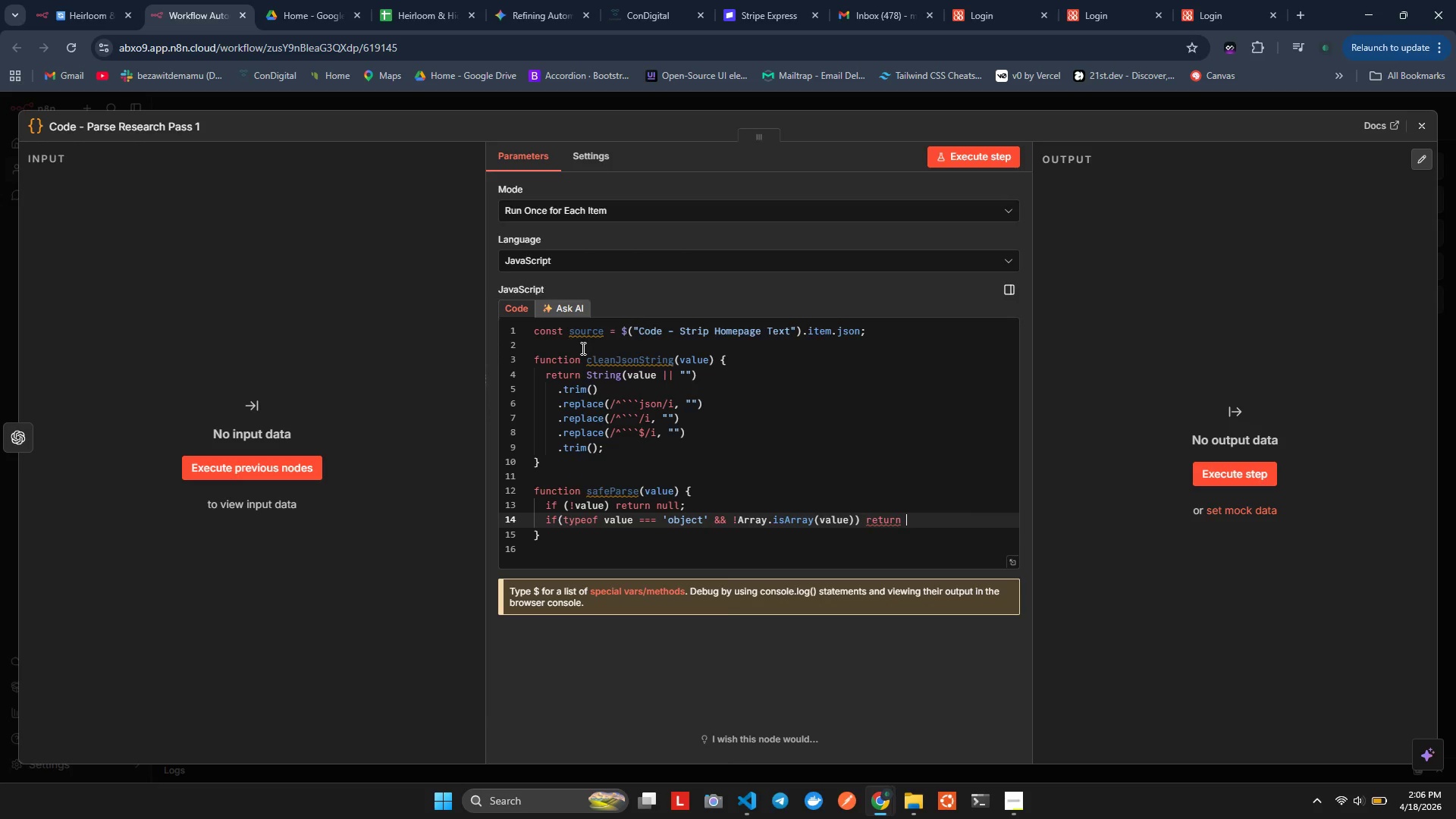 
type( val)
 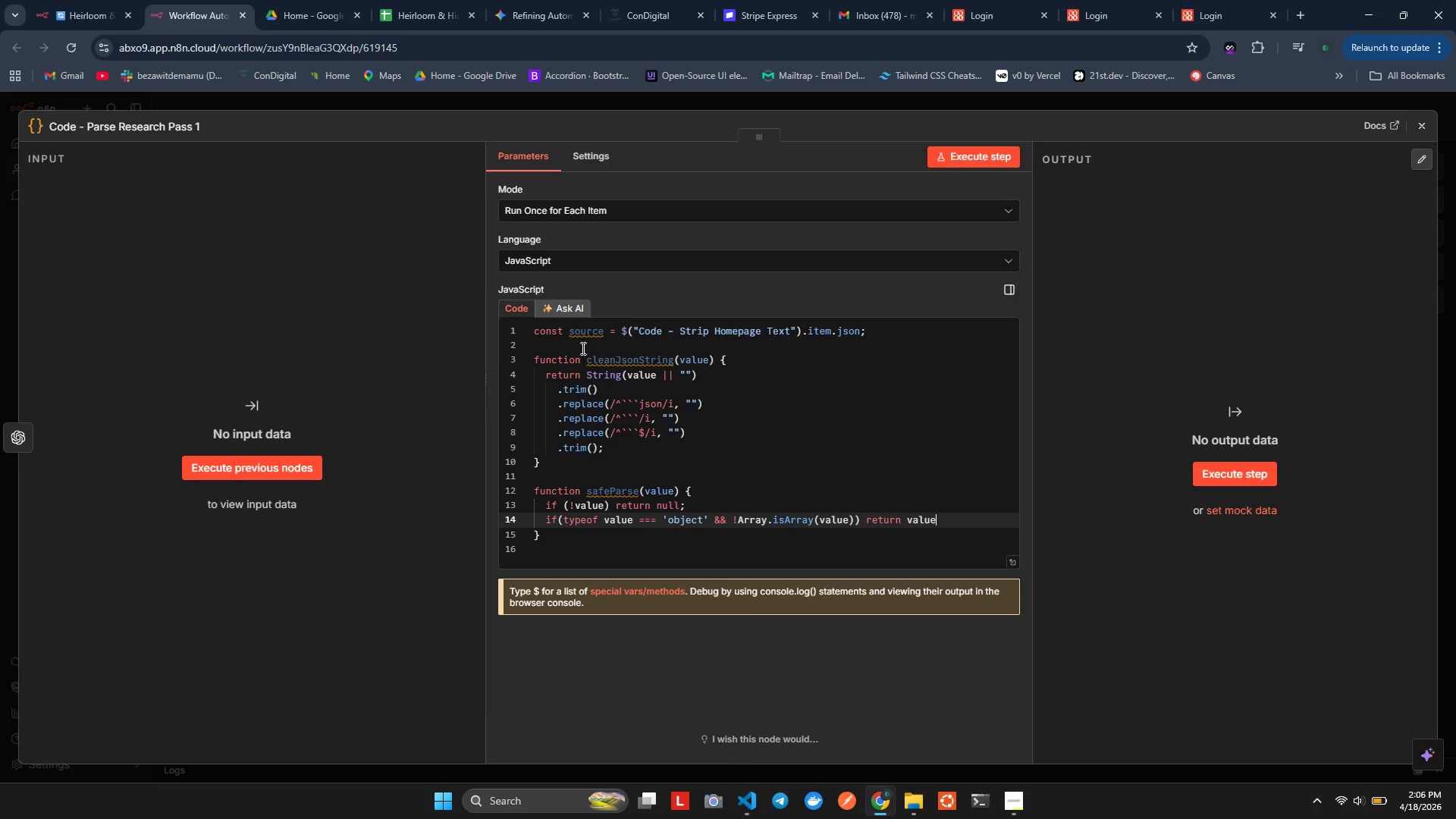 
key(Enter)
 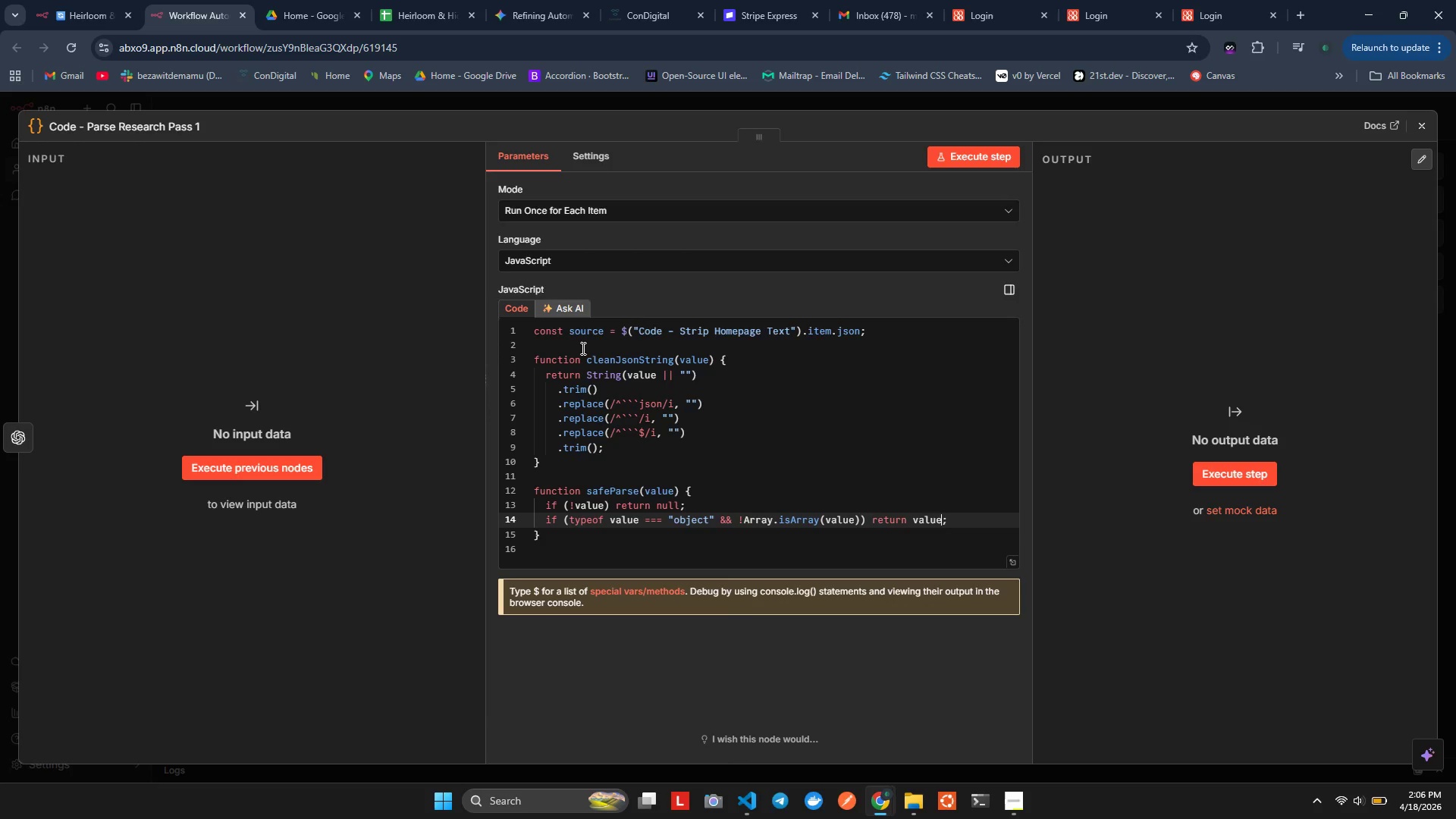 
key(Alt+Shift+AltLeft)
 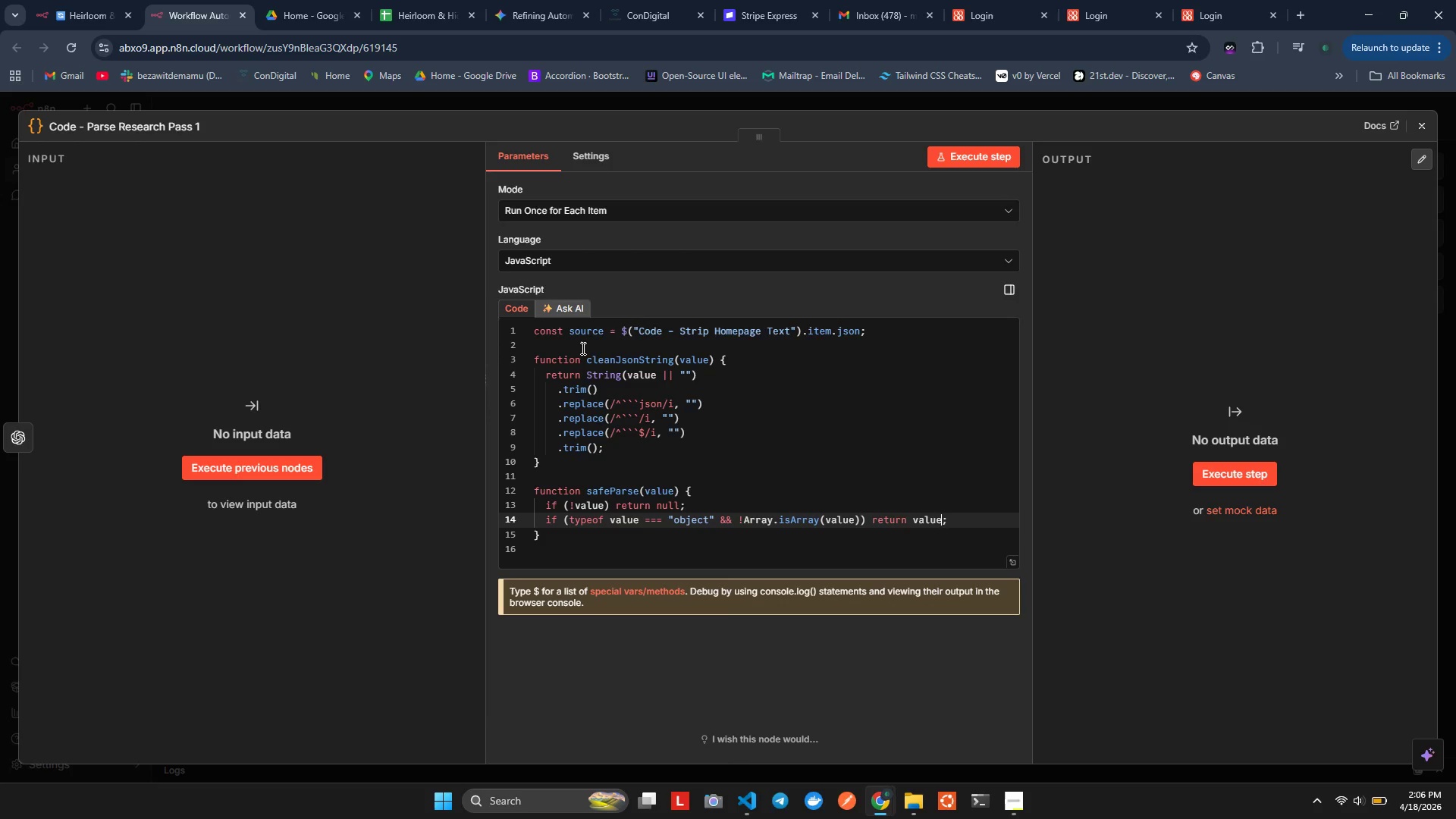 
key(Alt+Shift+F)
 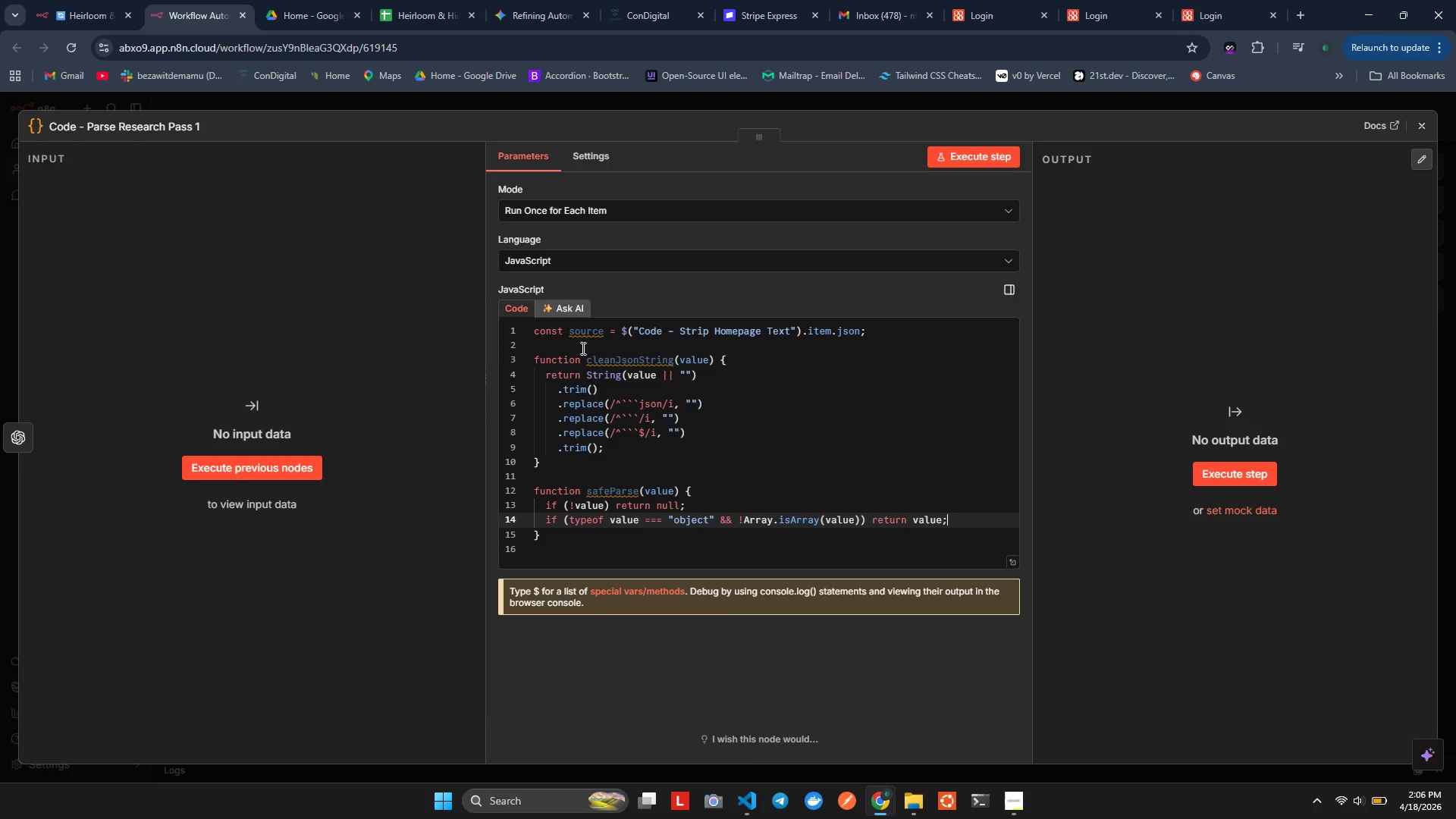 
key(ArrowRight)
 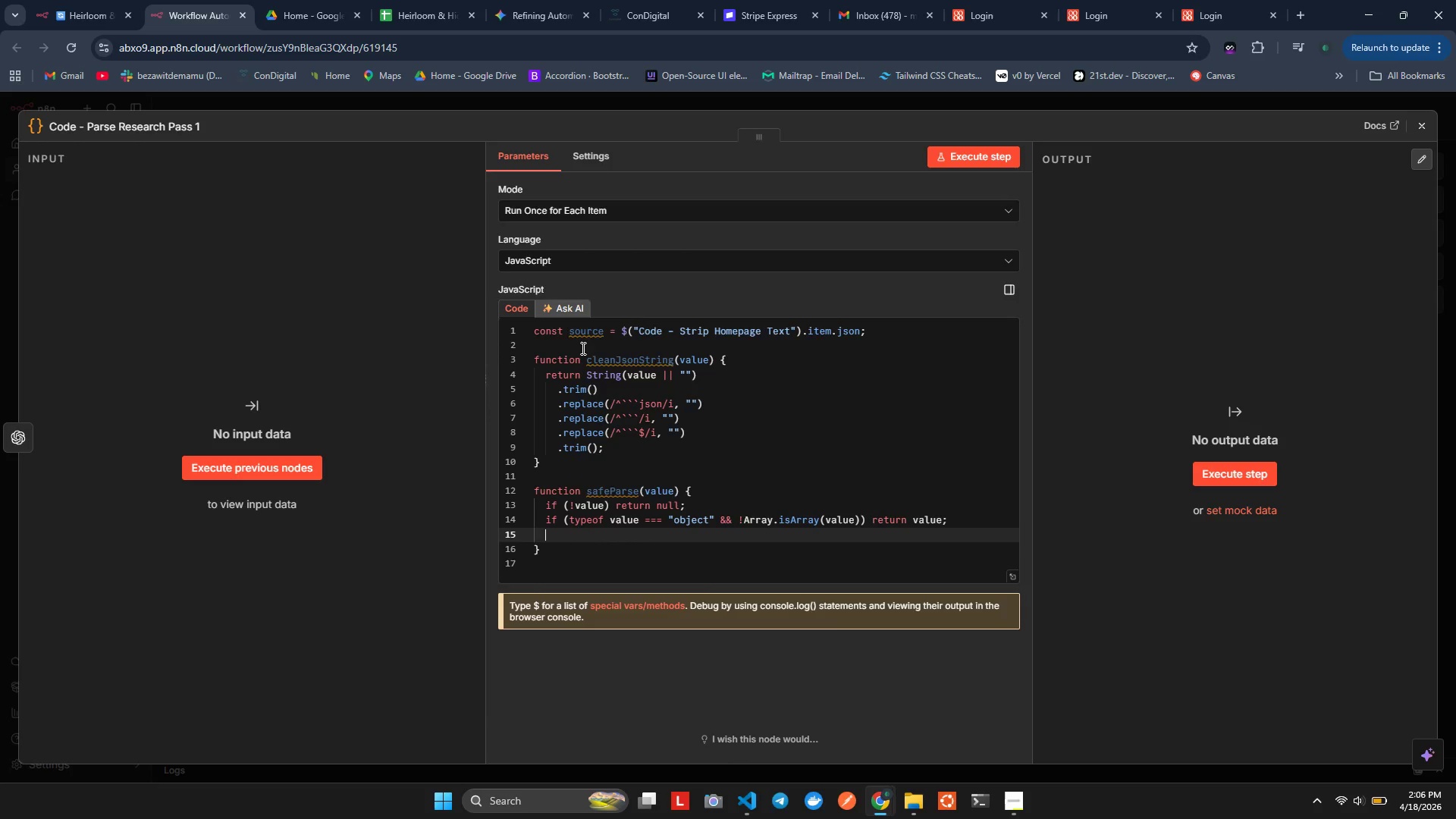 
key(Enter)
 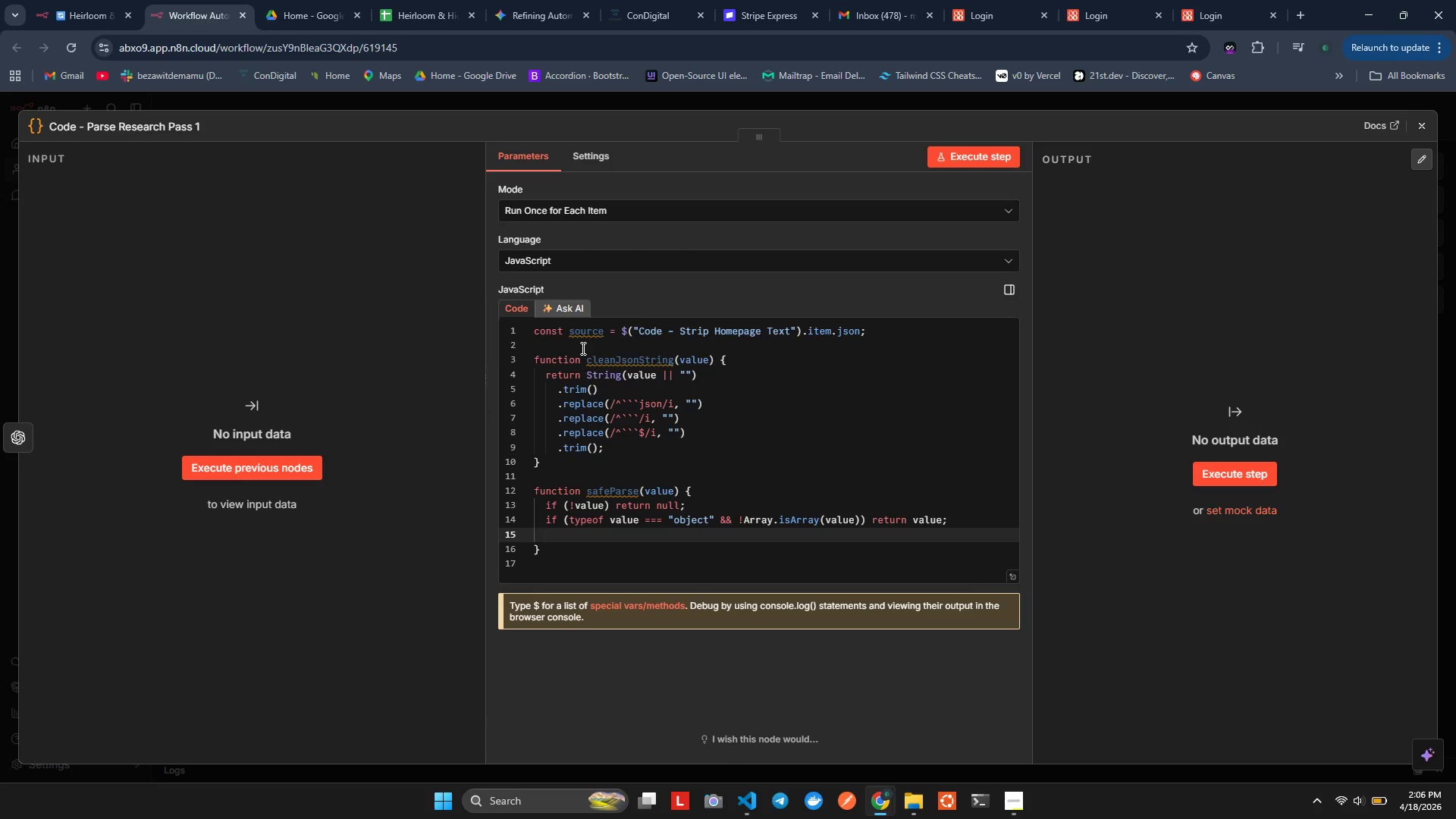 
type(try)
 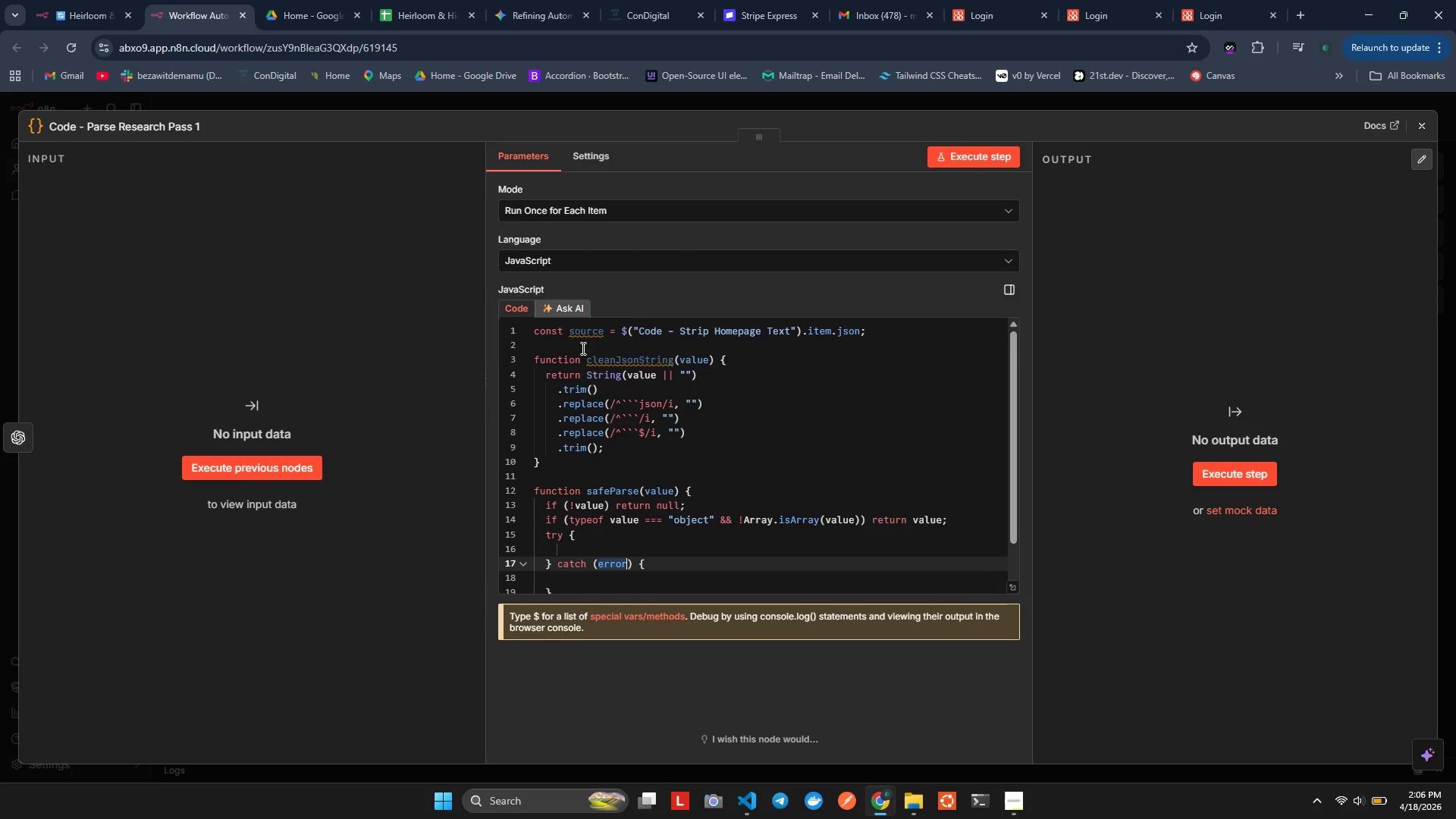 
key(Enter)
 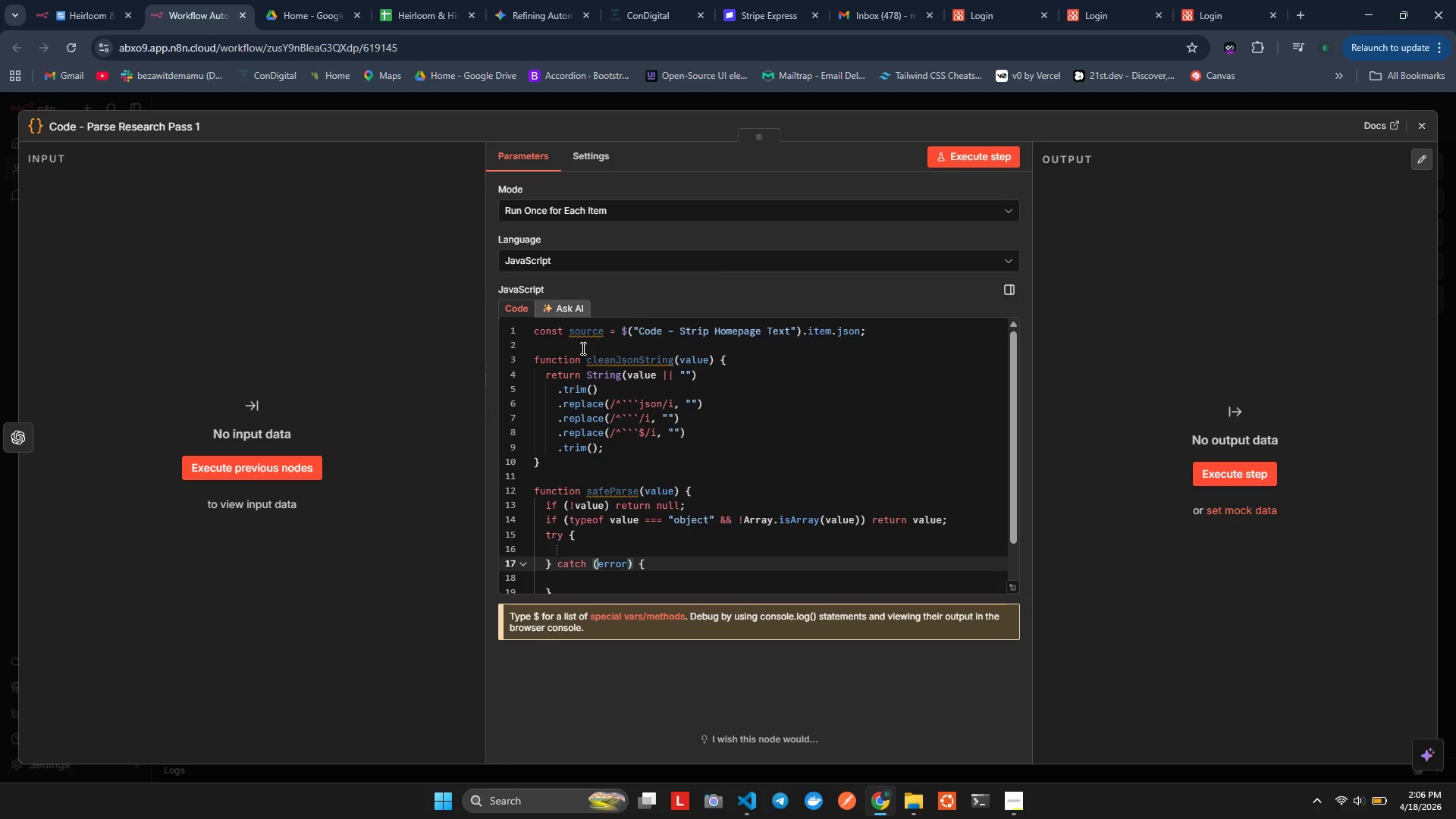 
key(ArrowUp)
 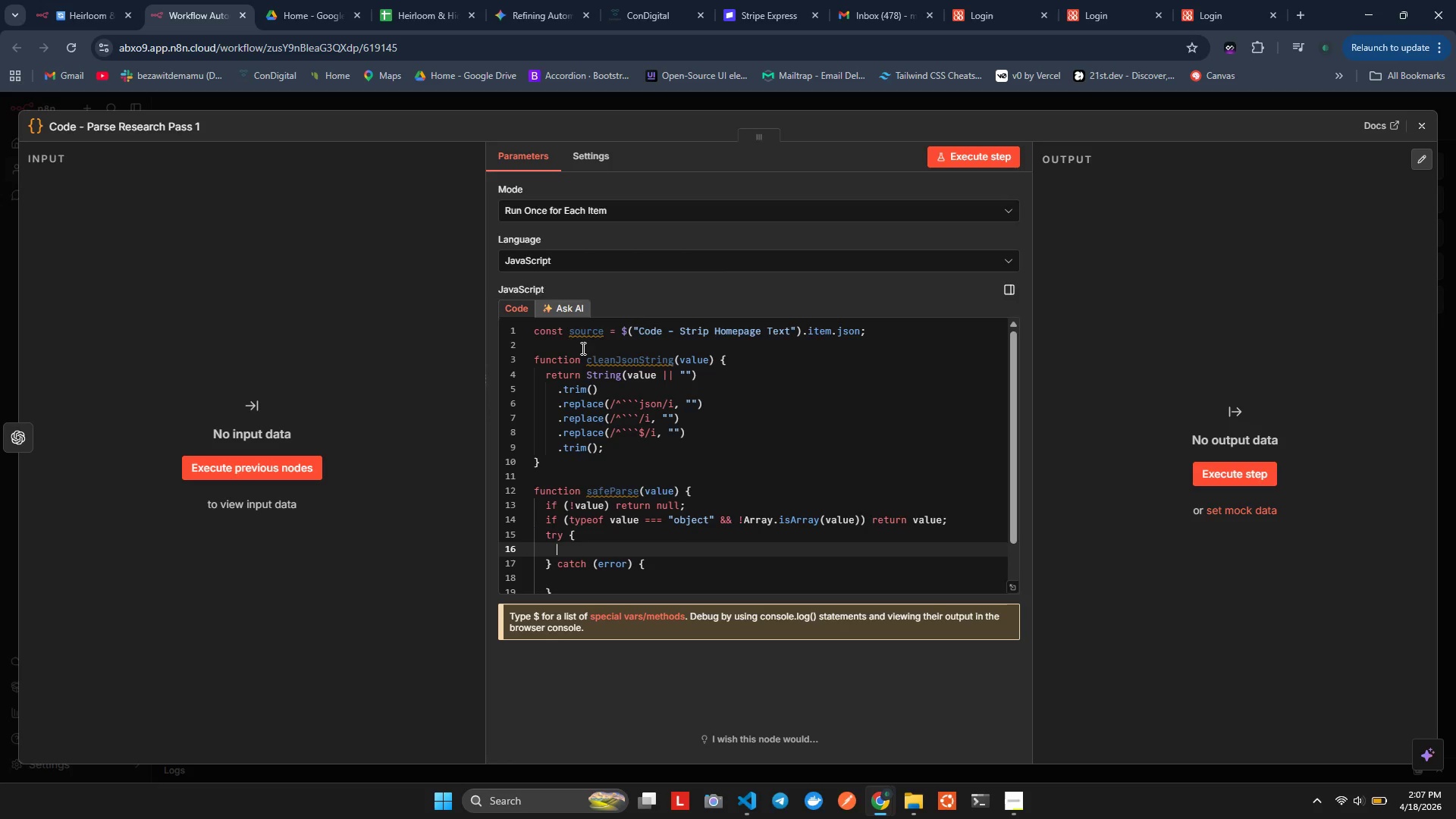 
key(ArrowUp)
 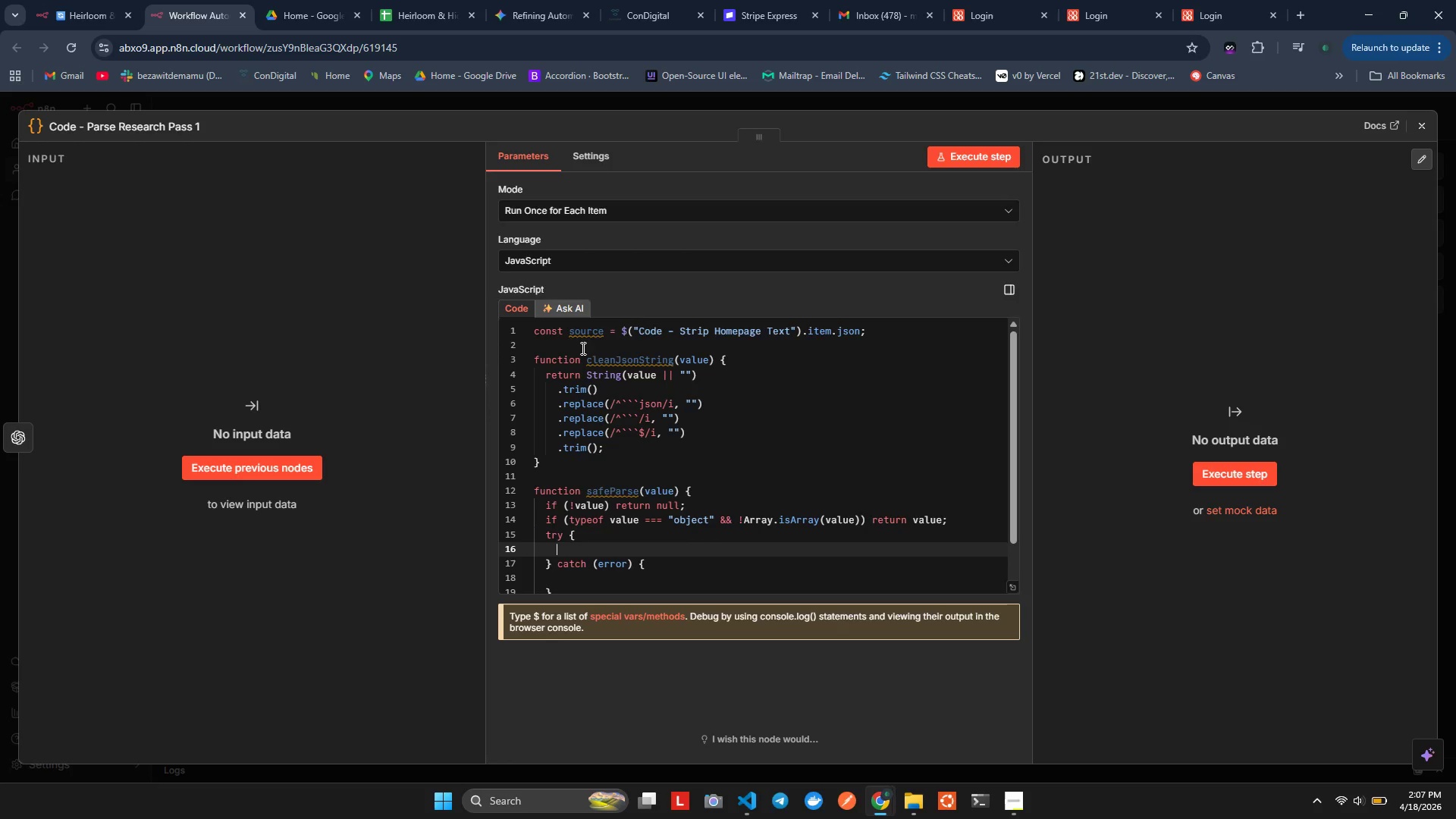 
type(retu)
 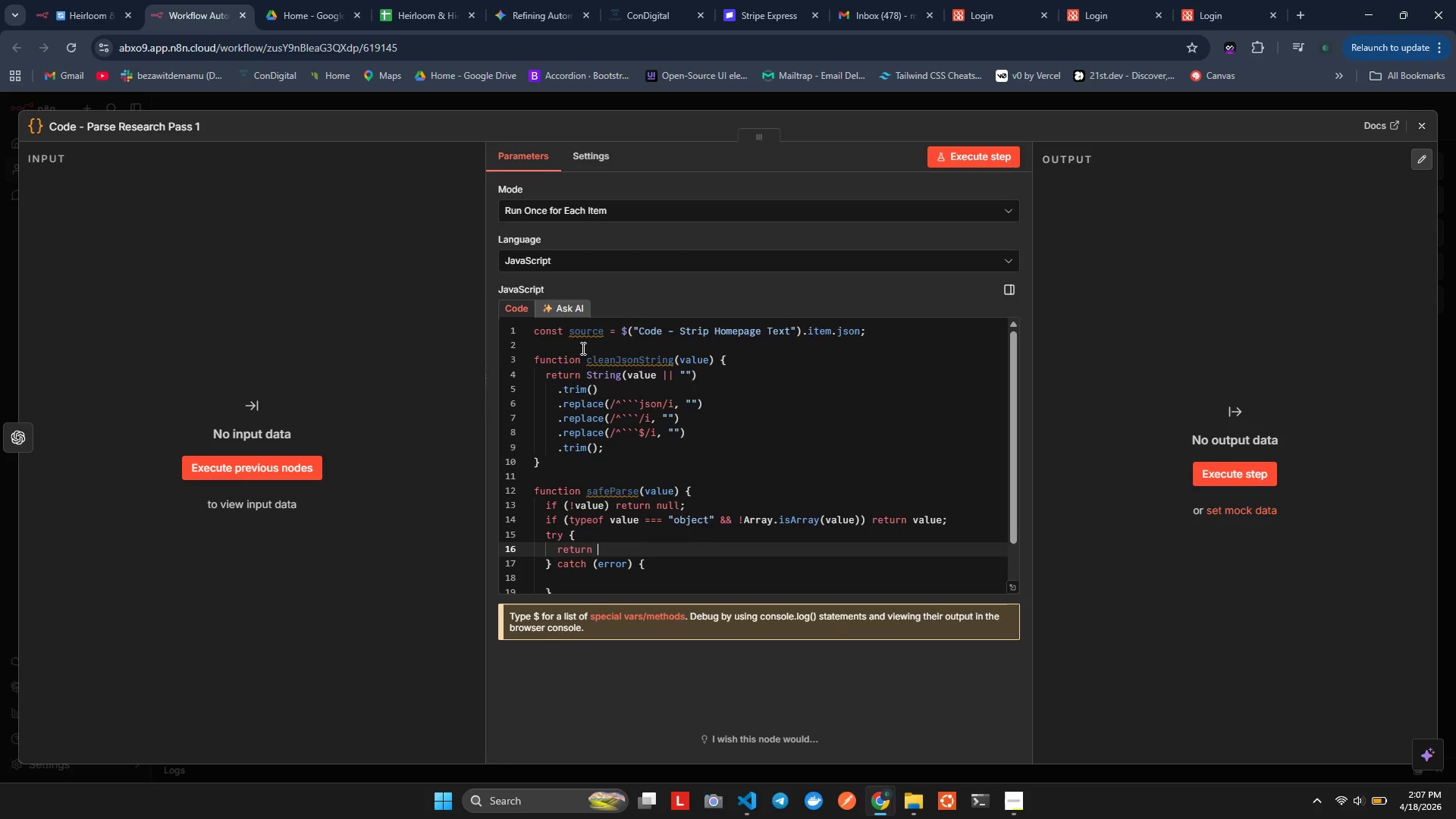 
key(Enter)
 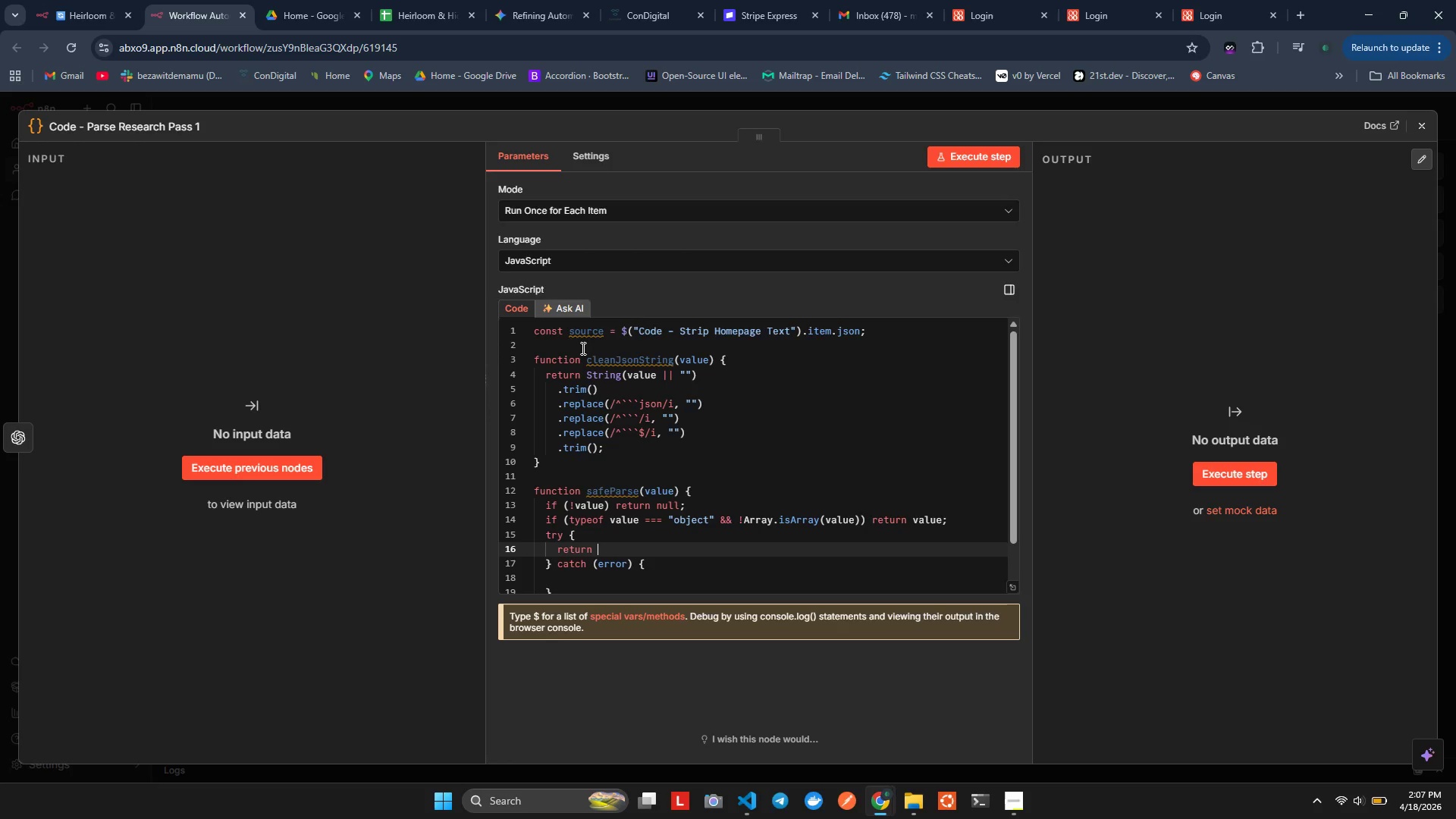 
type( value === )
key(Backspace)
key(Backspace)
key(Backspace)
key(Backspace)
key(Backspace)
key(Backspace)
key(Backspace)
key(Backspace)
key(Backspace)
key(Backspace)
type(SN.parse)
 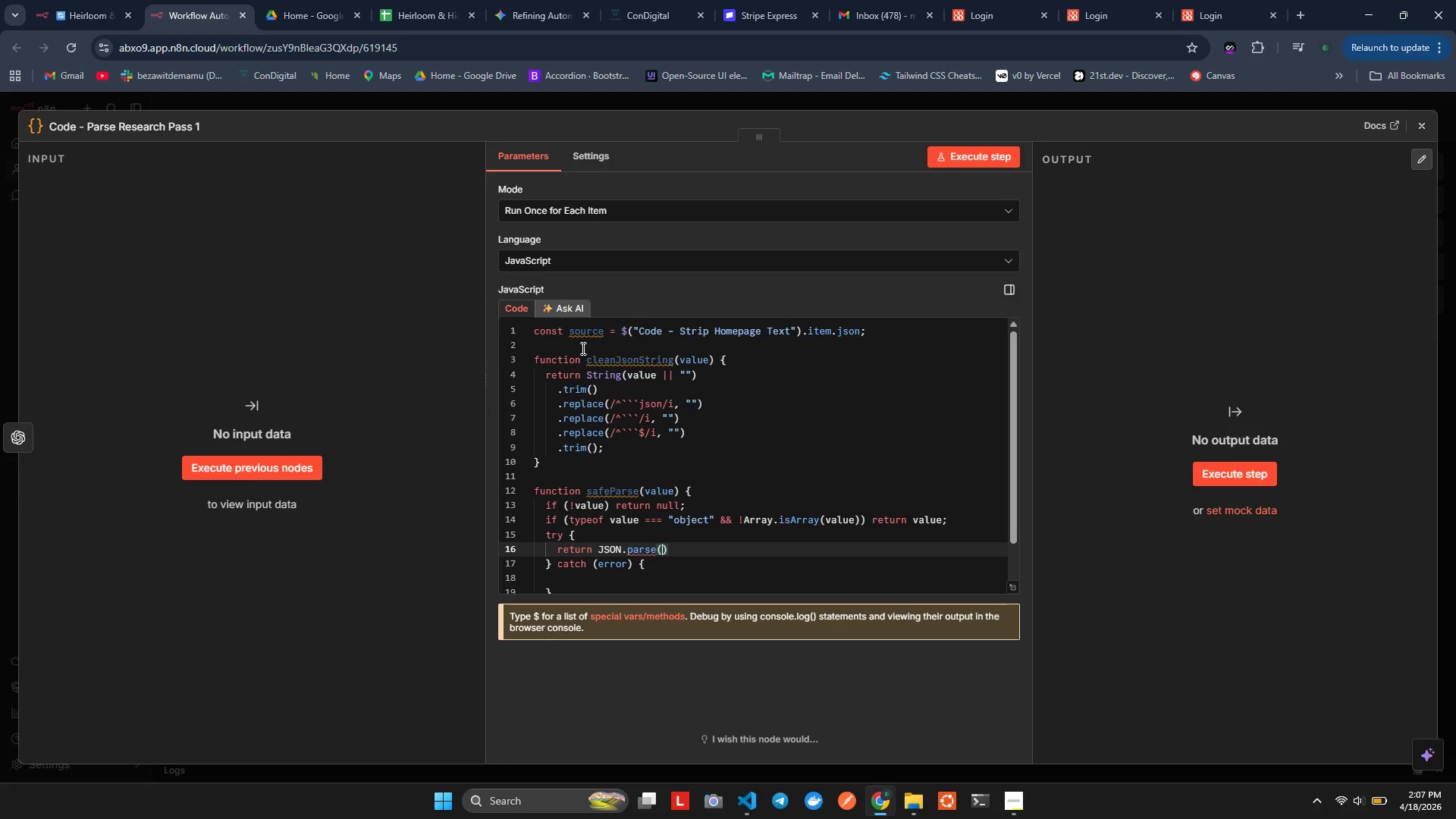 
hold_key(key=J, duration=0.34)
 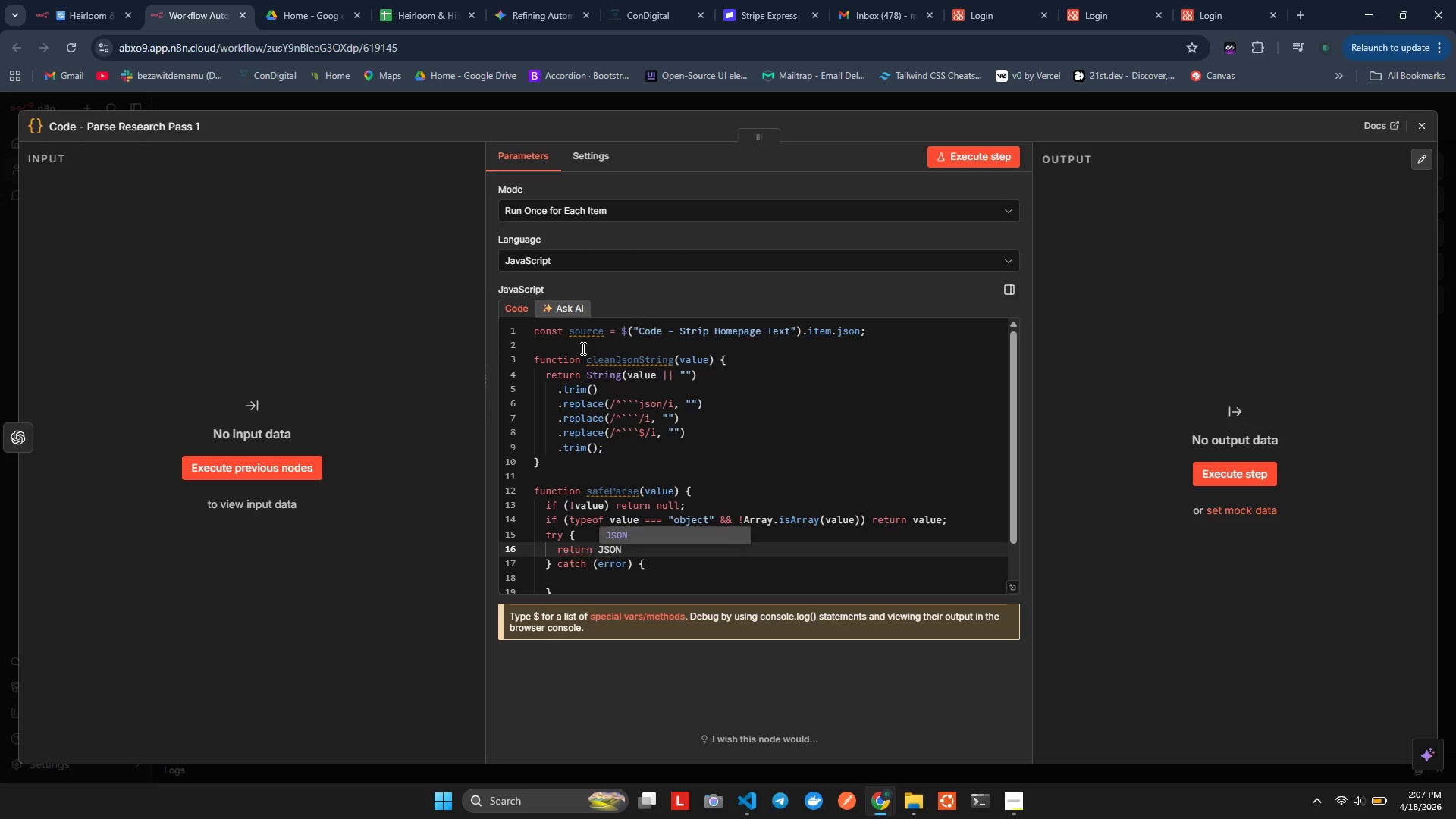 
hold_key(key=O, duration=0.34)
 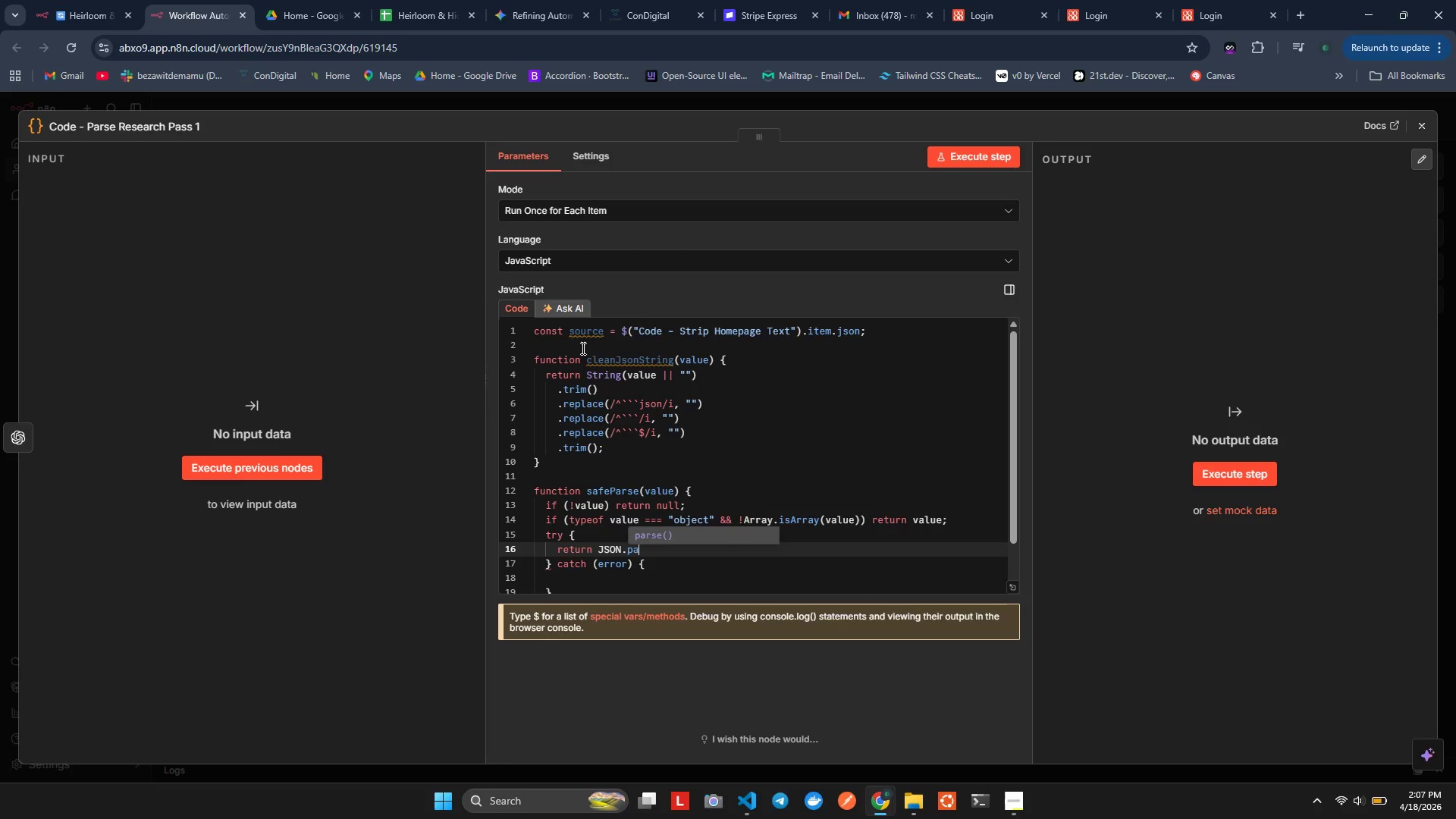 
key(Enter)
 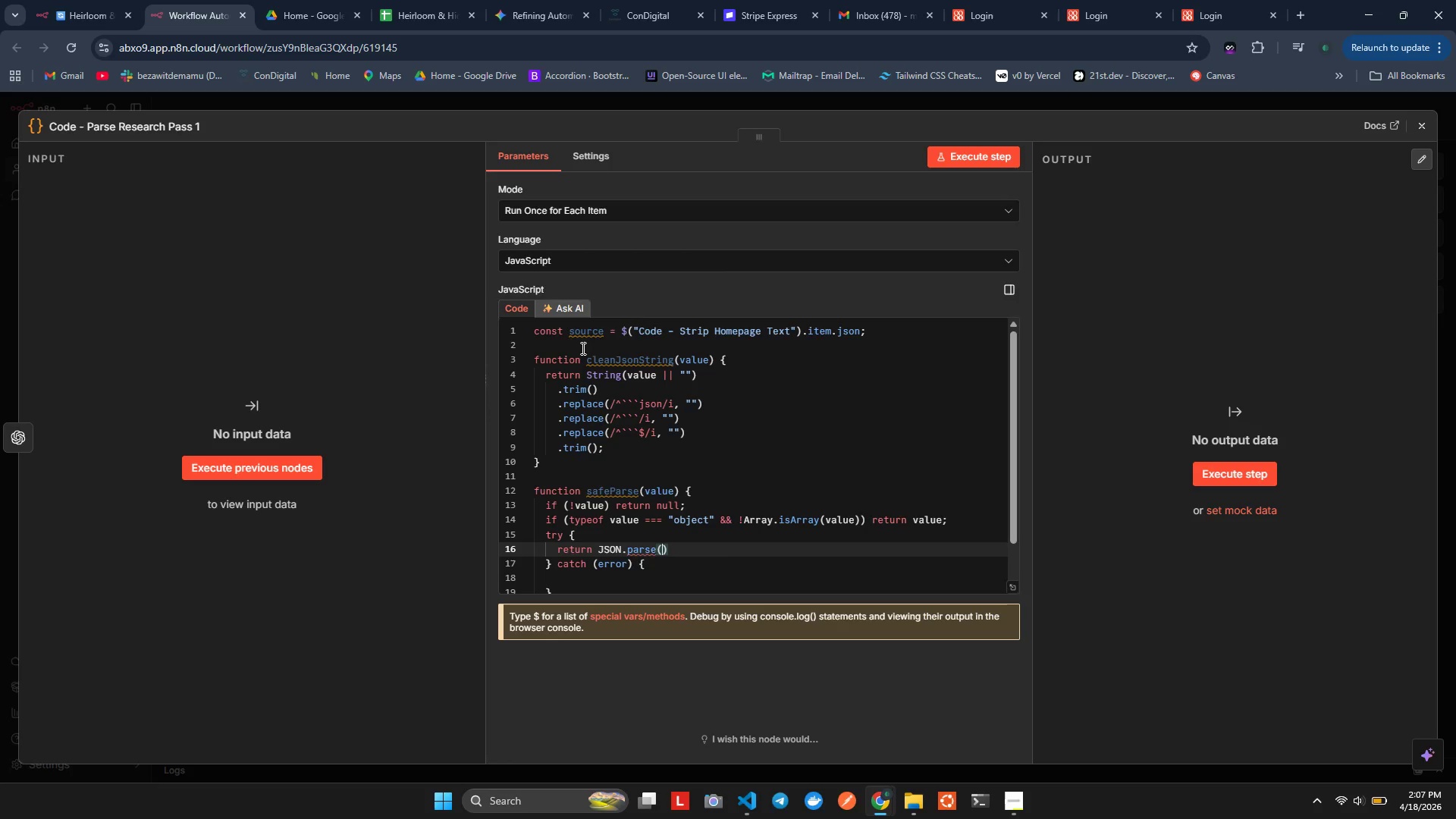 
type(cea)
 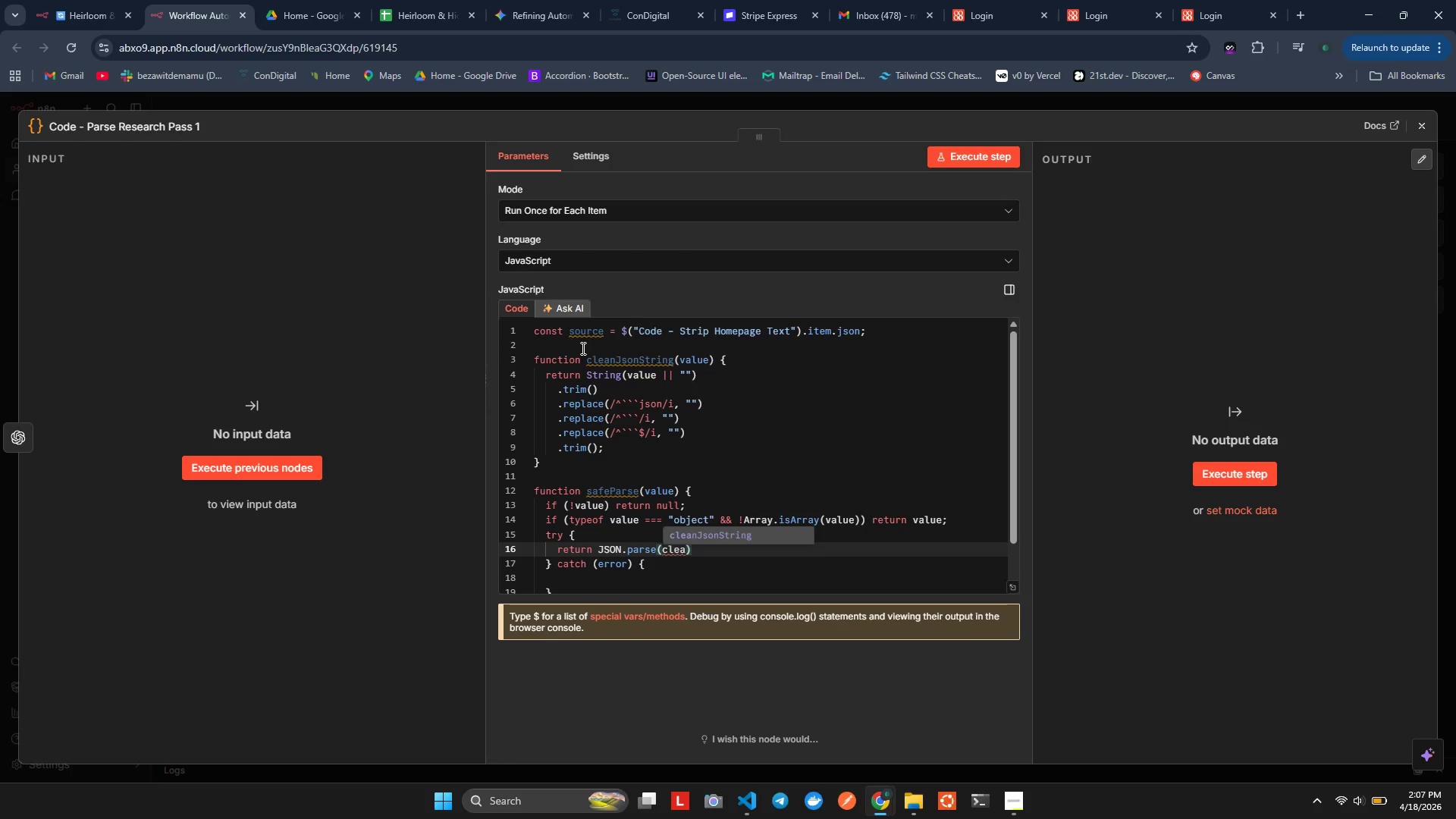 
hold_key(key=L, duration=0.31)
 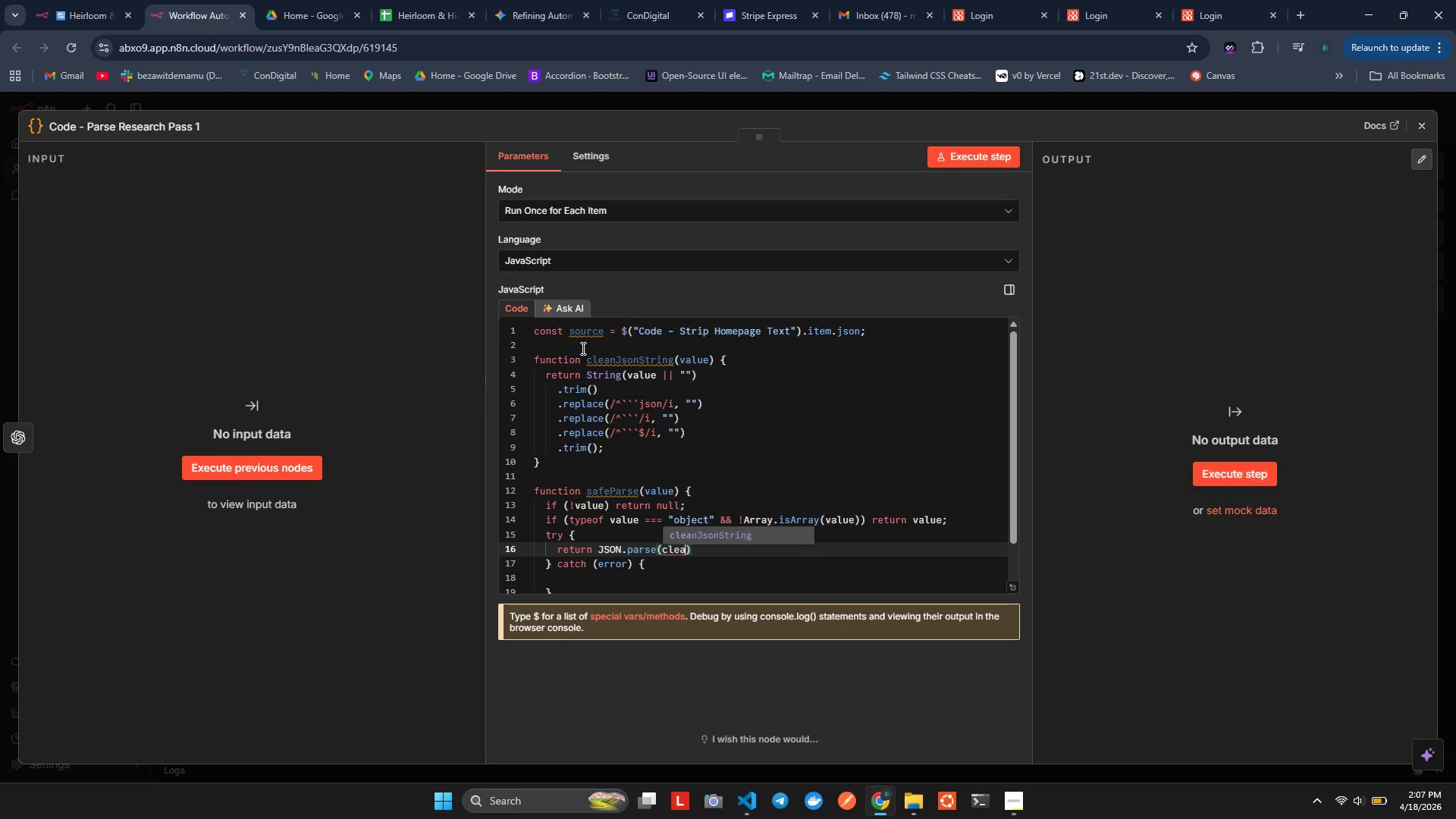 
key(Enter)
 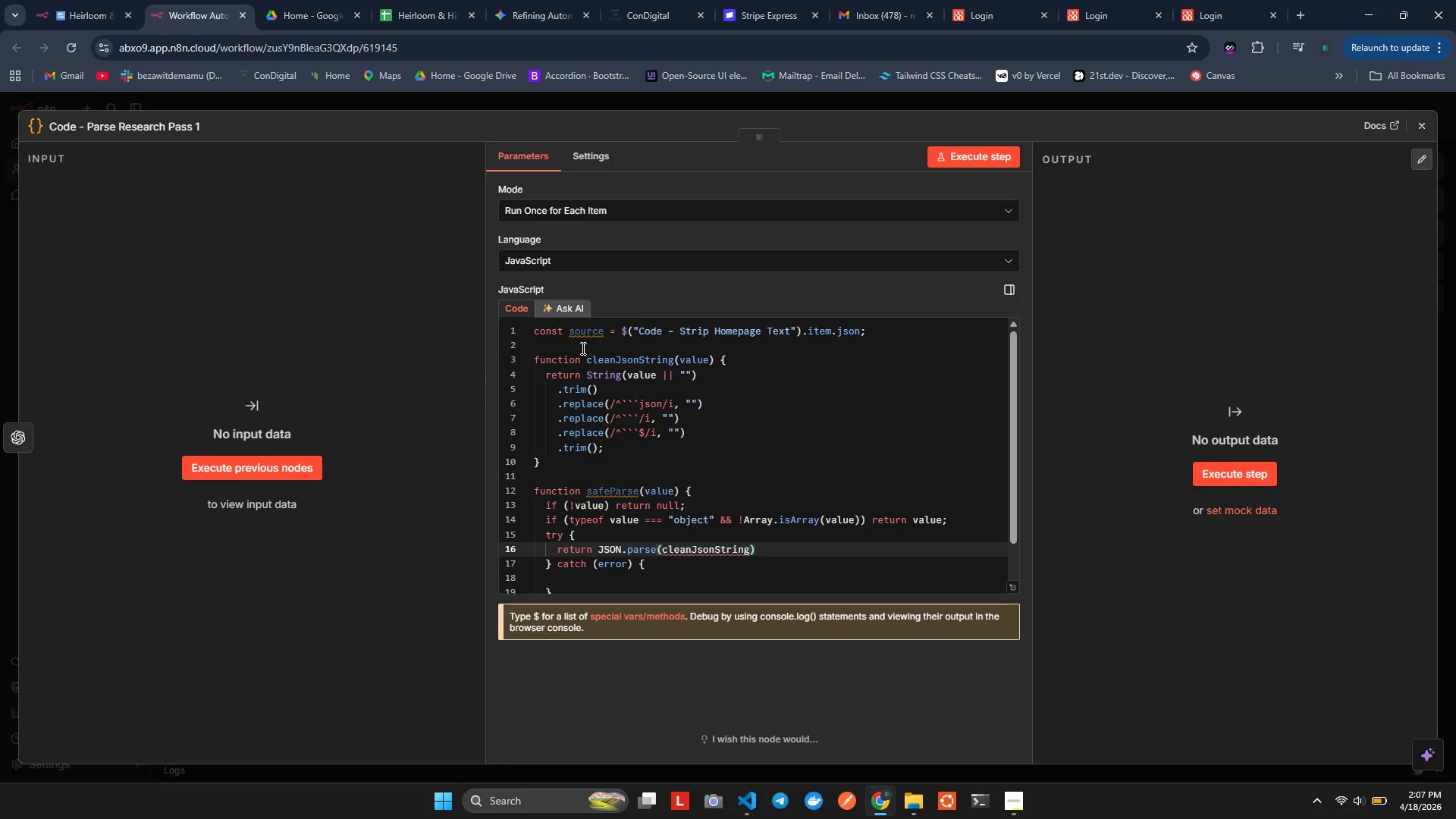 
type((val)
 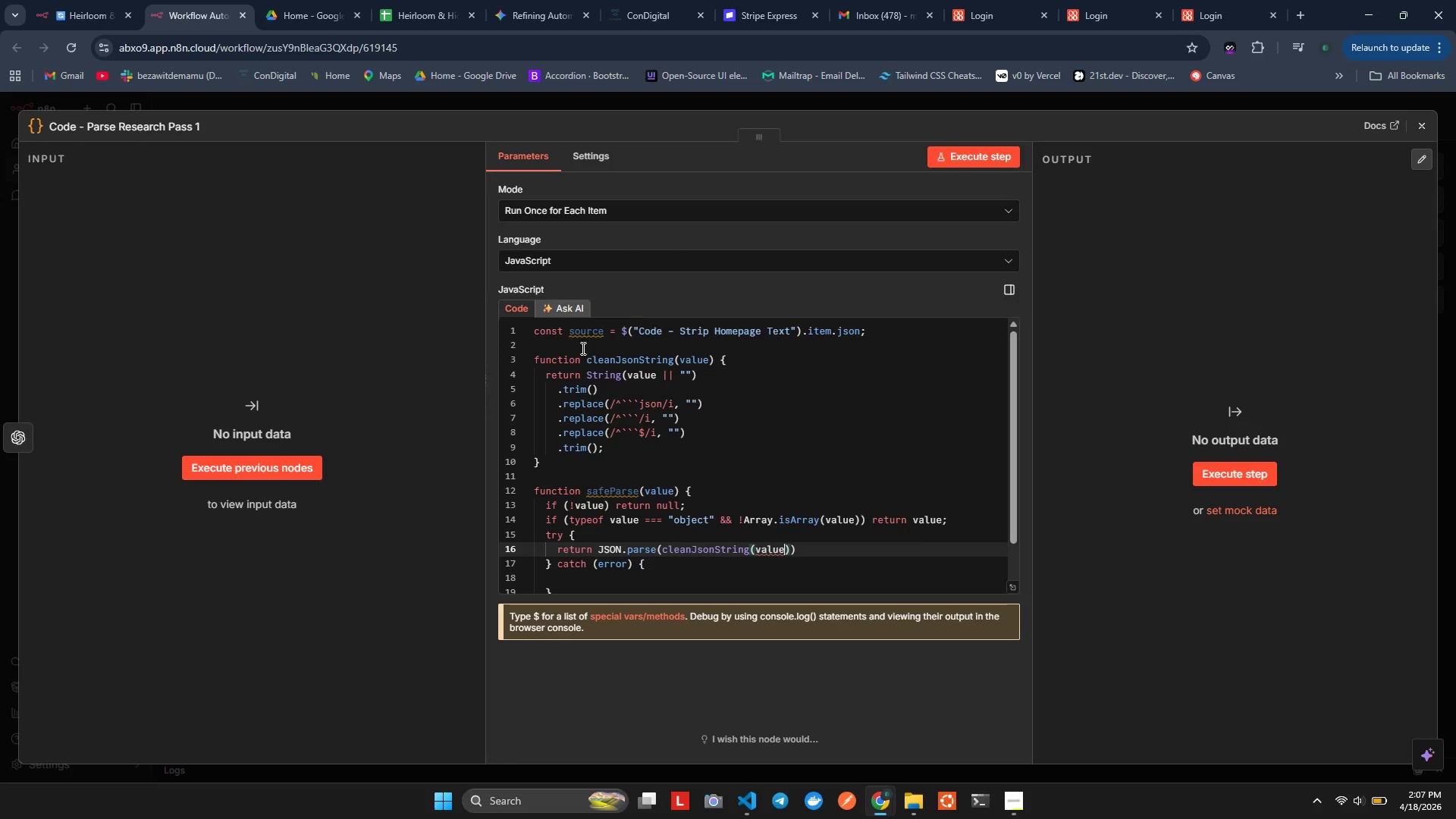 
key(Enter)
 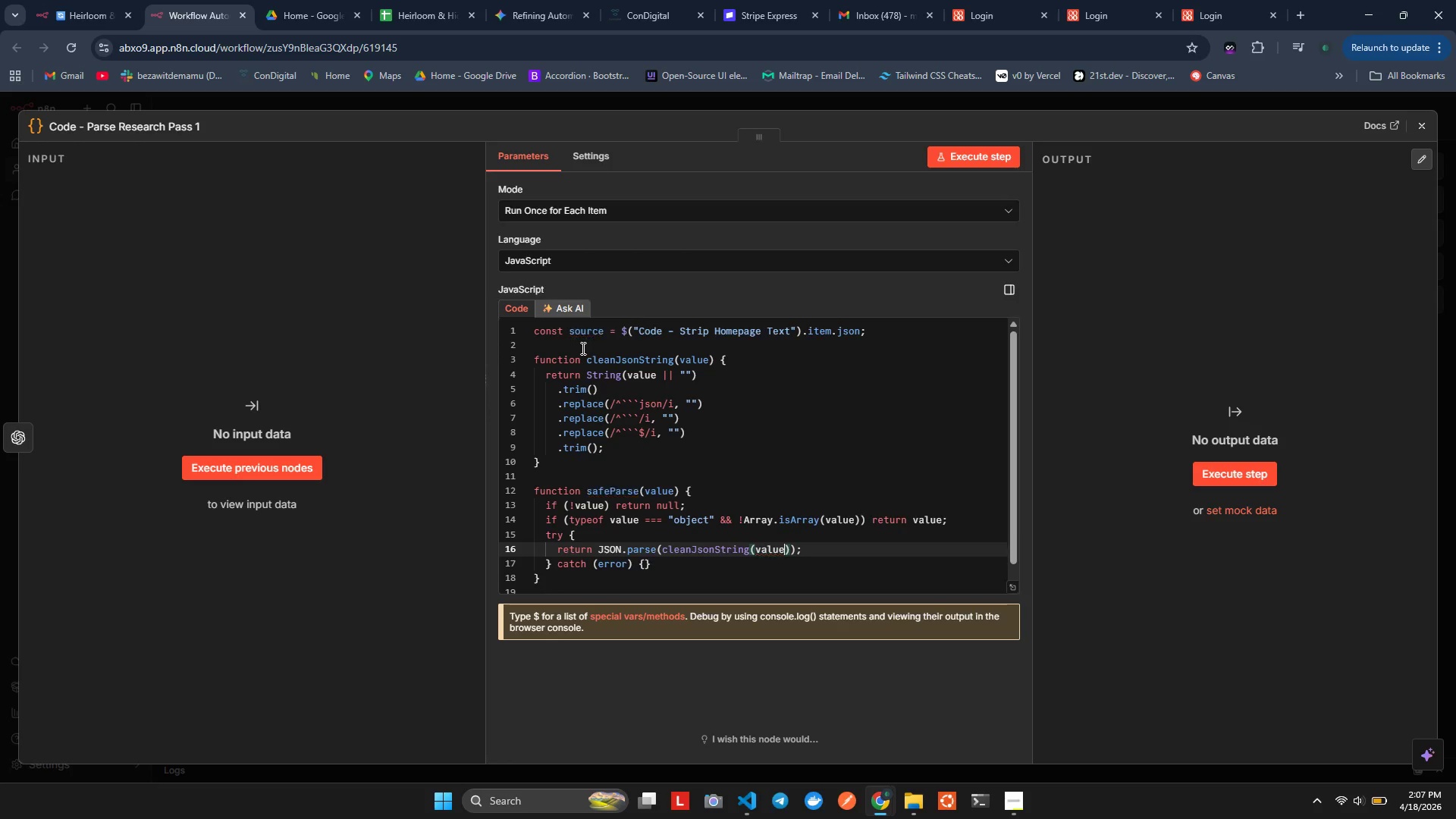 
key(Alt+Shift+AltLeft)
 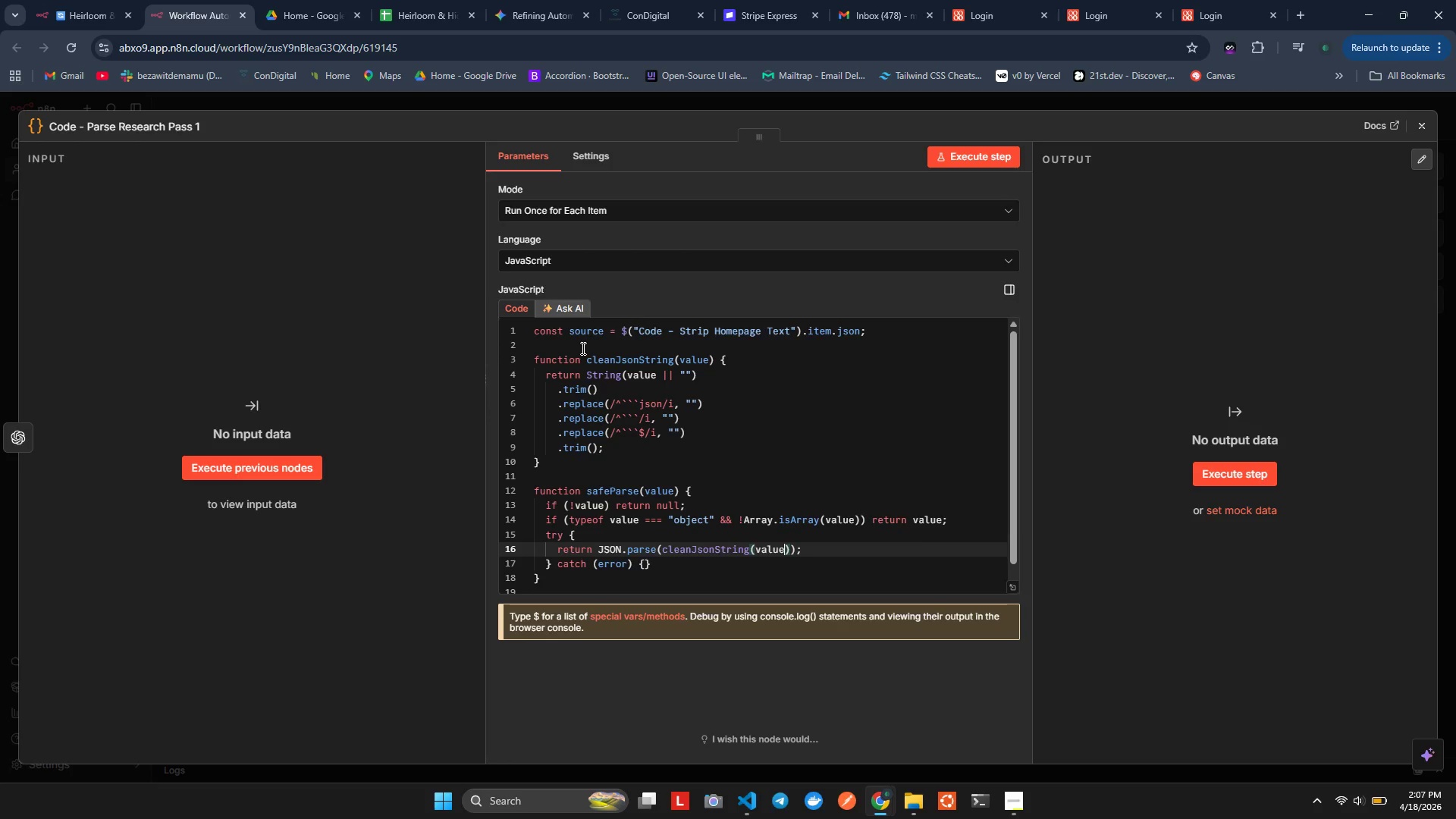 
key(Alt+Shift+F)
 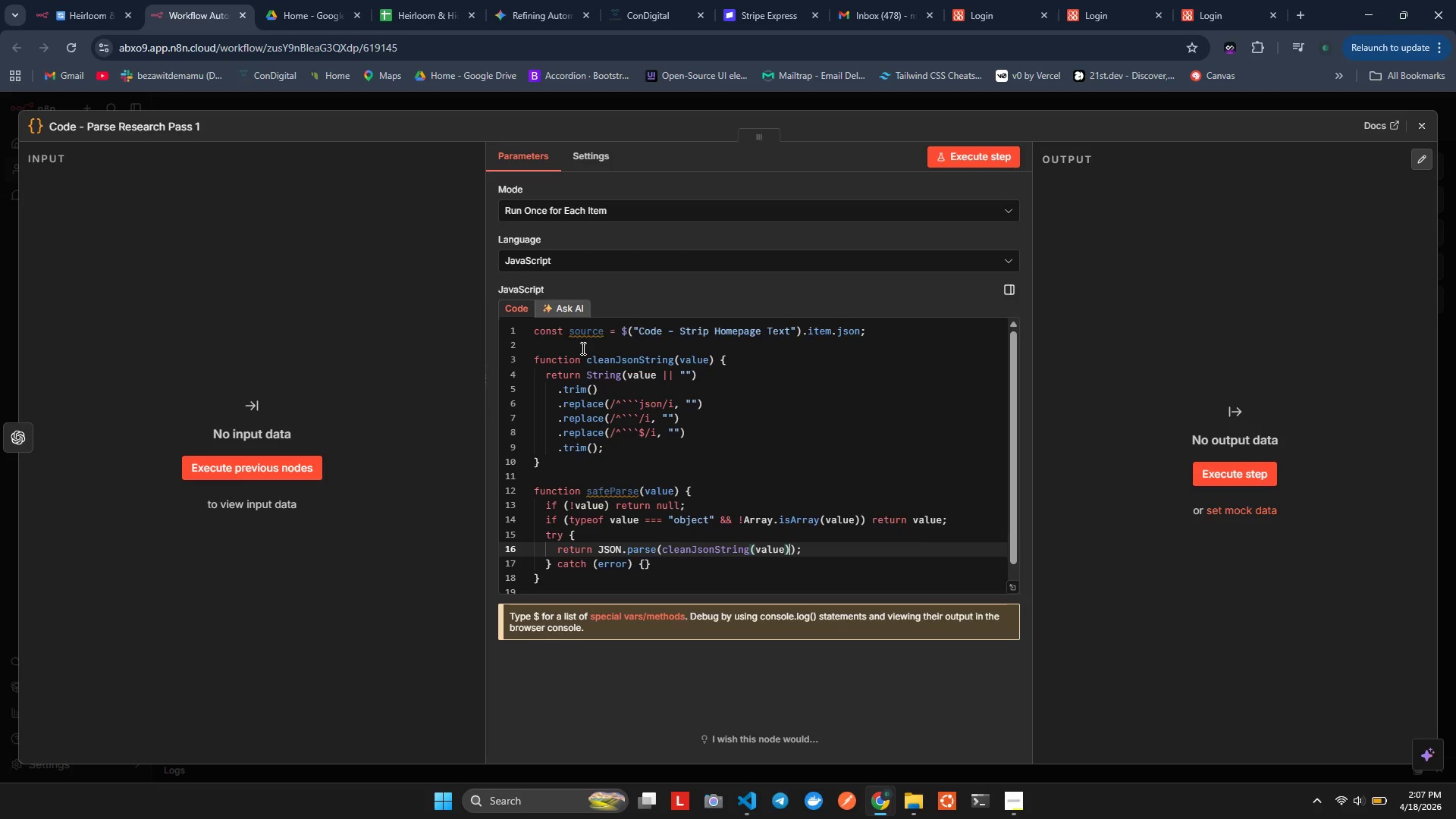 
key(ArrowRight)
 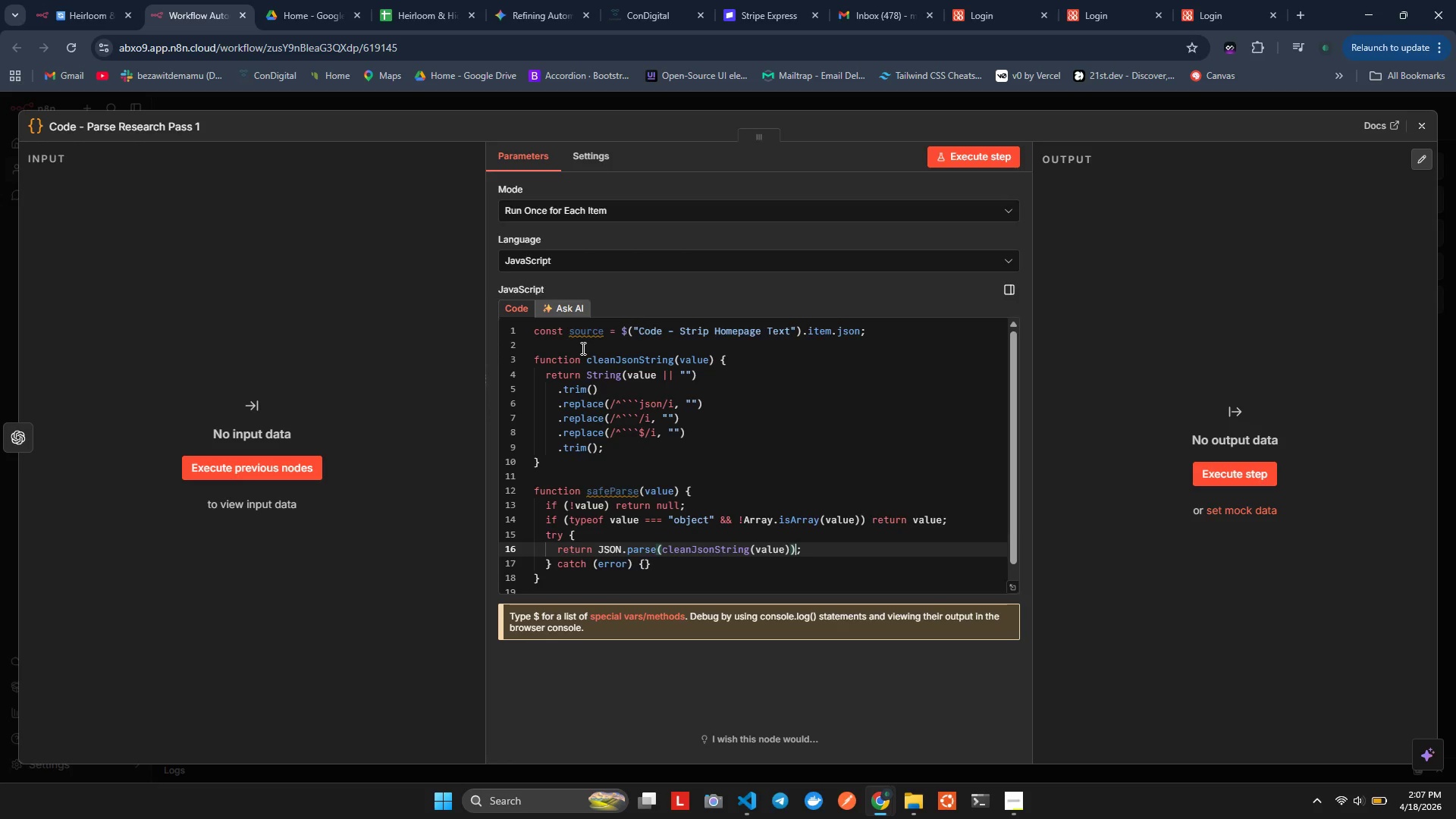 
key(ArrowRight)
 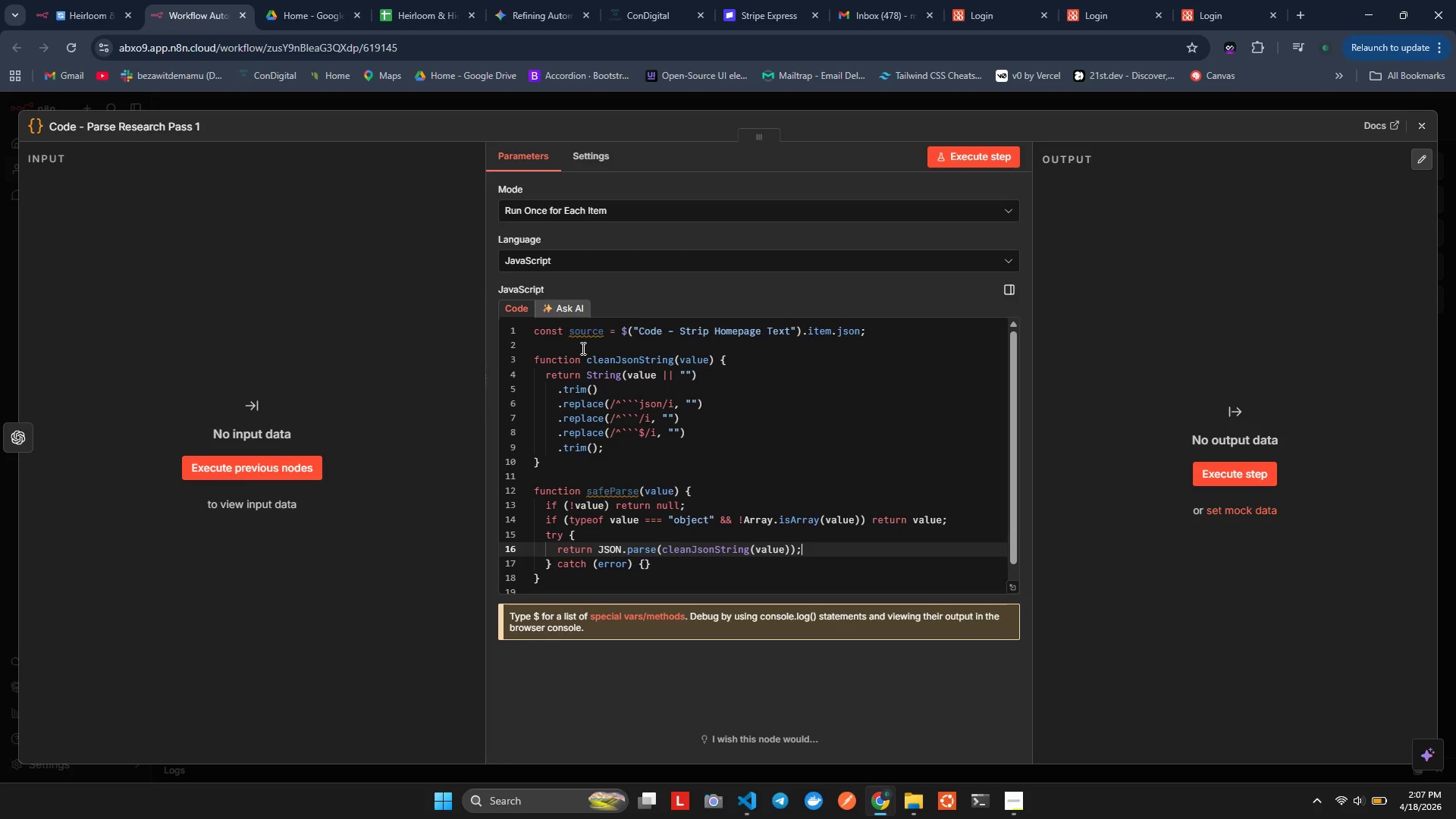 
key(ArrowRight)
 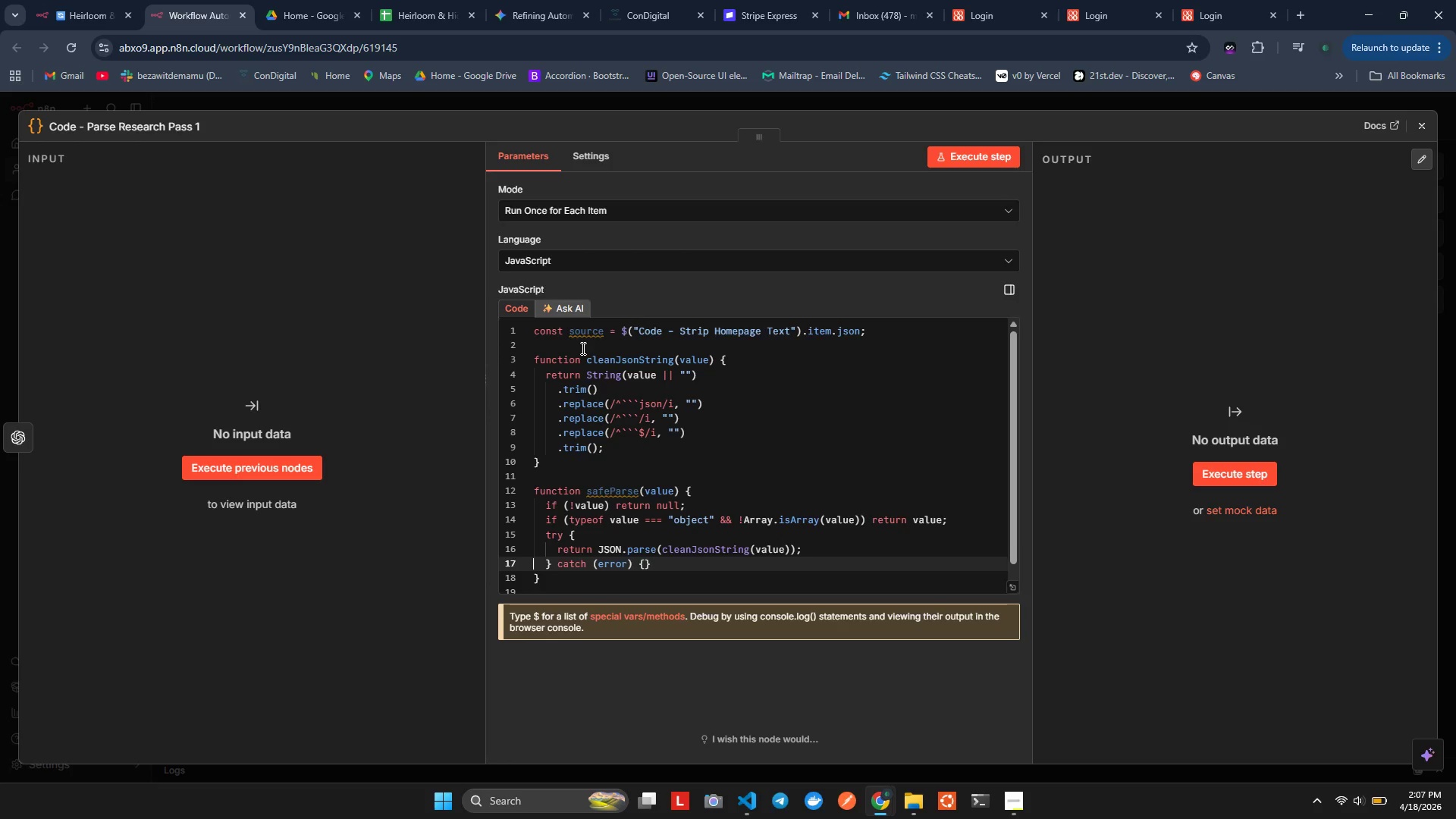 
key(ArrowRight)
 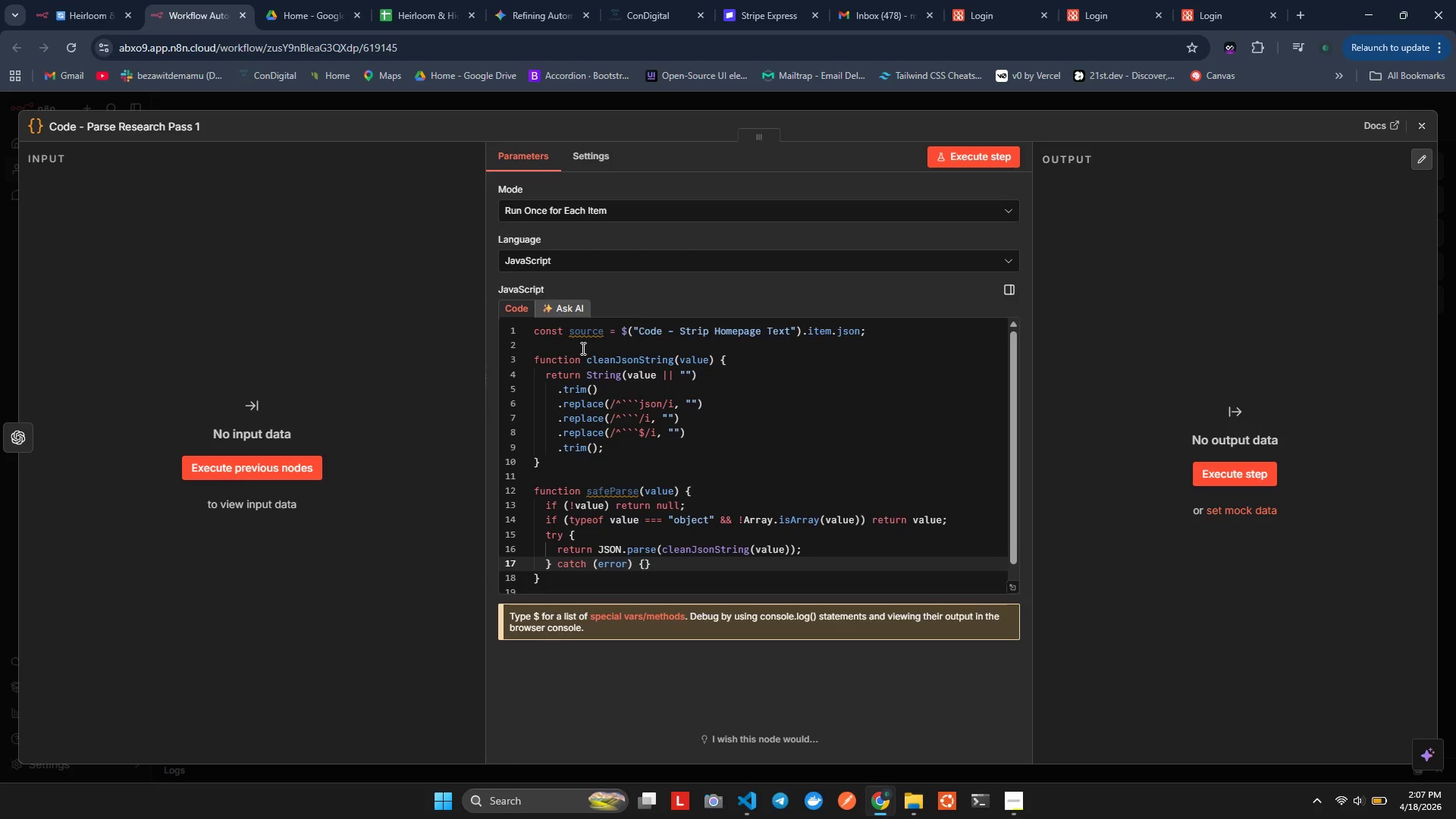 
key(ArrowDown)
 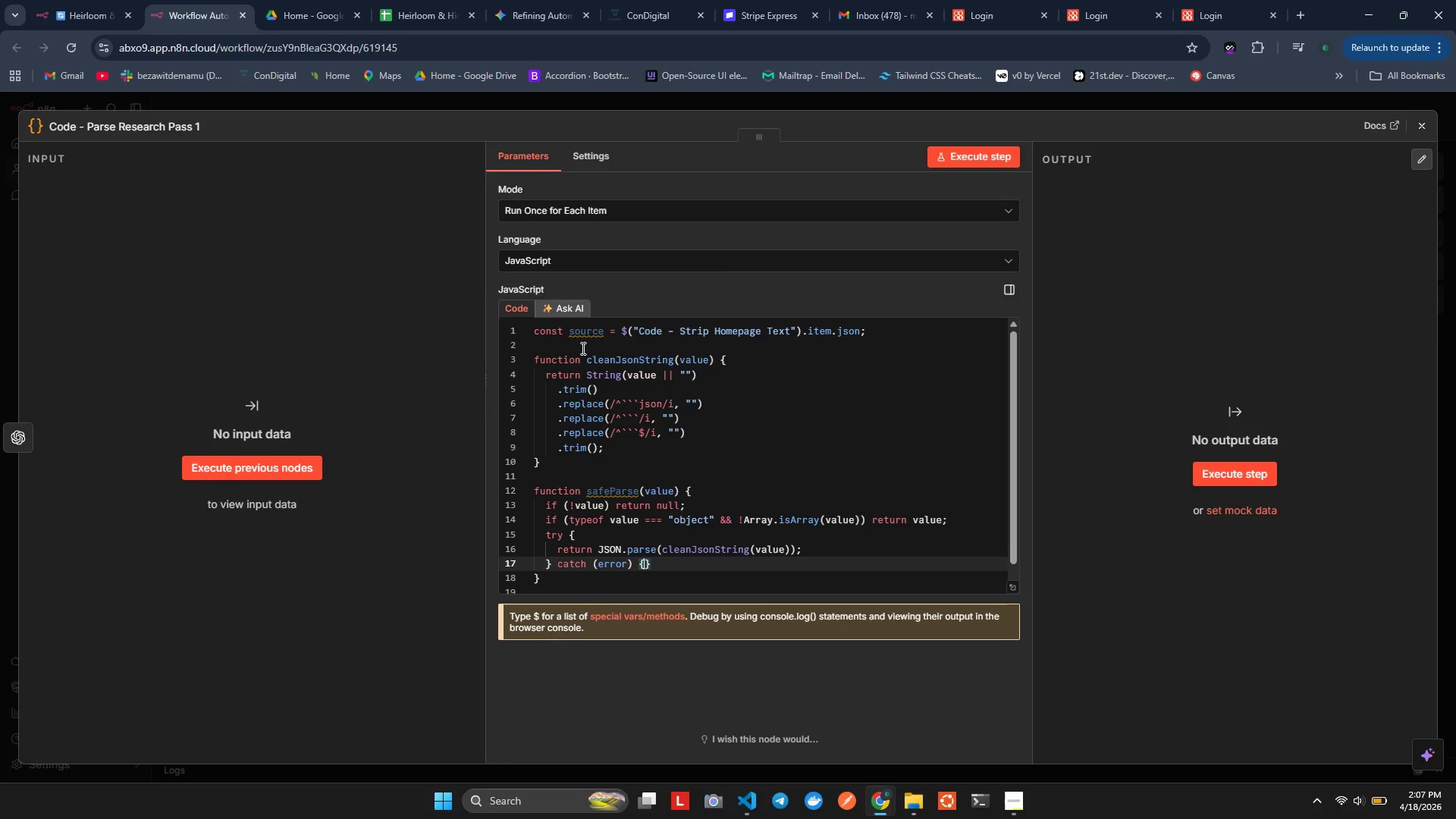 
key(ArrowLeft)
 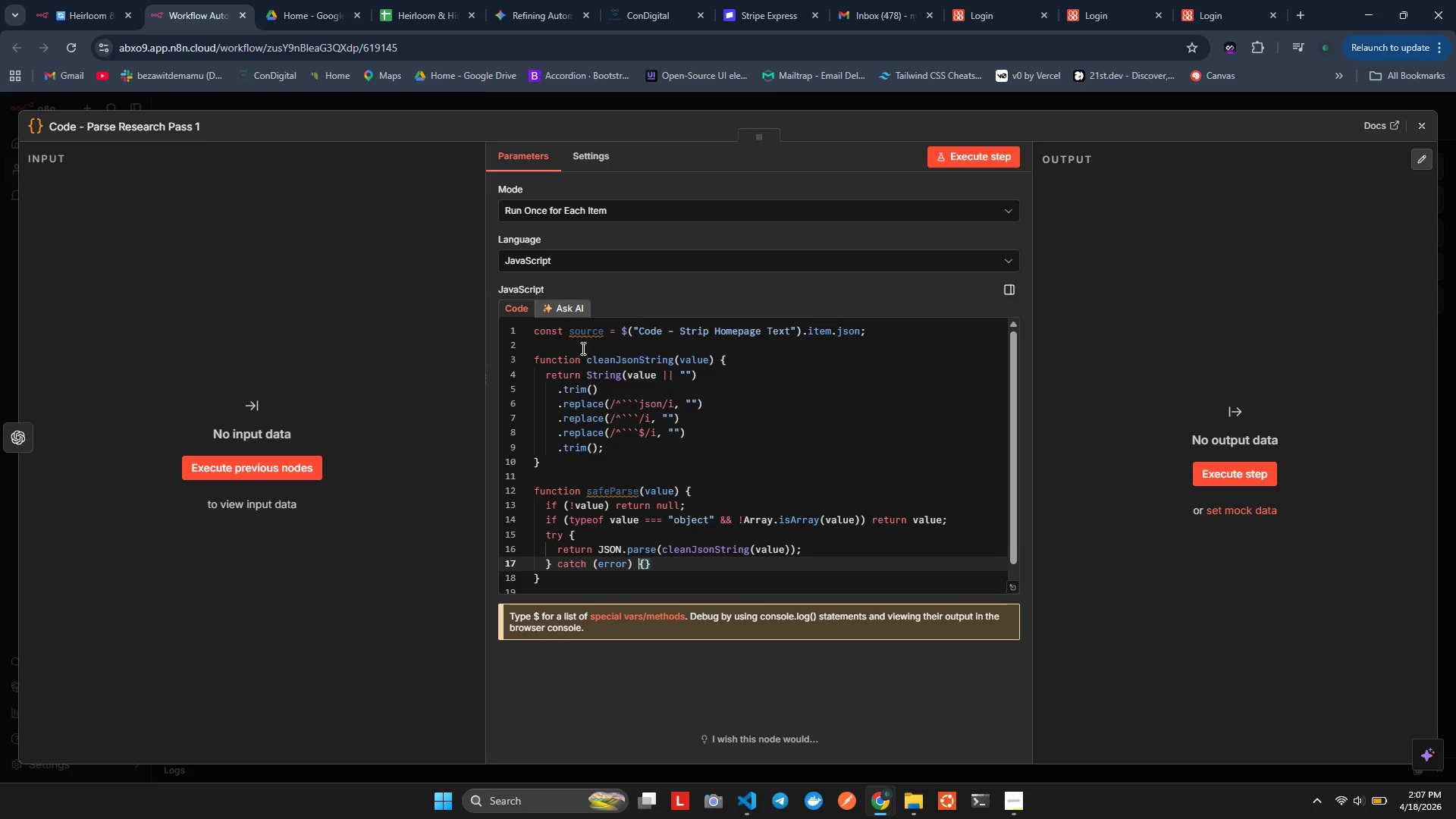 
key(ArrowLeft)
 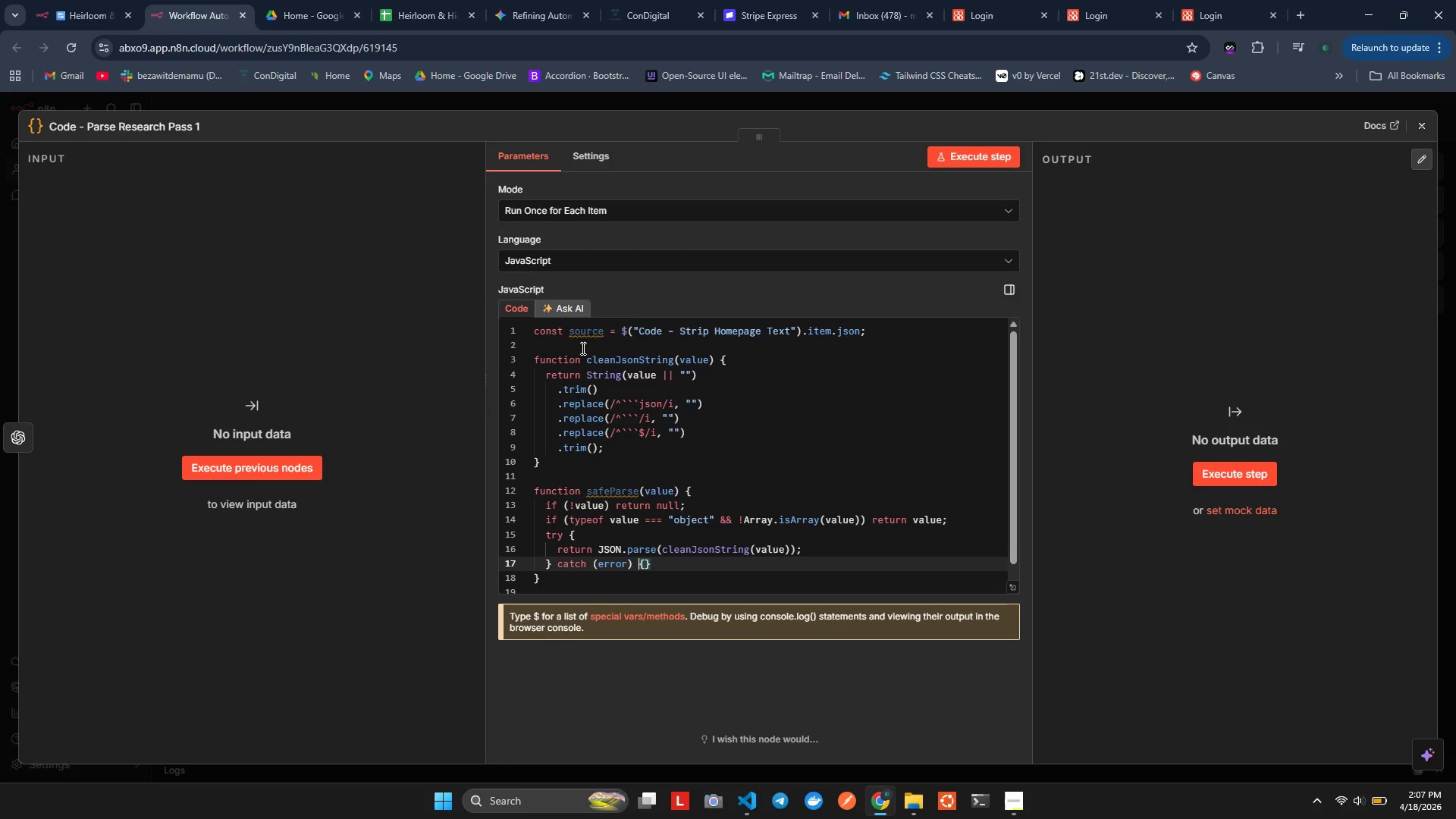 
key(ArrowLeft)
 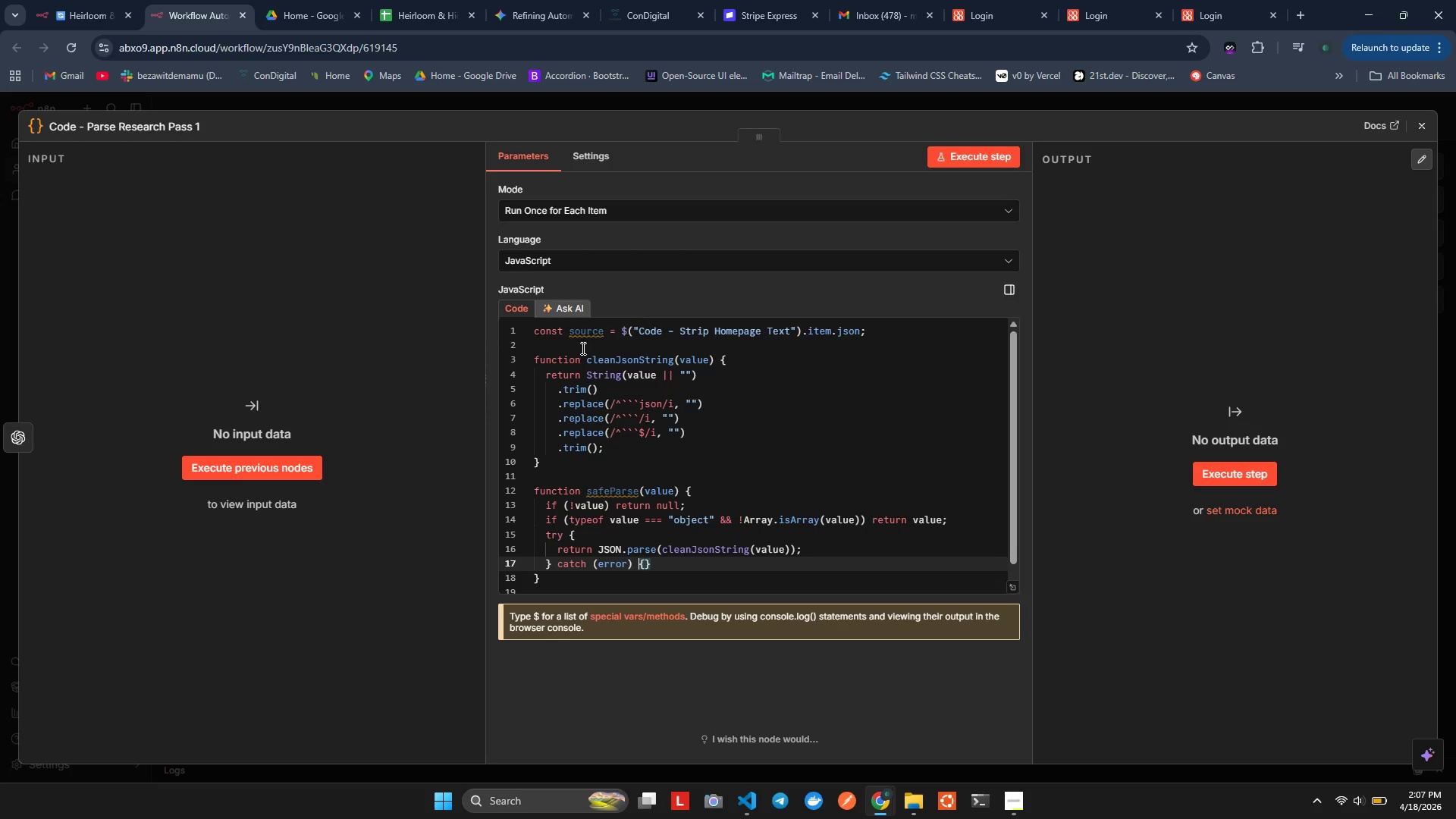 
key(Shift+ArrowUp)
 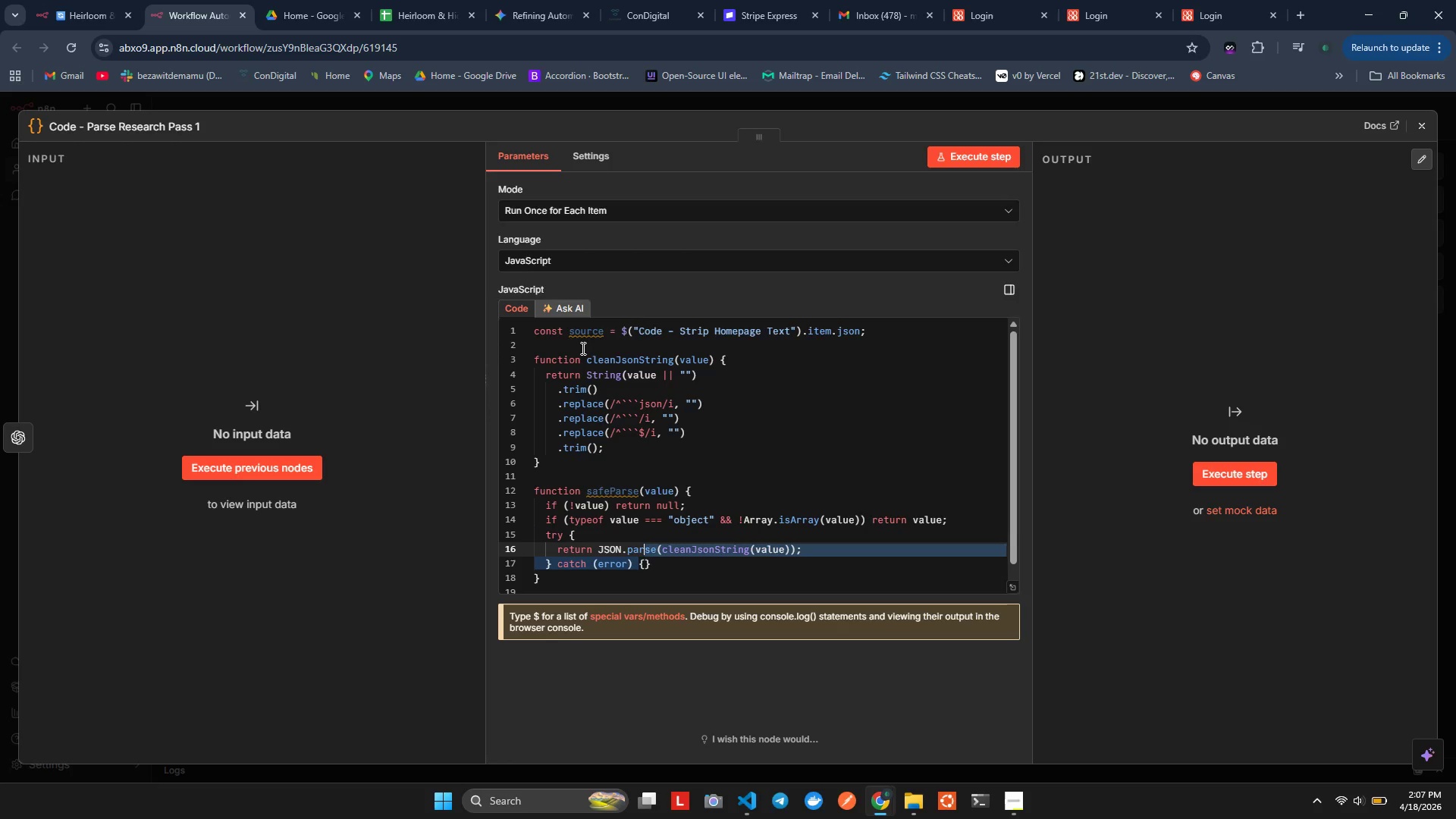 
hold_key(key=ArrowRight, duration=0.44)
 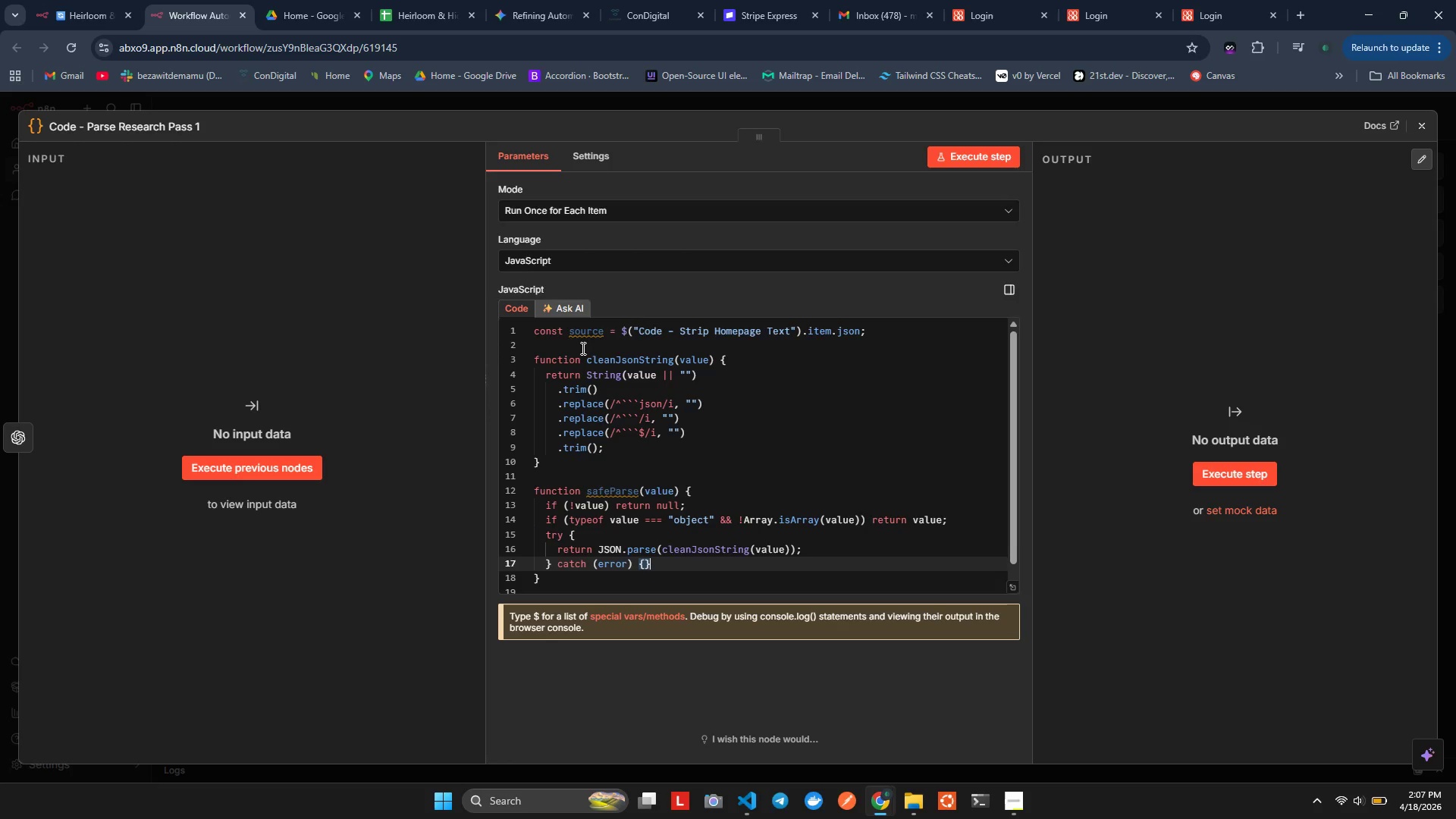 
key(Shift+ArrowDown)
 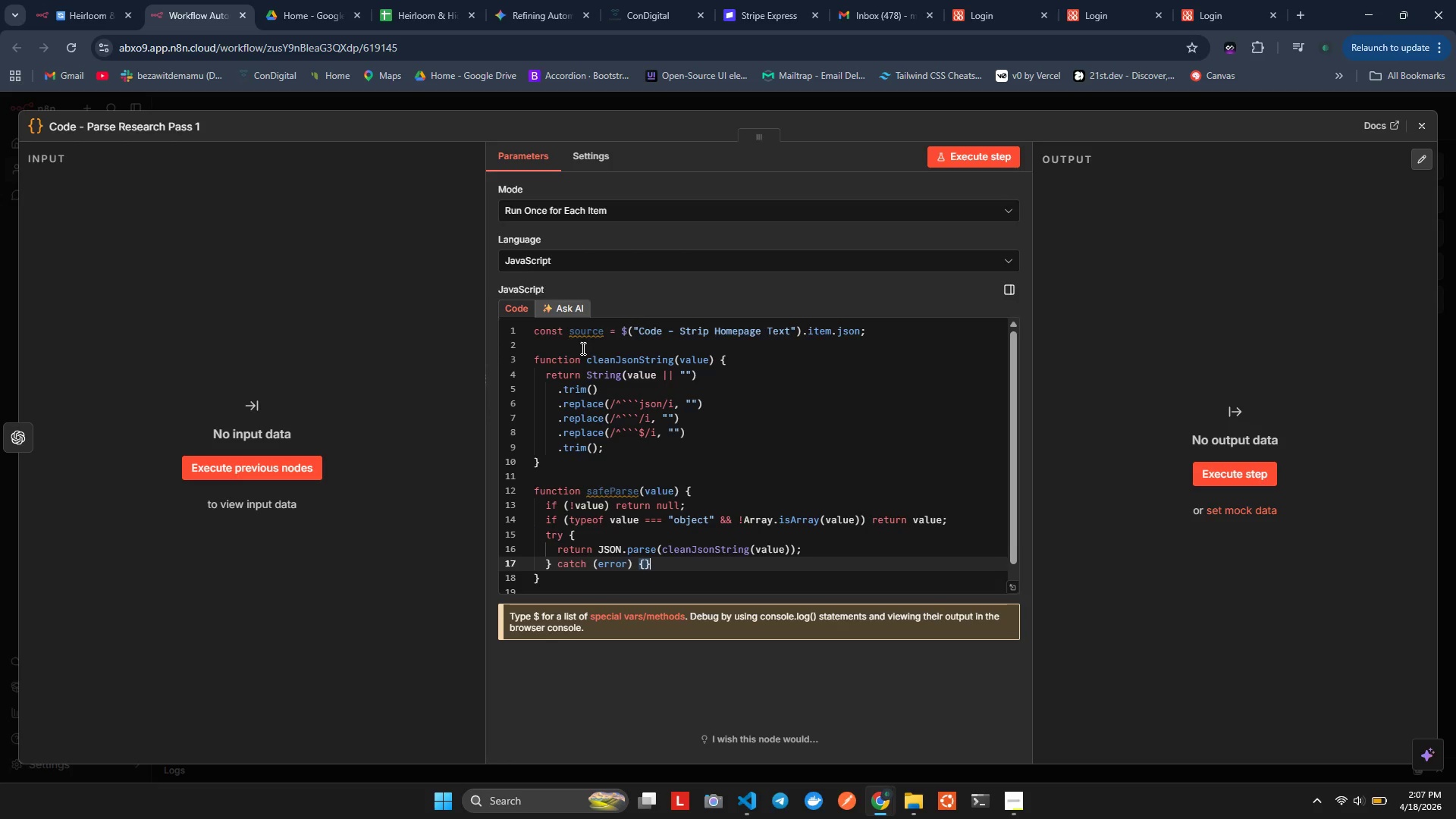 
key(Shift+ArrowRight)
 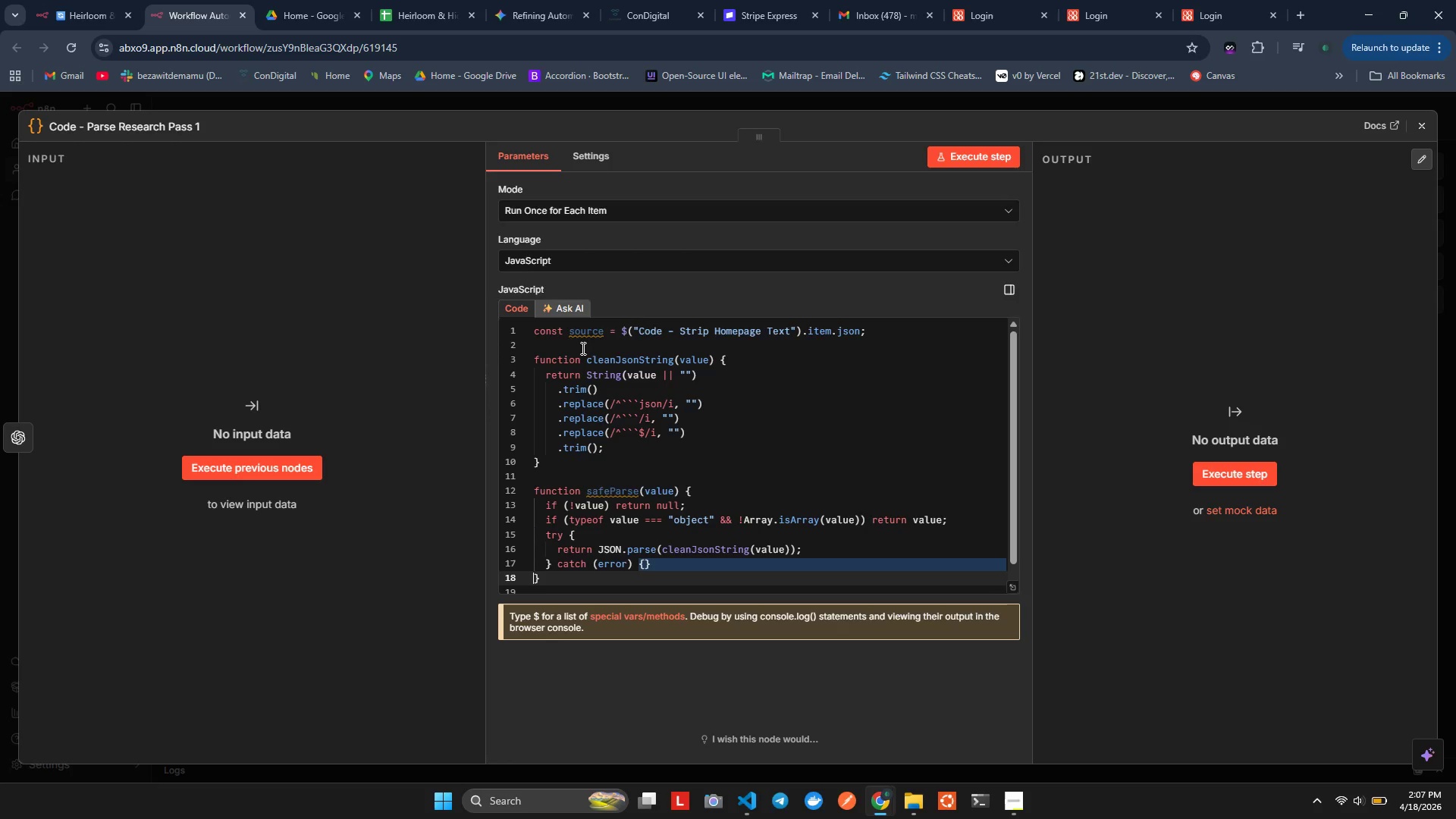 
key(Shift+ArrowRight)
 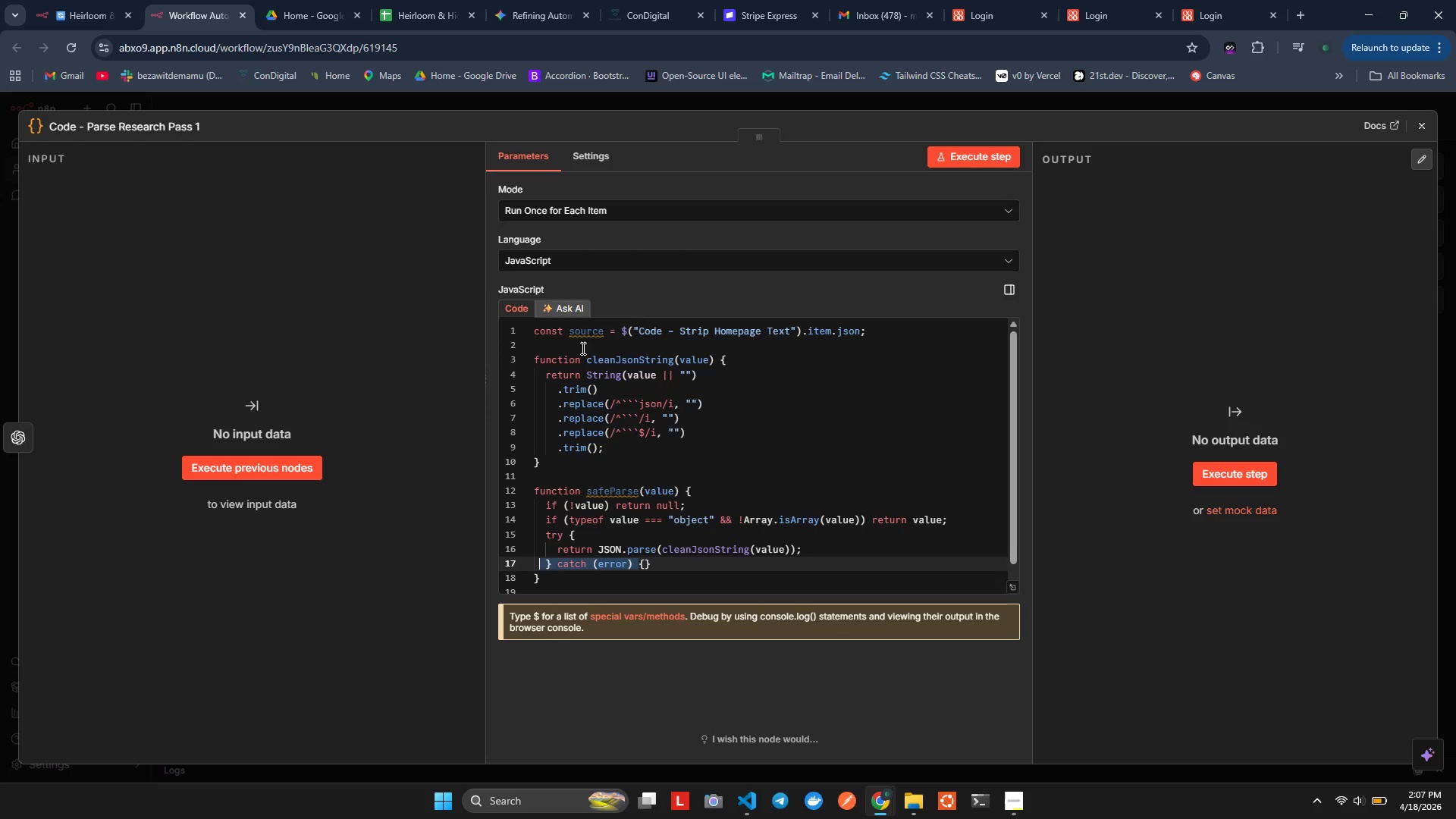 
key(Shift+ArrowUp)
 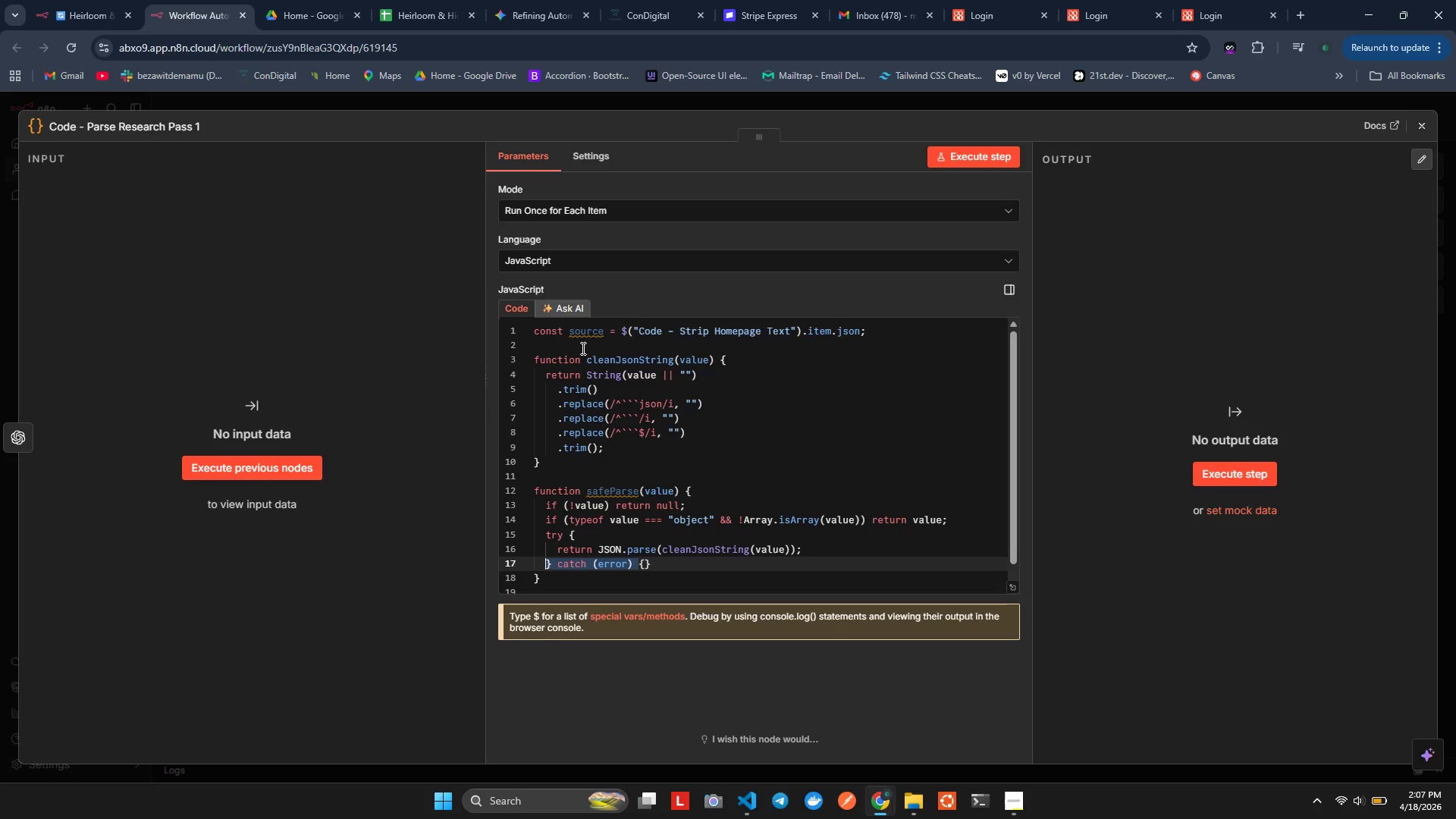 
key(Shift+ArrowRight)
 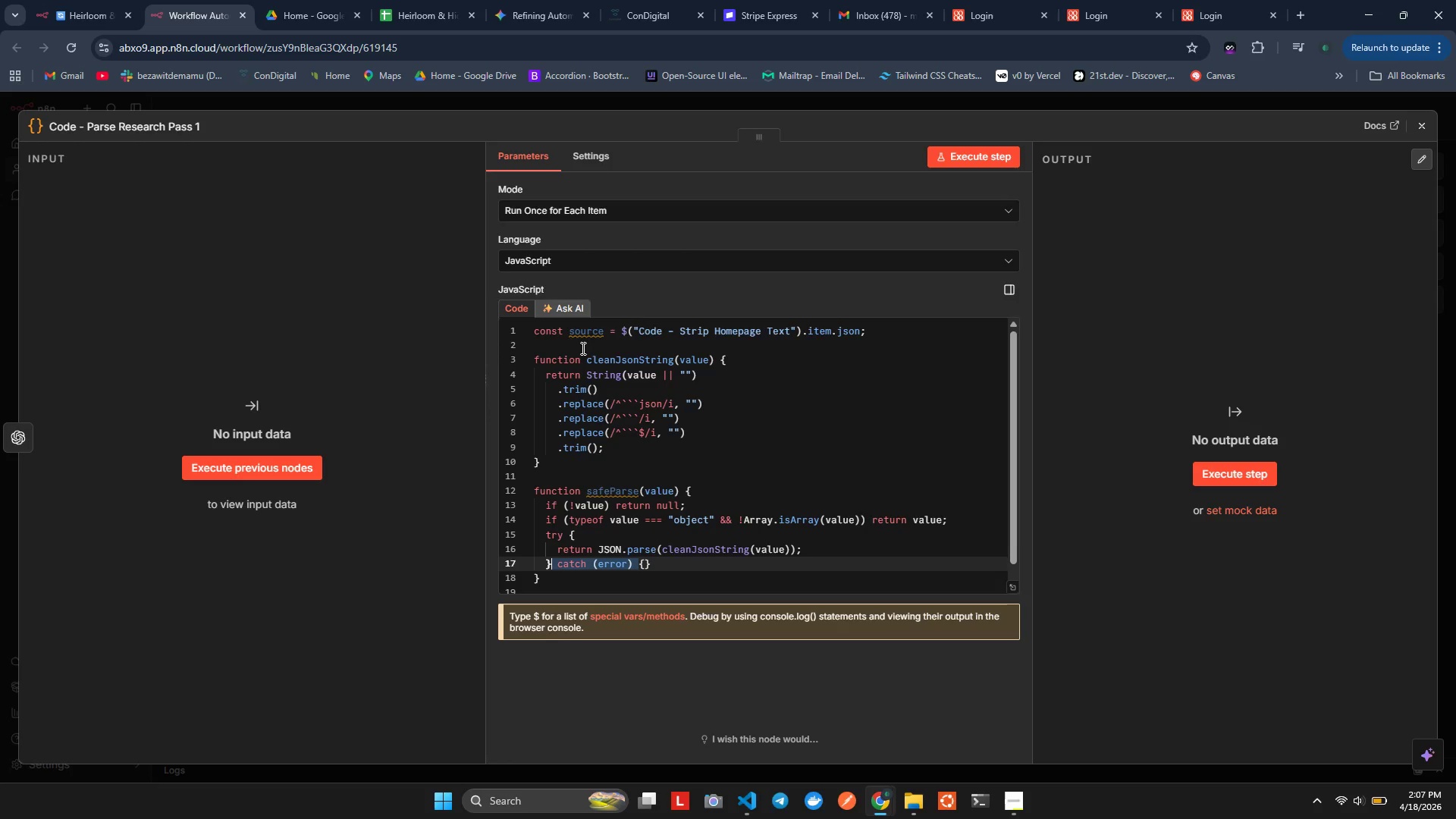 
key(Shift+ArrowRight)
 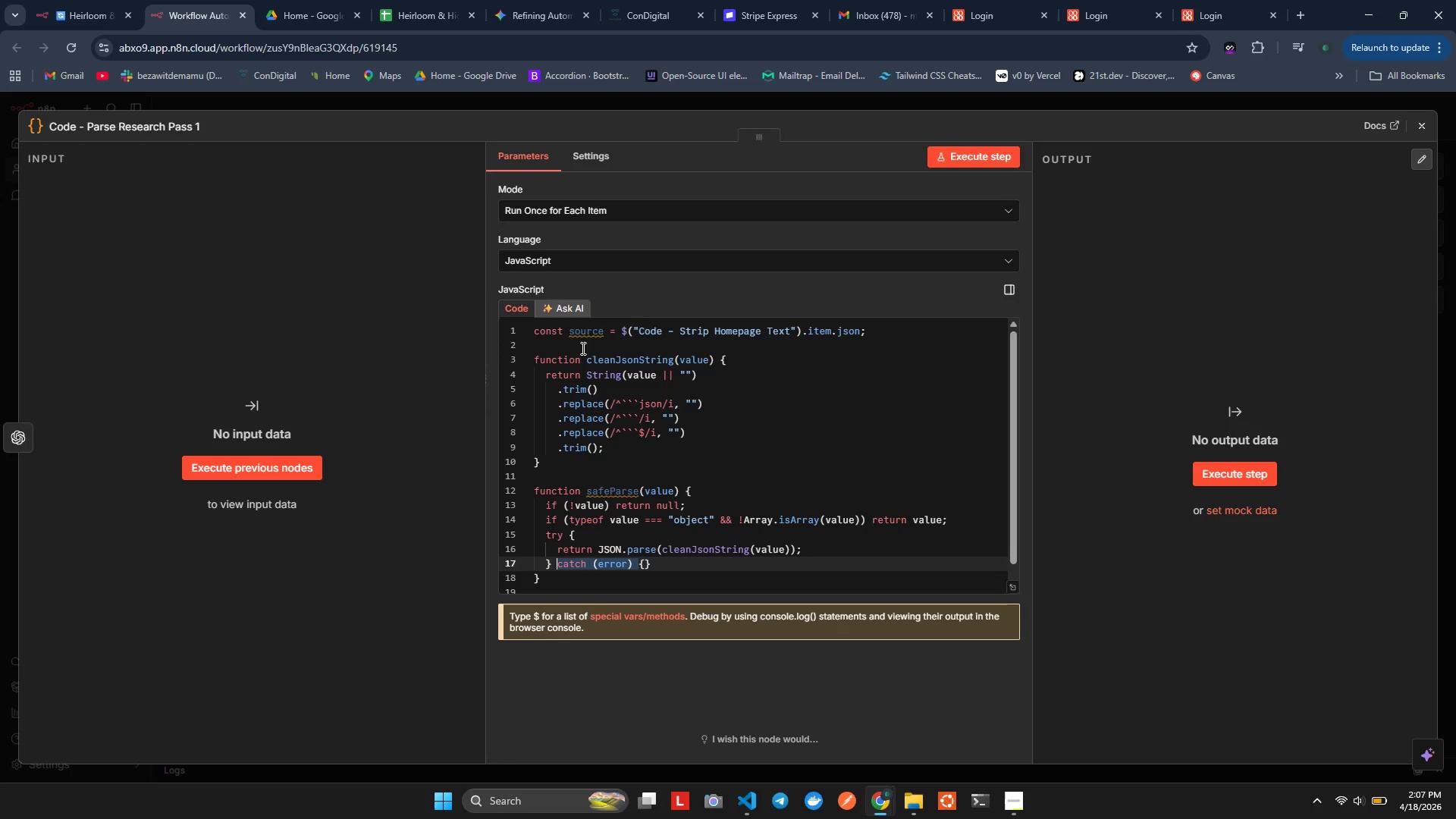 
key(Shift+ArrowRight)
 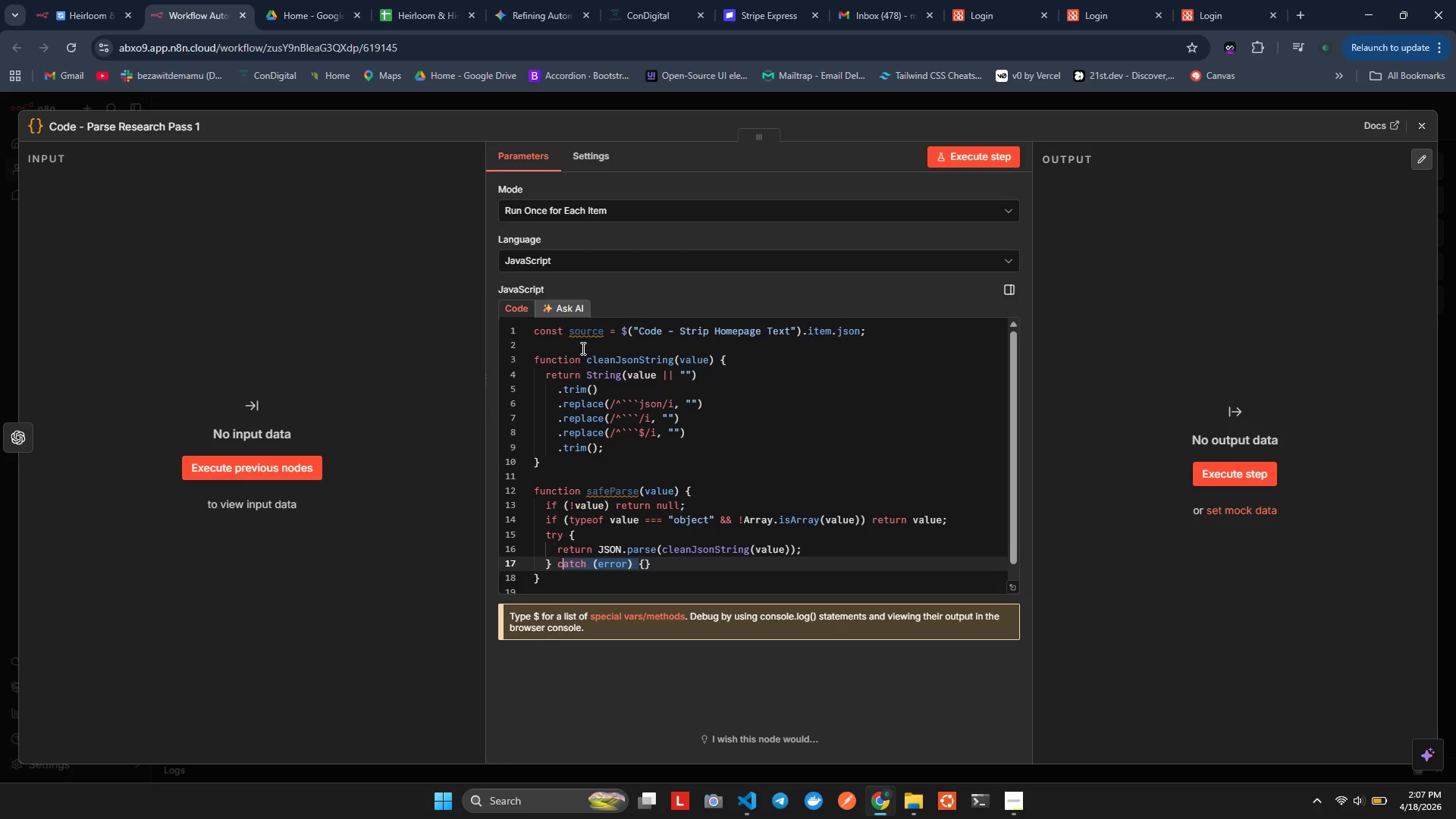 
key(Shift+ArrowRight)
 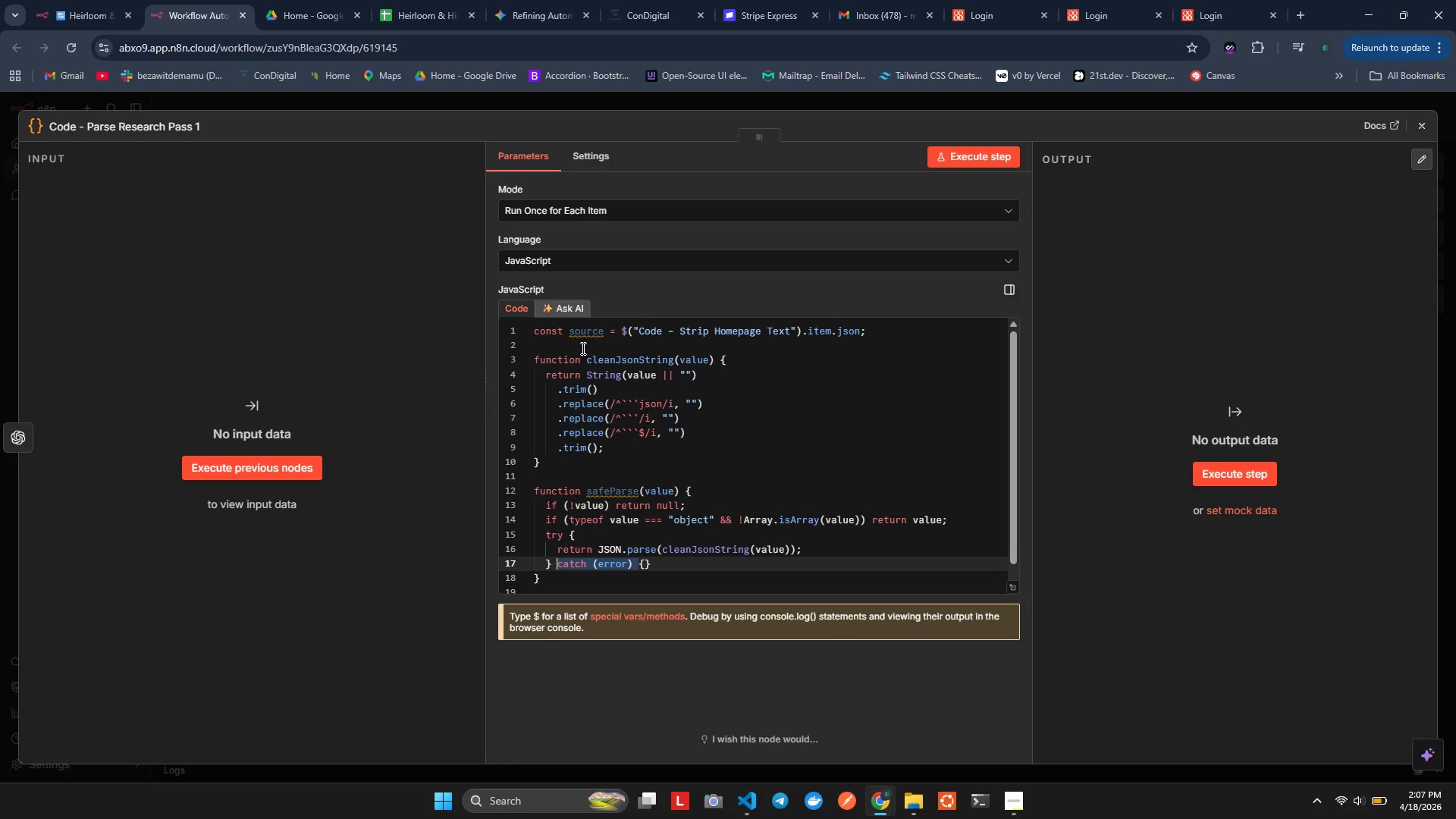 
key(Shift+ArrowRight)
 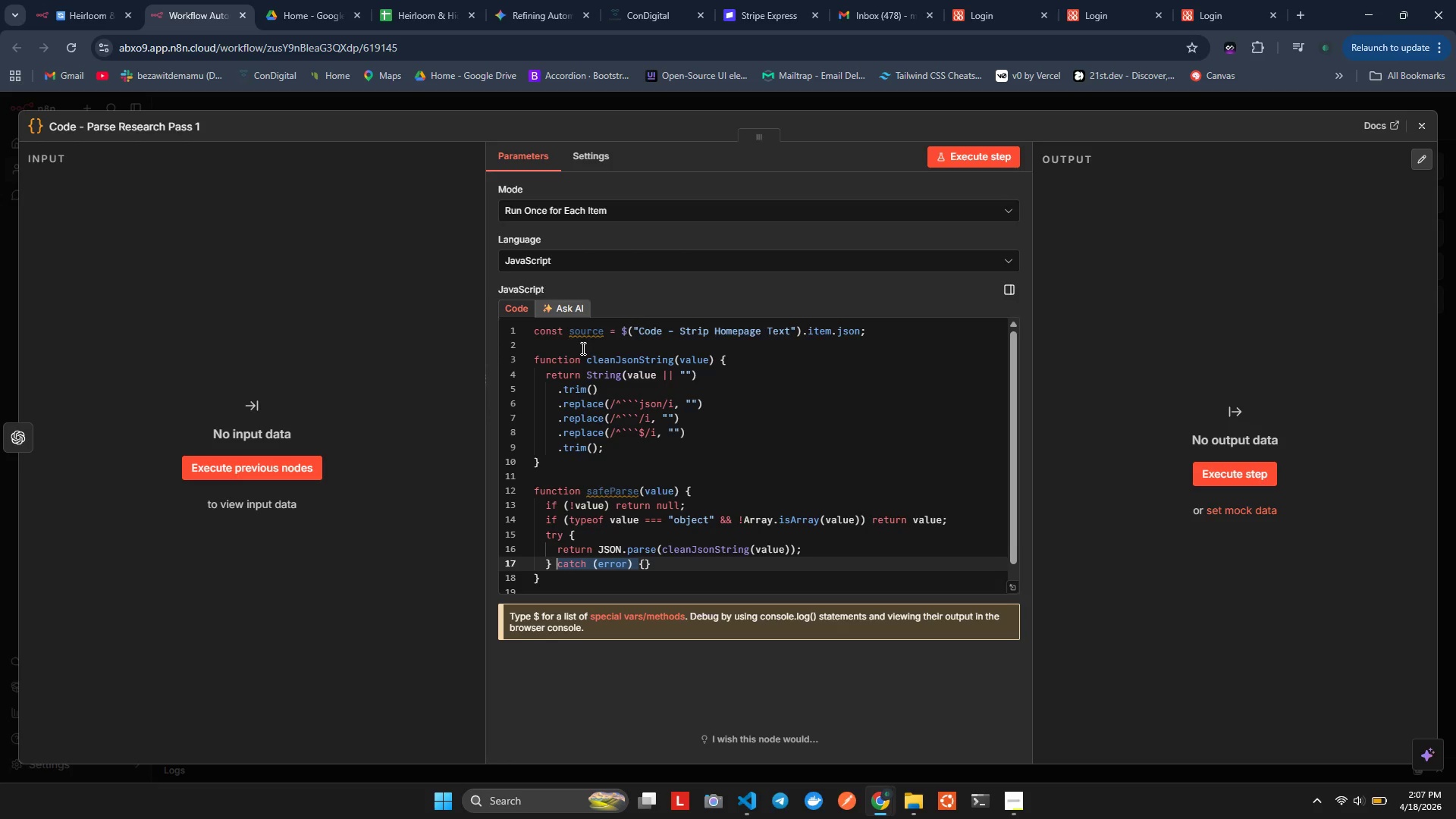 
key(Shift+ArrowLeft)
 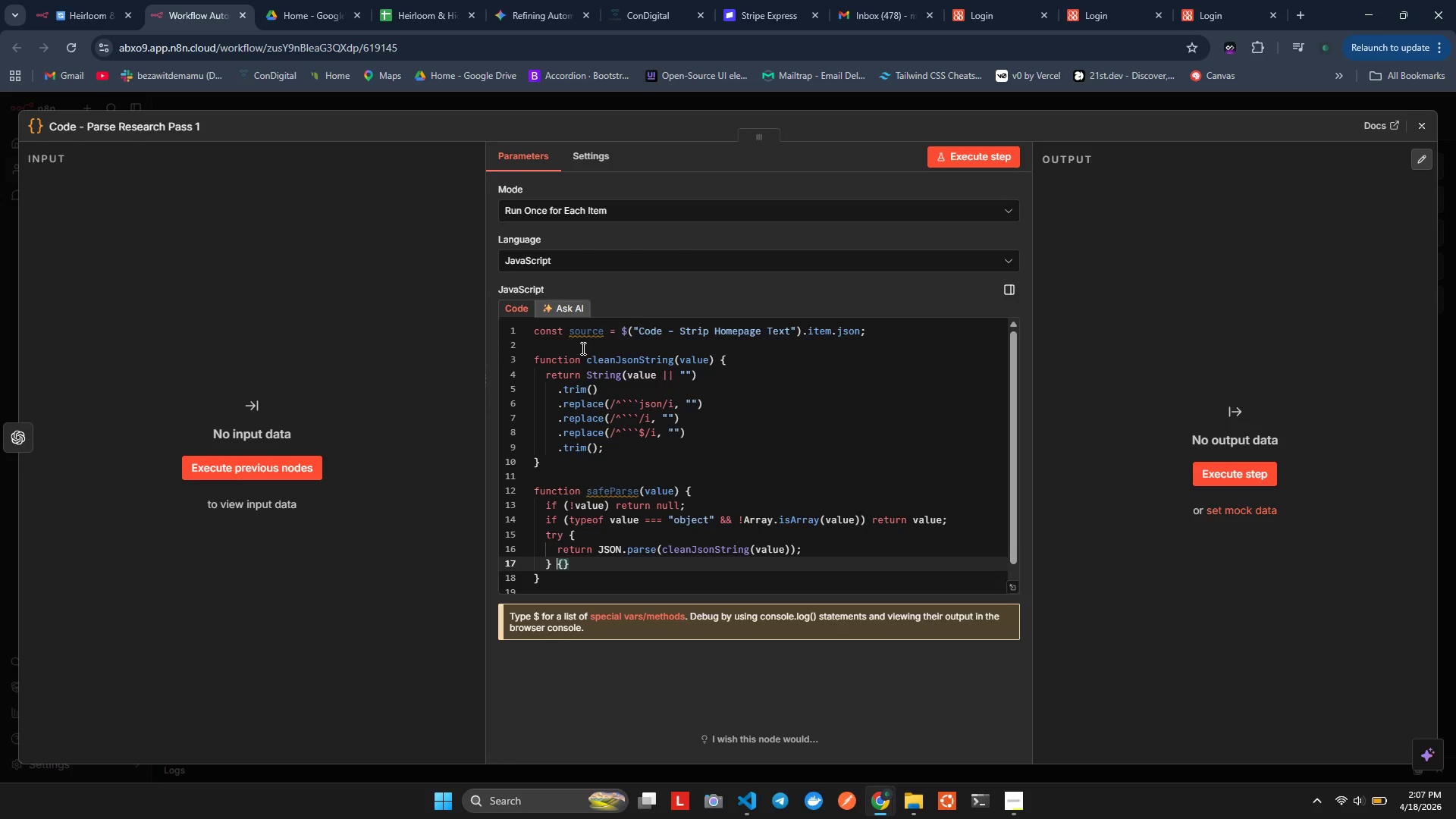 
key(Backspace)
 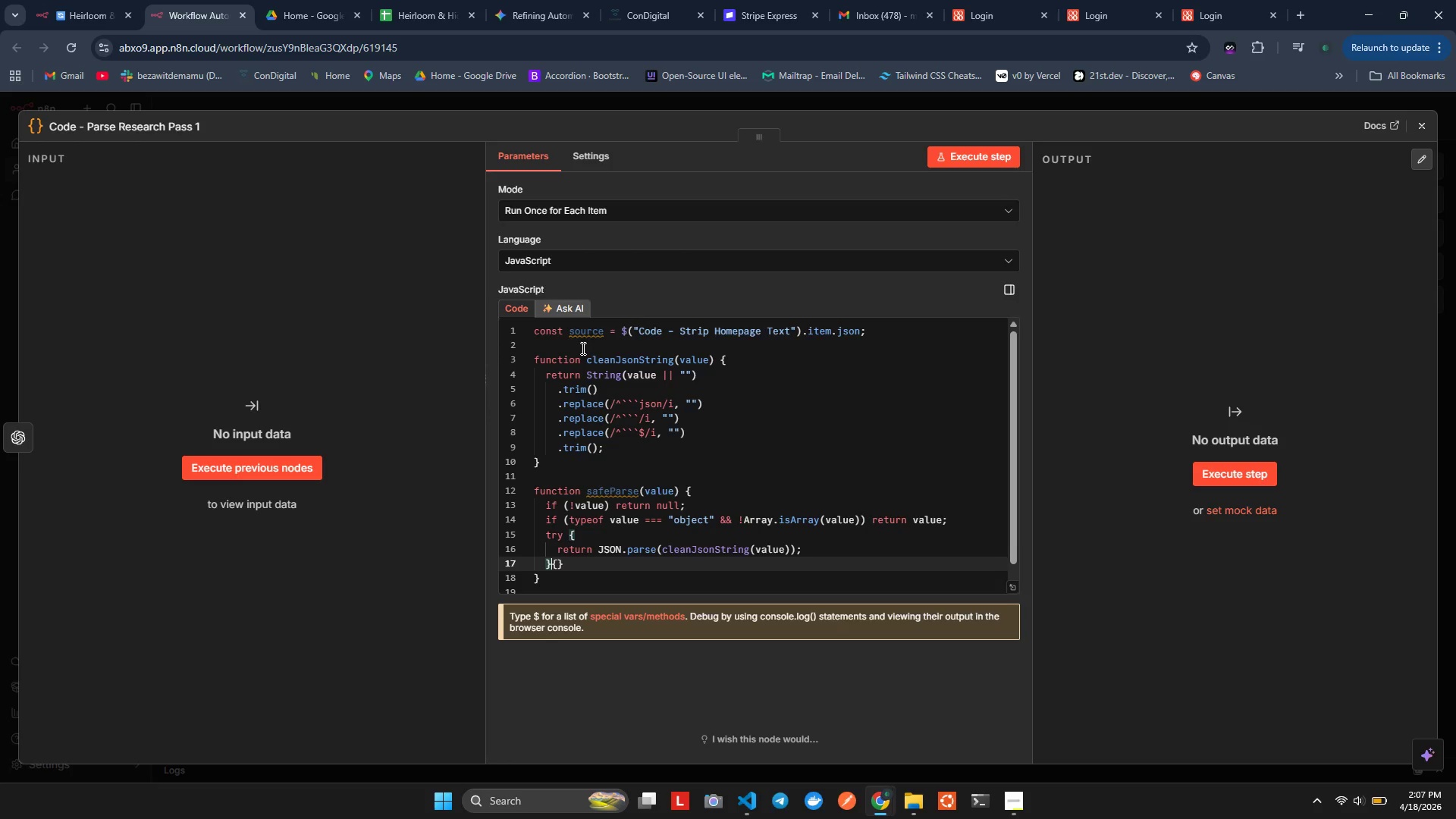 
key(Backspace)
 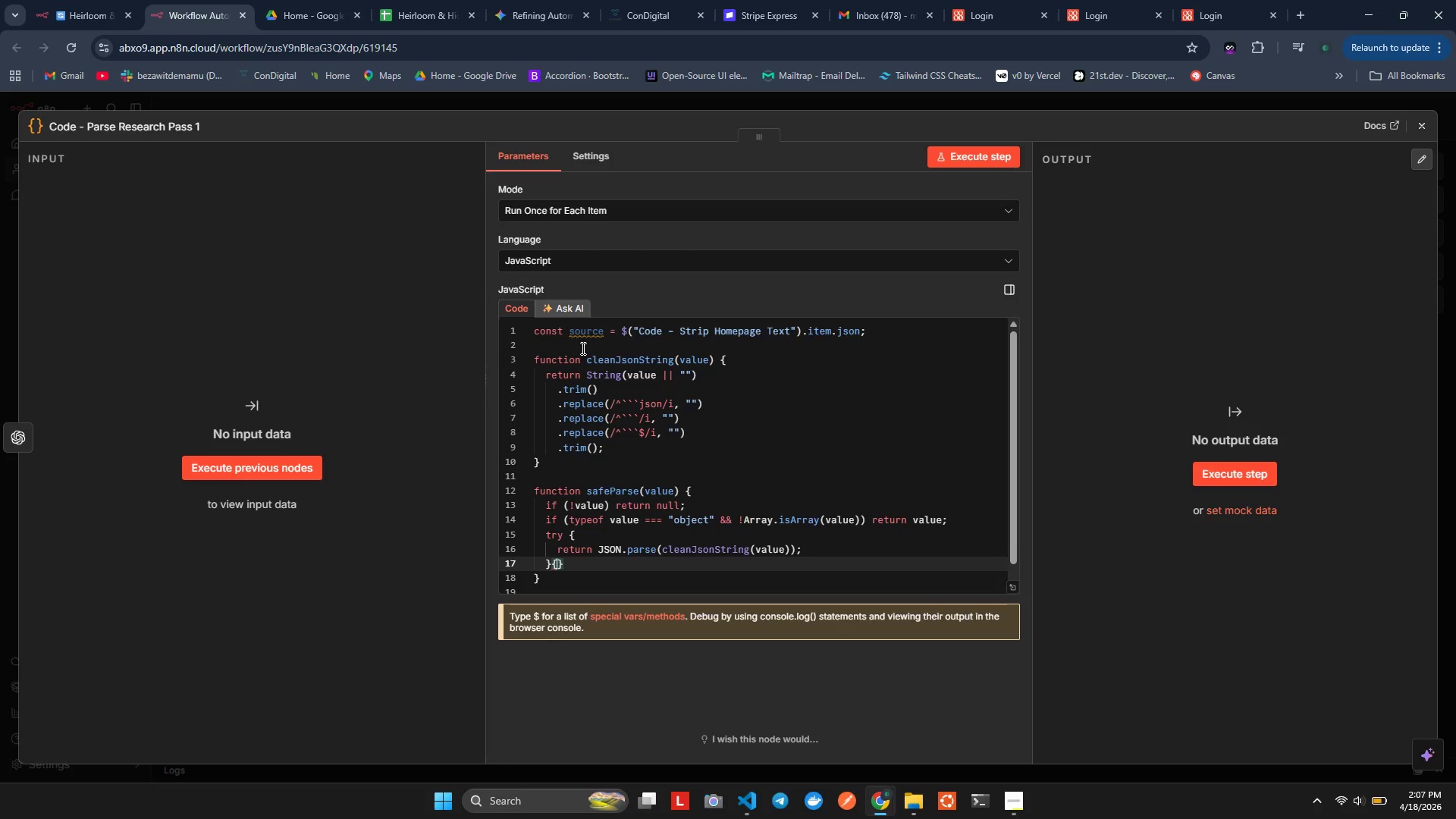 
key(ArrowRight)
 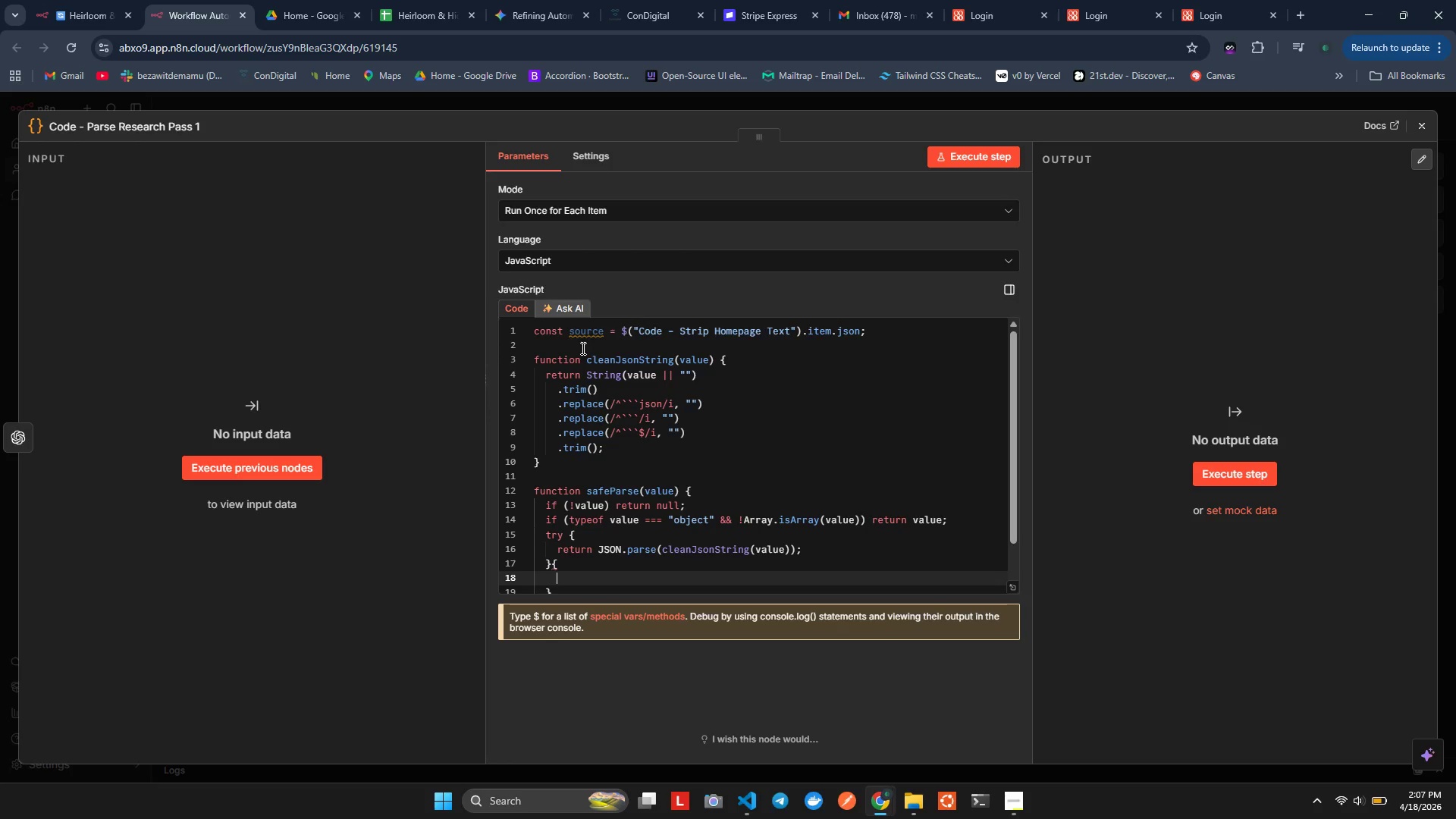 
key(Enter)
 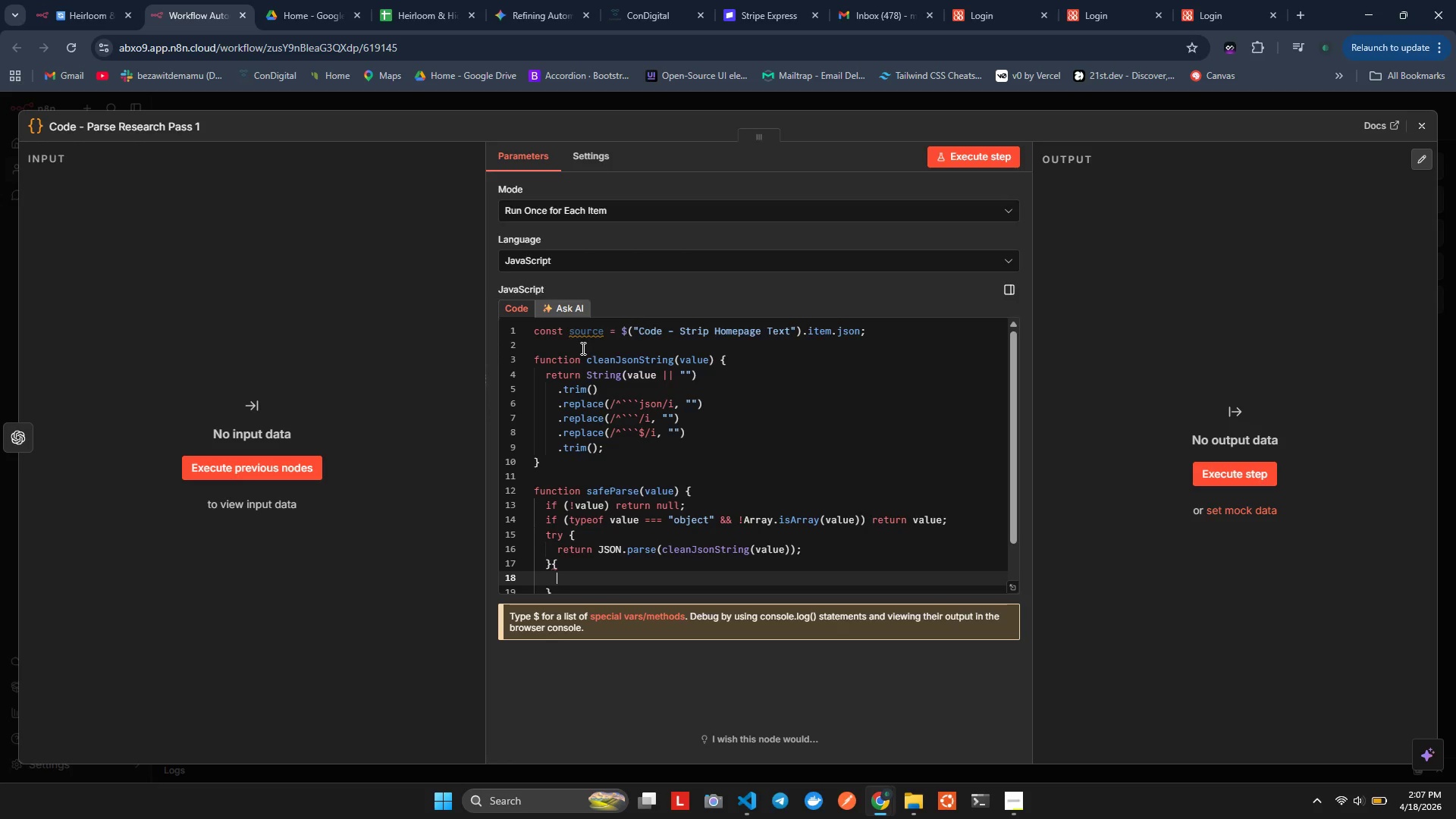 
key(ArrowUp)
 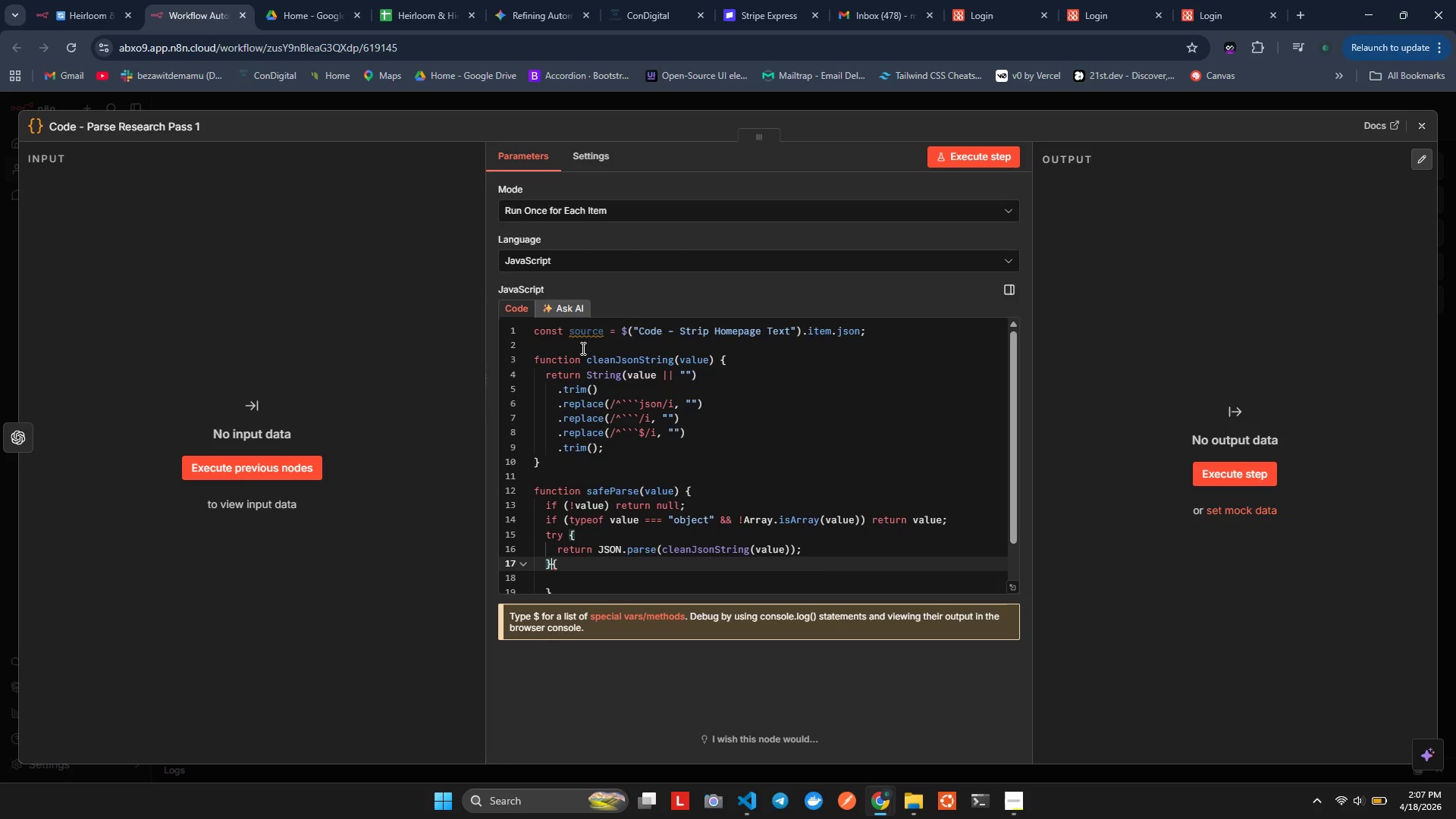 
key(ArrowLeft)
 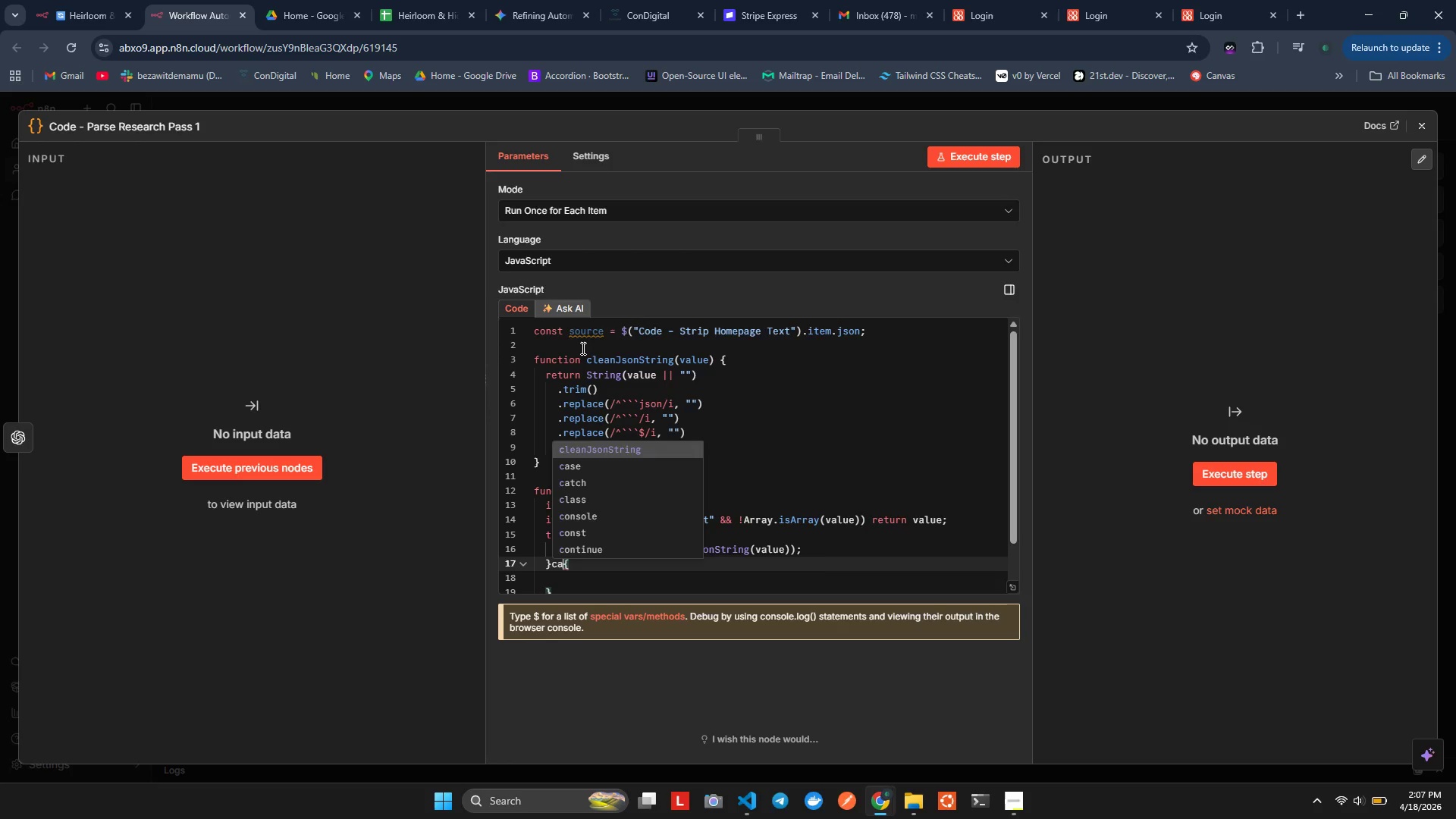 
type(catch)
 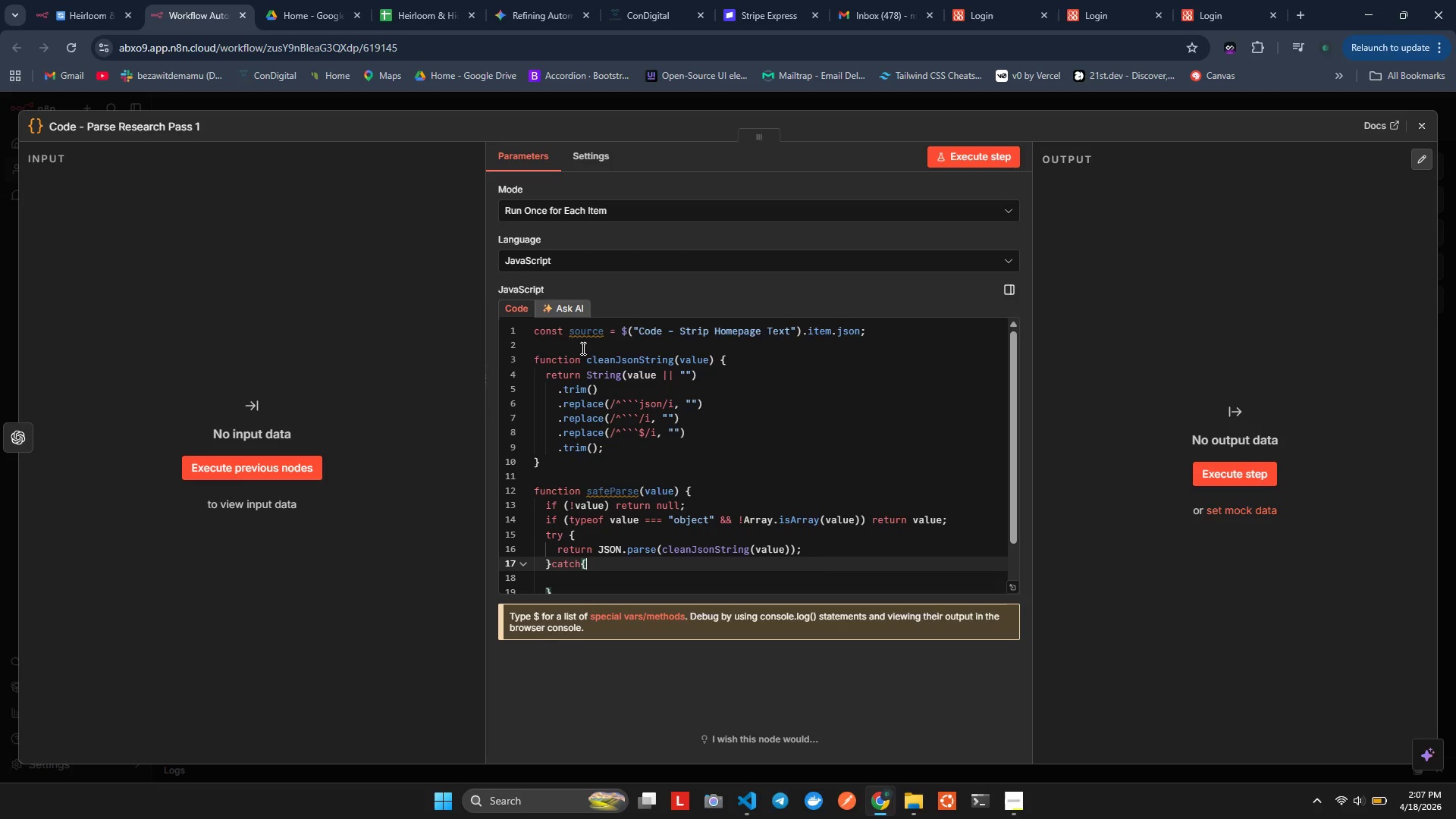 
key(ArrowRight)
 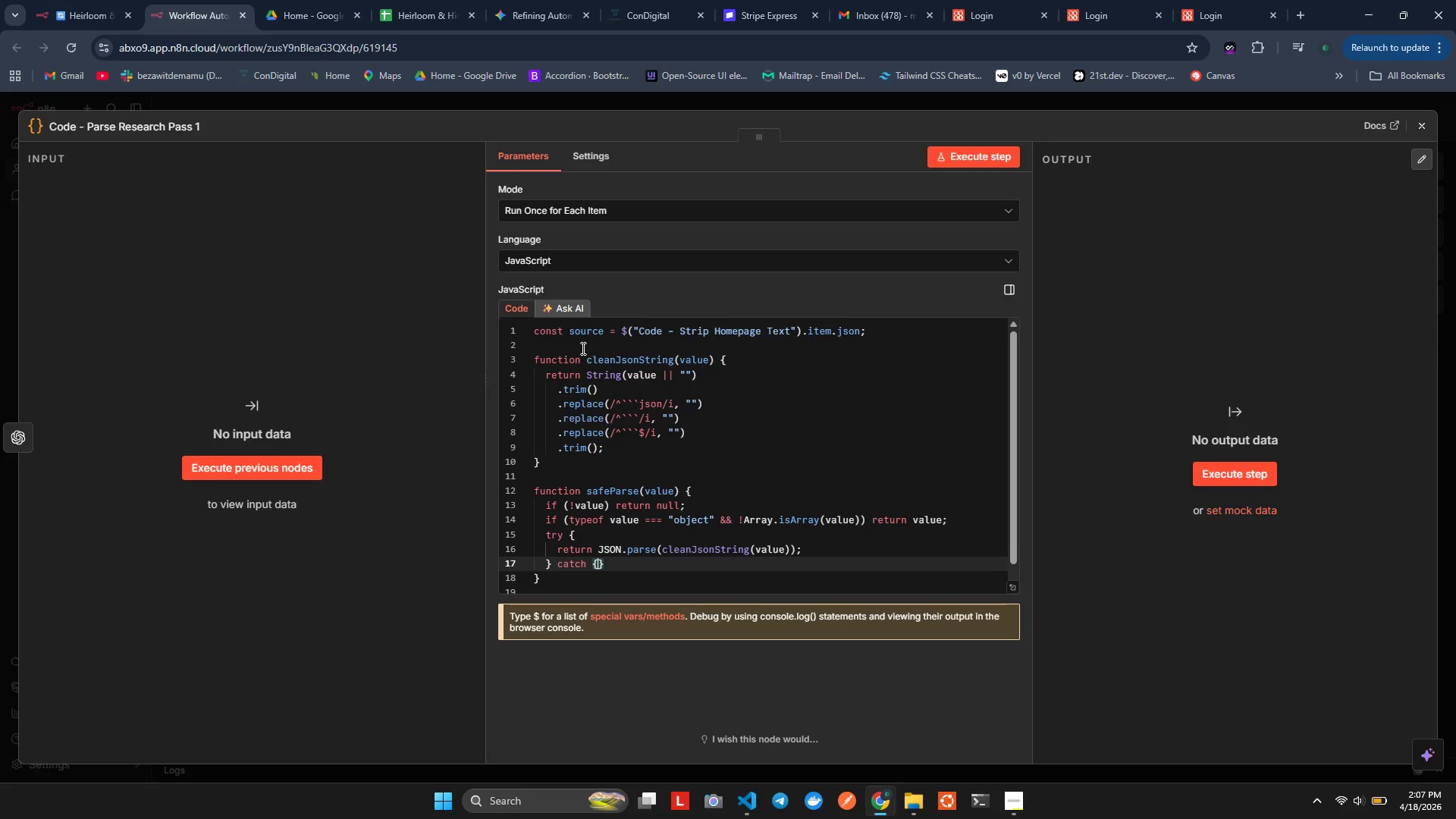 
key(Alt+AltLeft)
 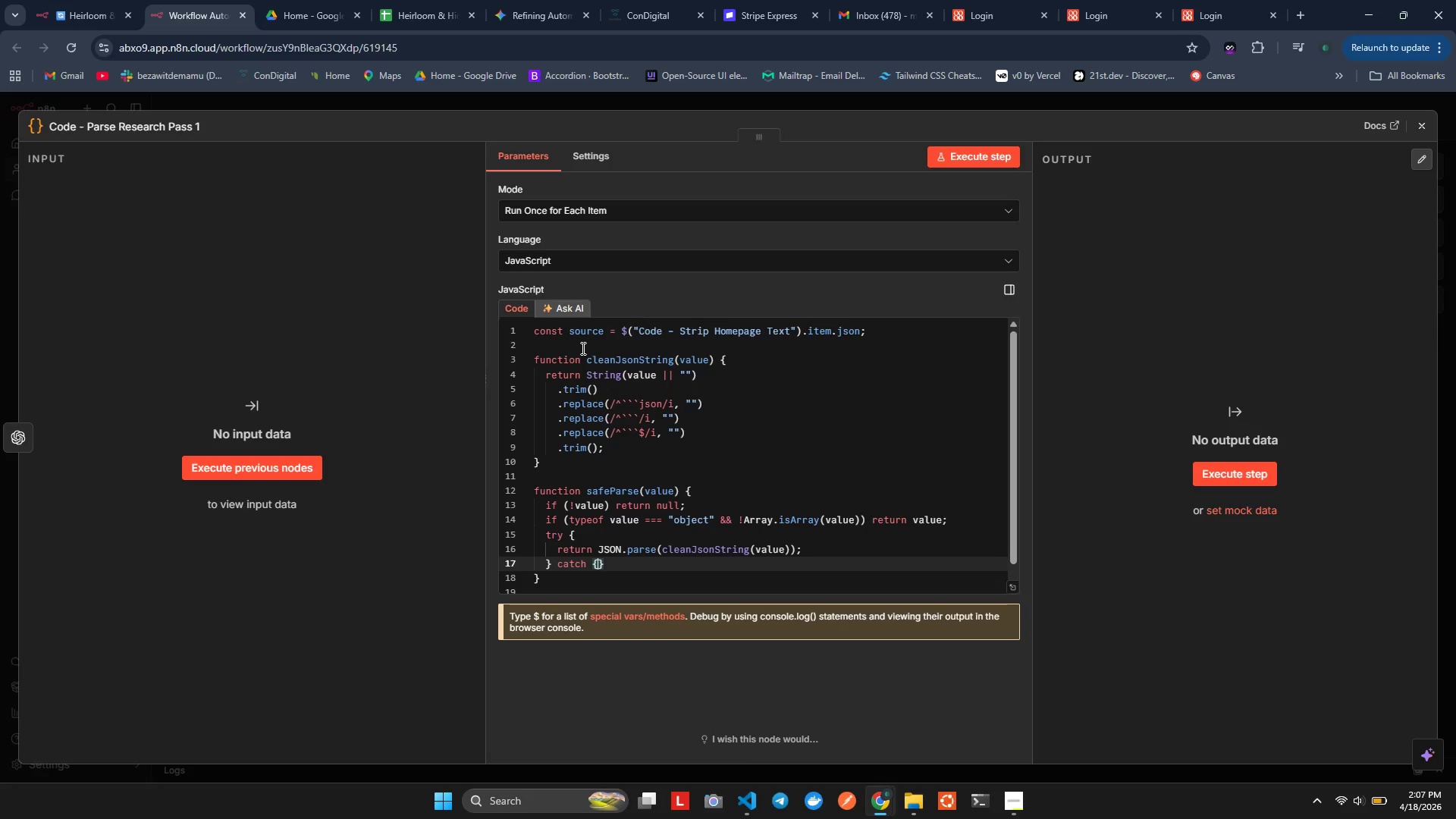 
key(Alt+Shift+ShiftLeft)
 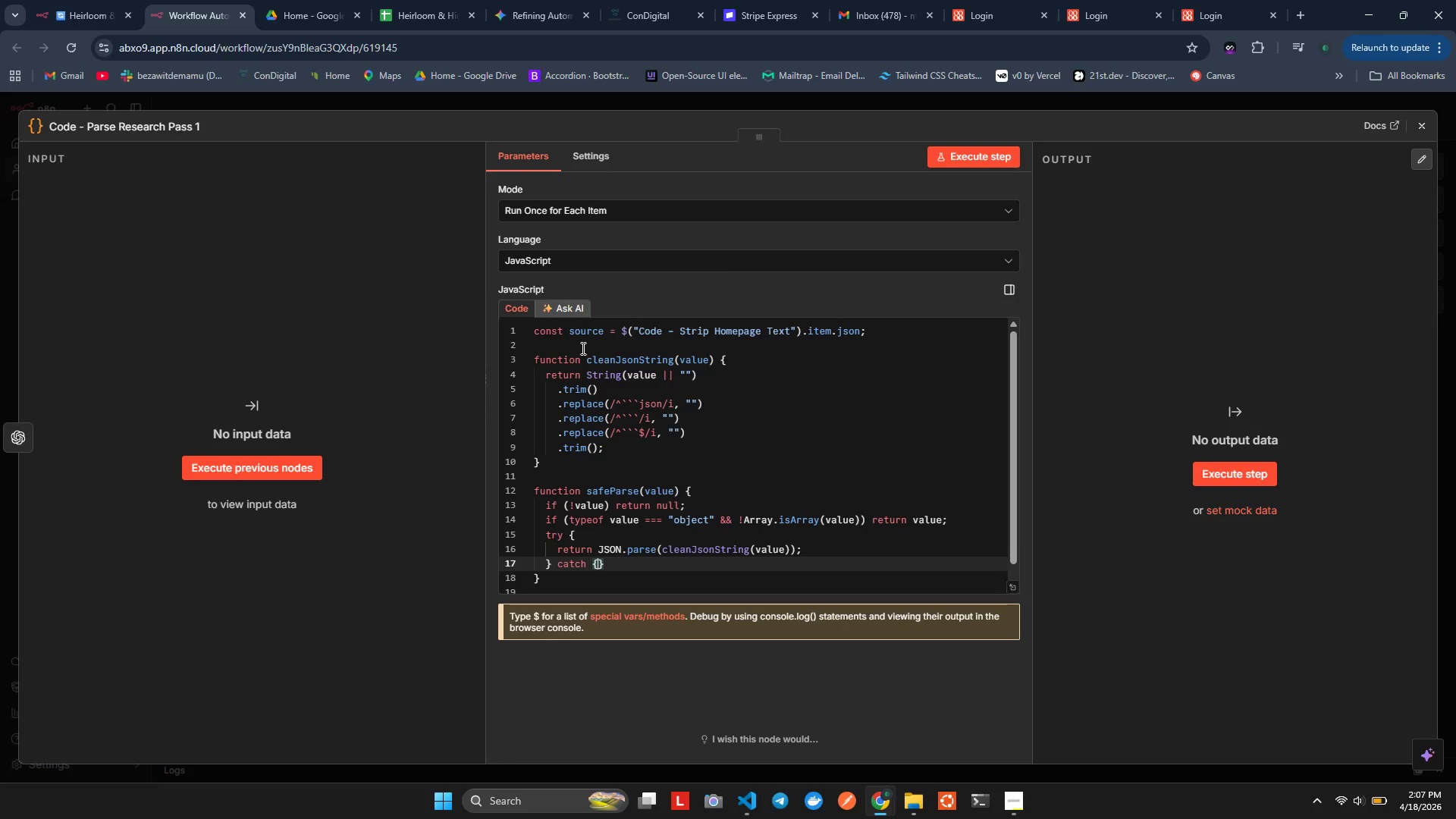 
key(Alt+Shift+F)
 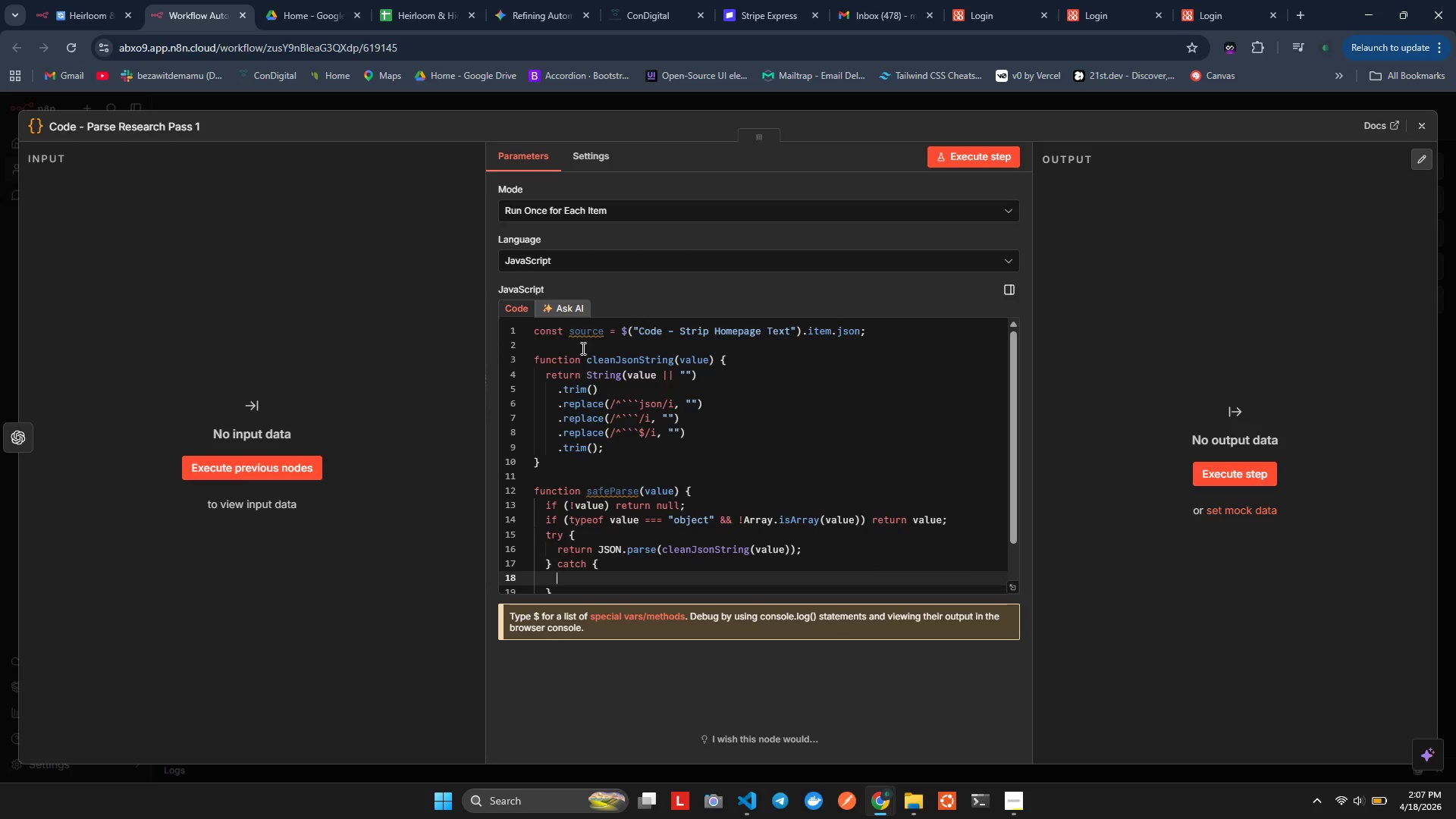 
key(Enter)
 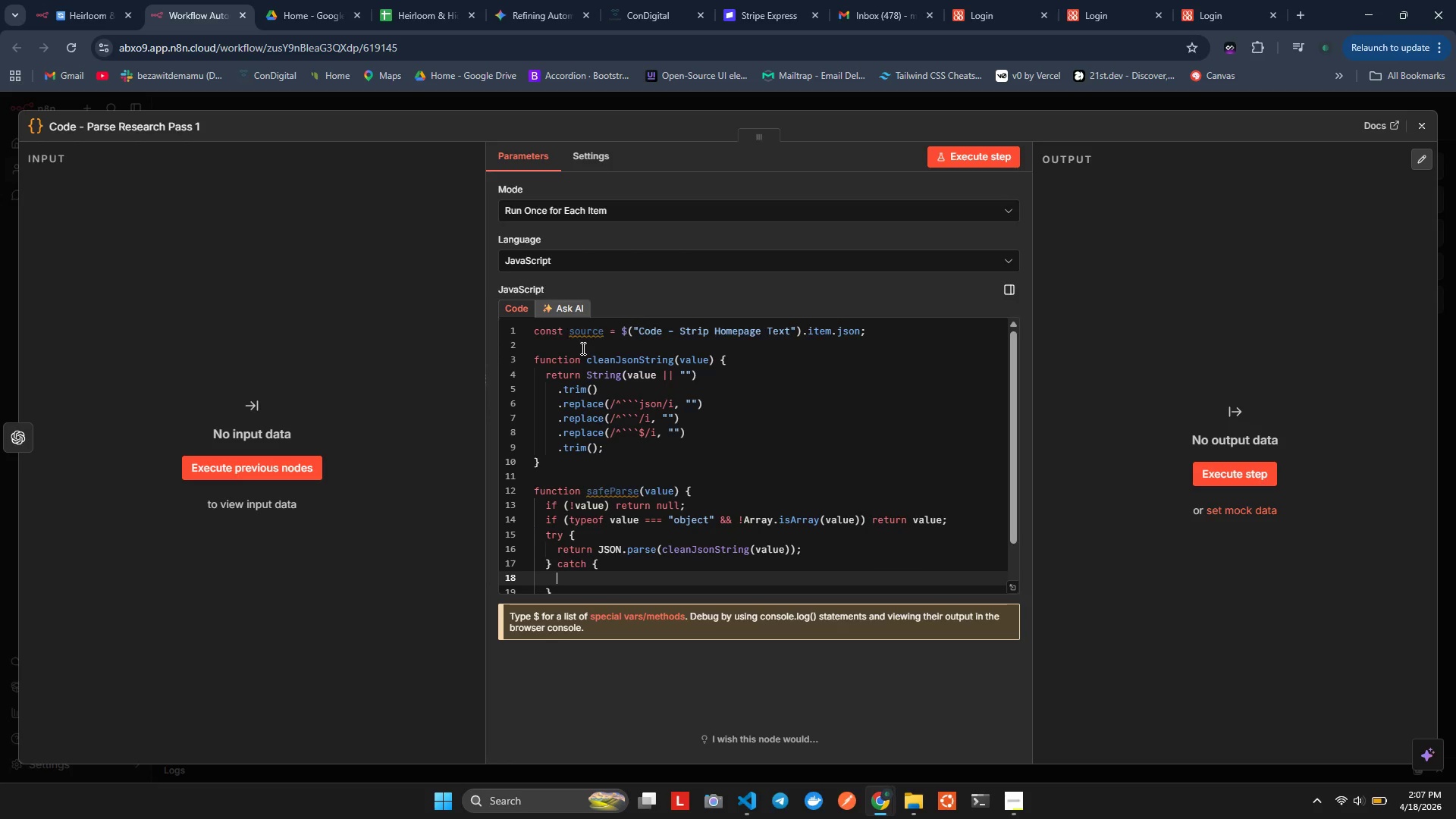 
type(ret)
 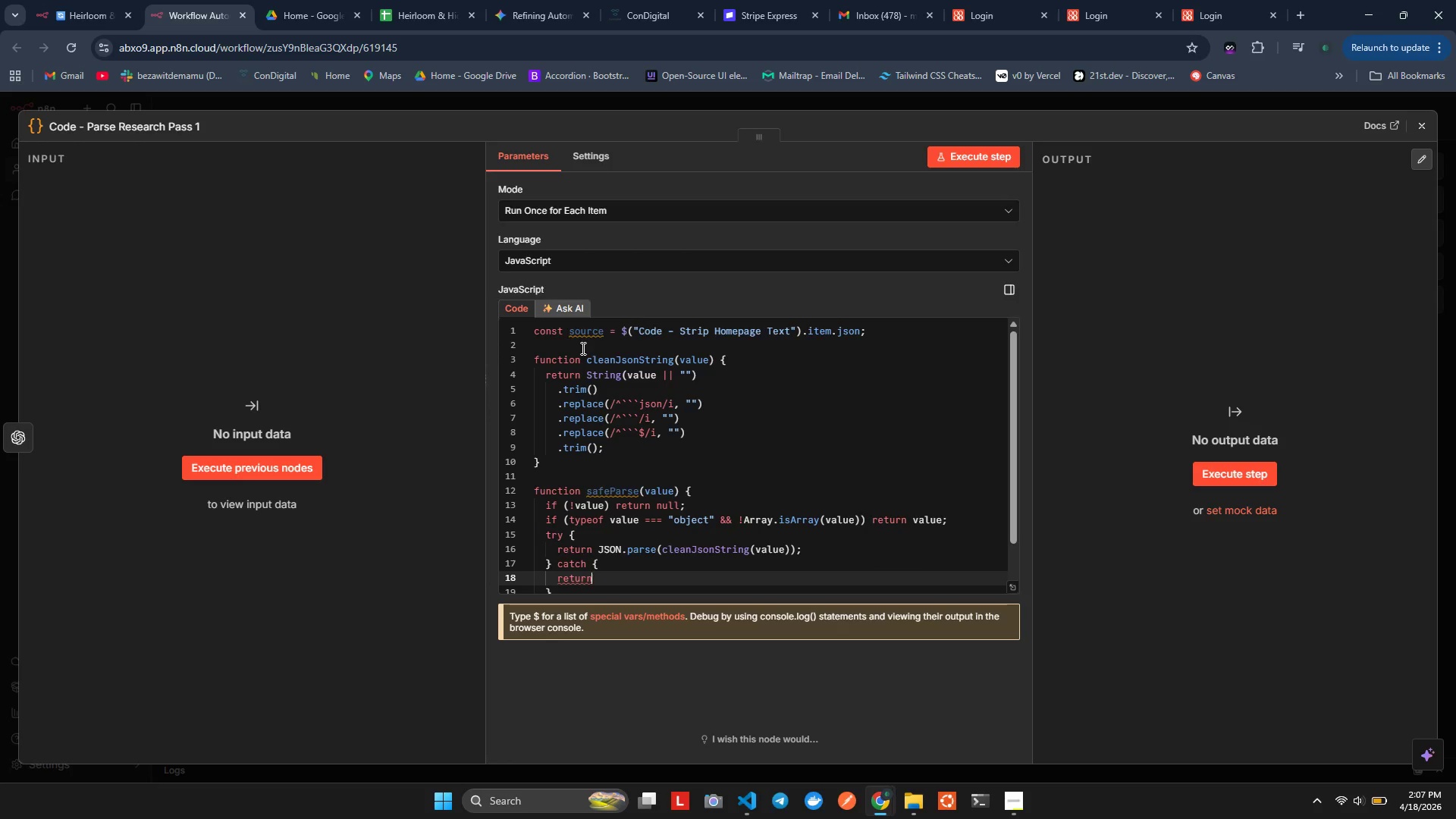 
key(Enter)
 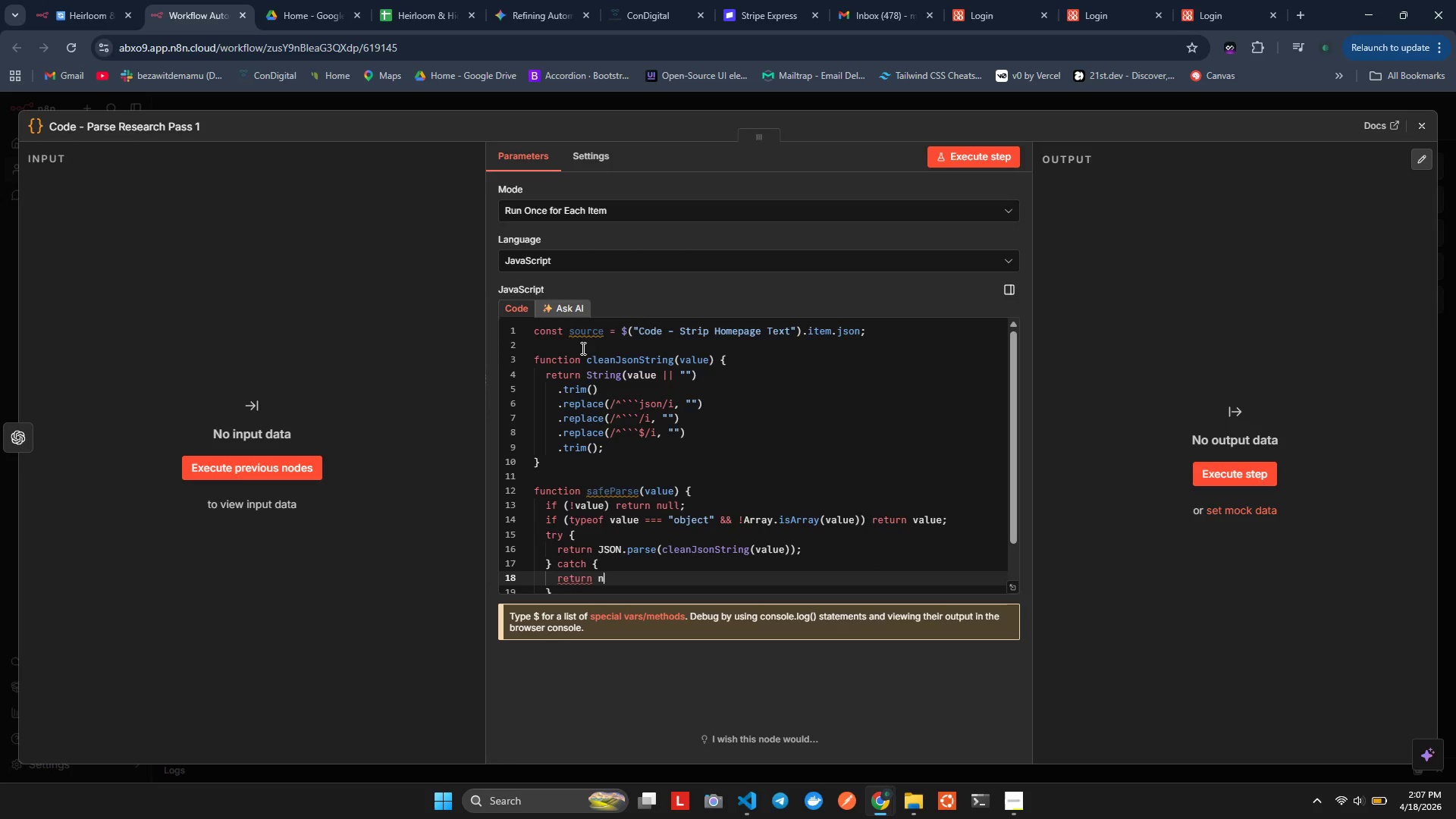 
type( nuul)
key(Backspace)
key(Backspace)
type(ll)
 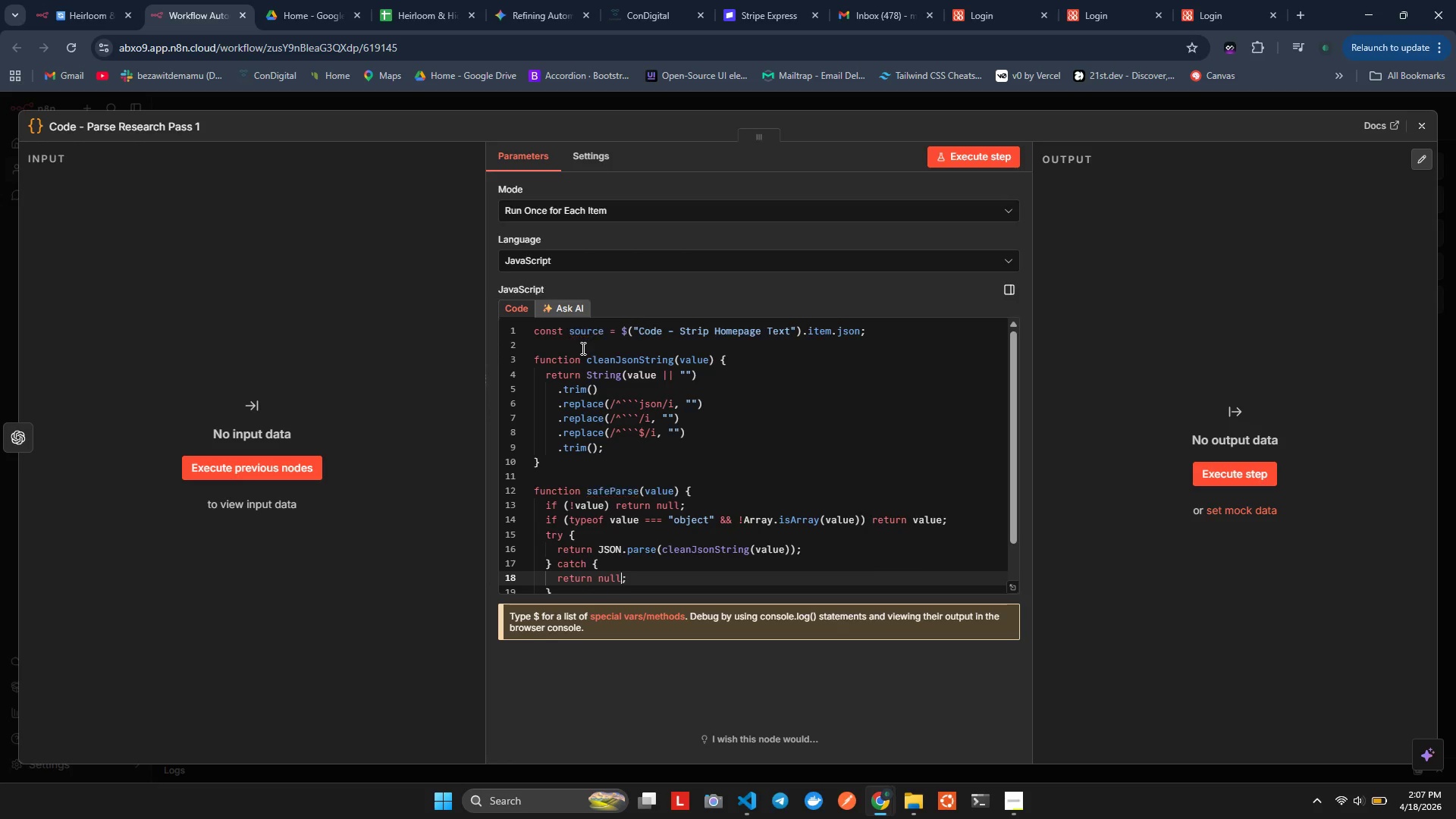 
key(Alt+AltLeft)
 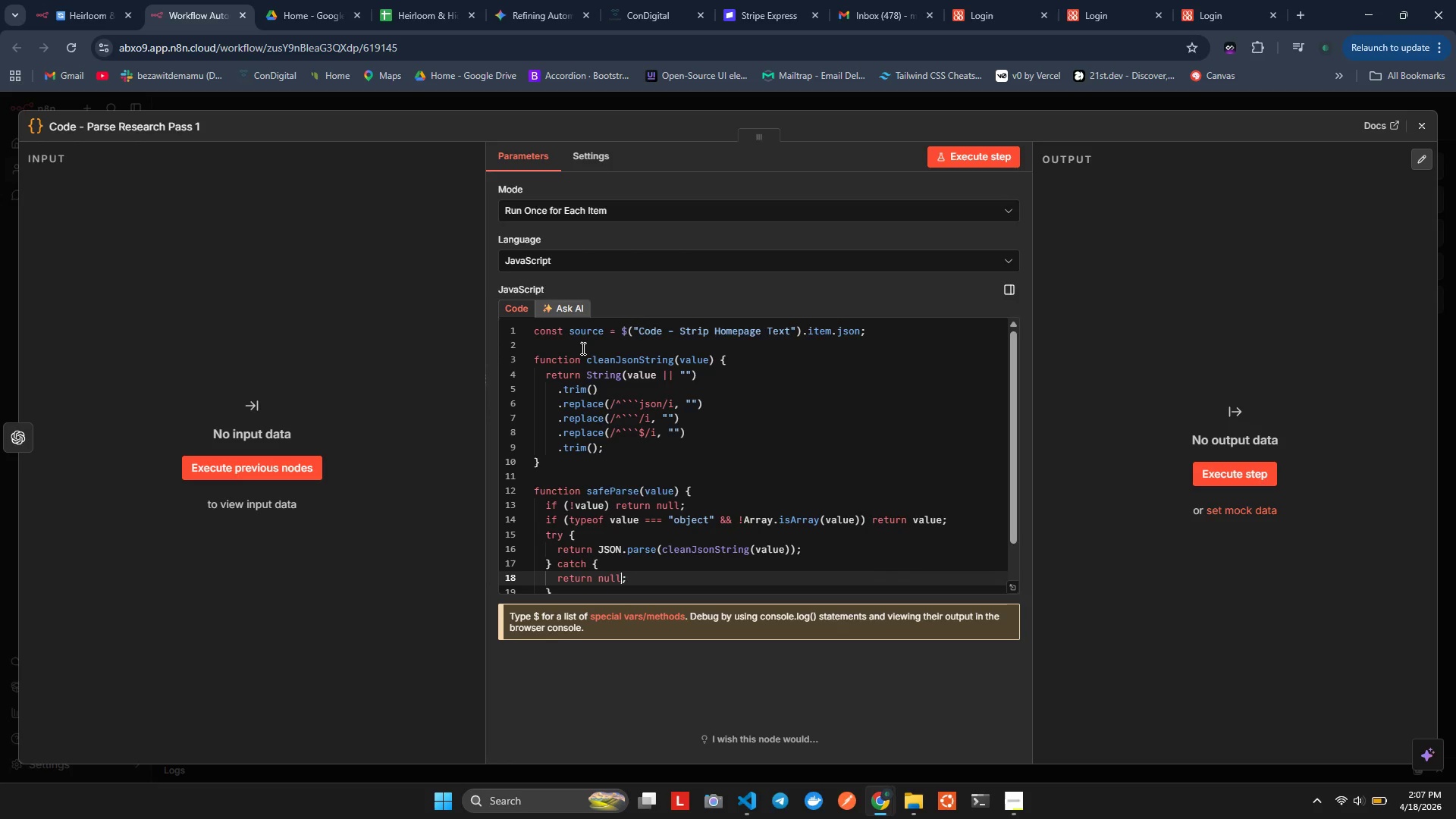 
key(Alt+Shift+ShiftLeft)
 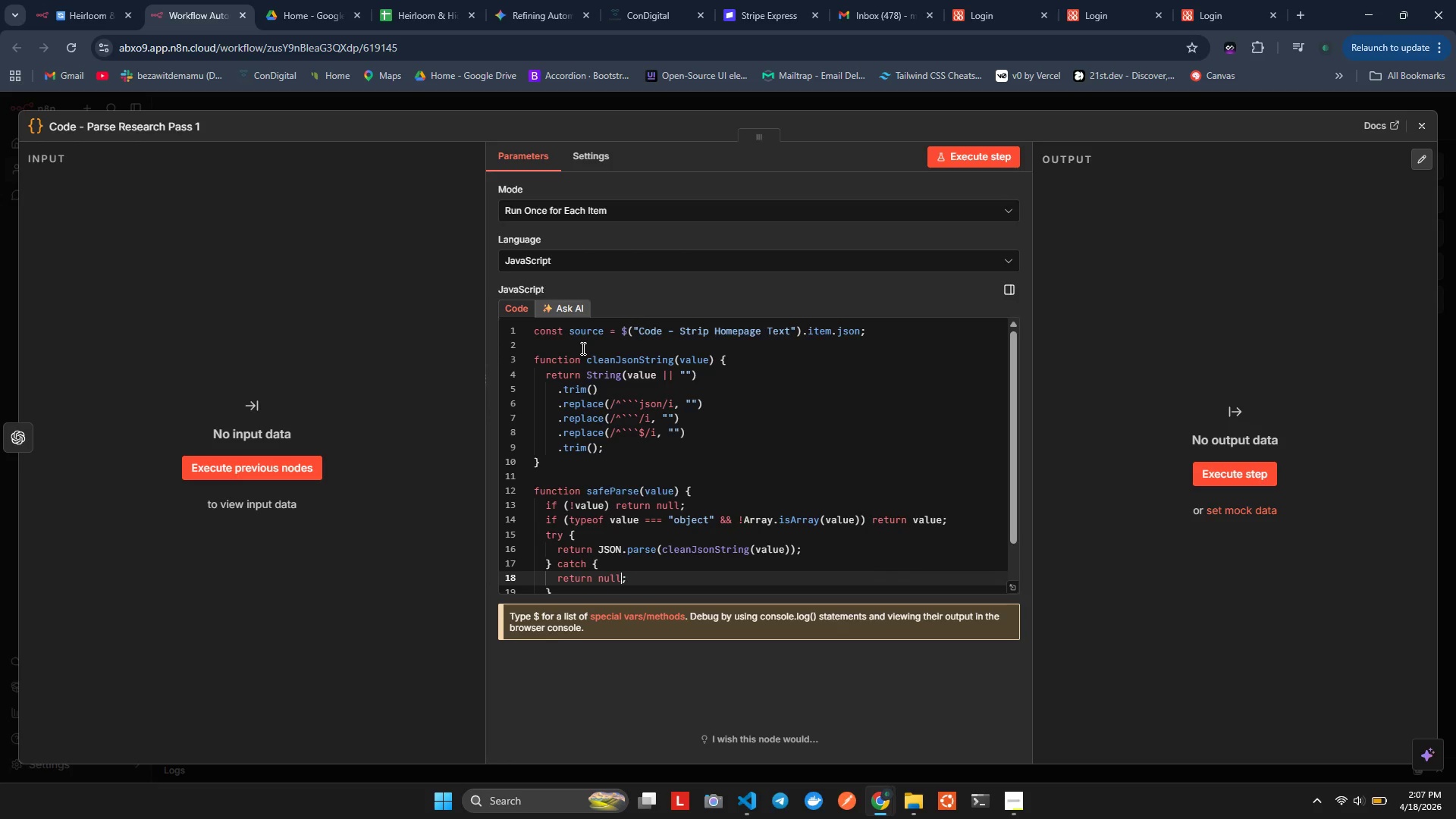 
key(Alt+Shift+F)
 